 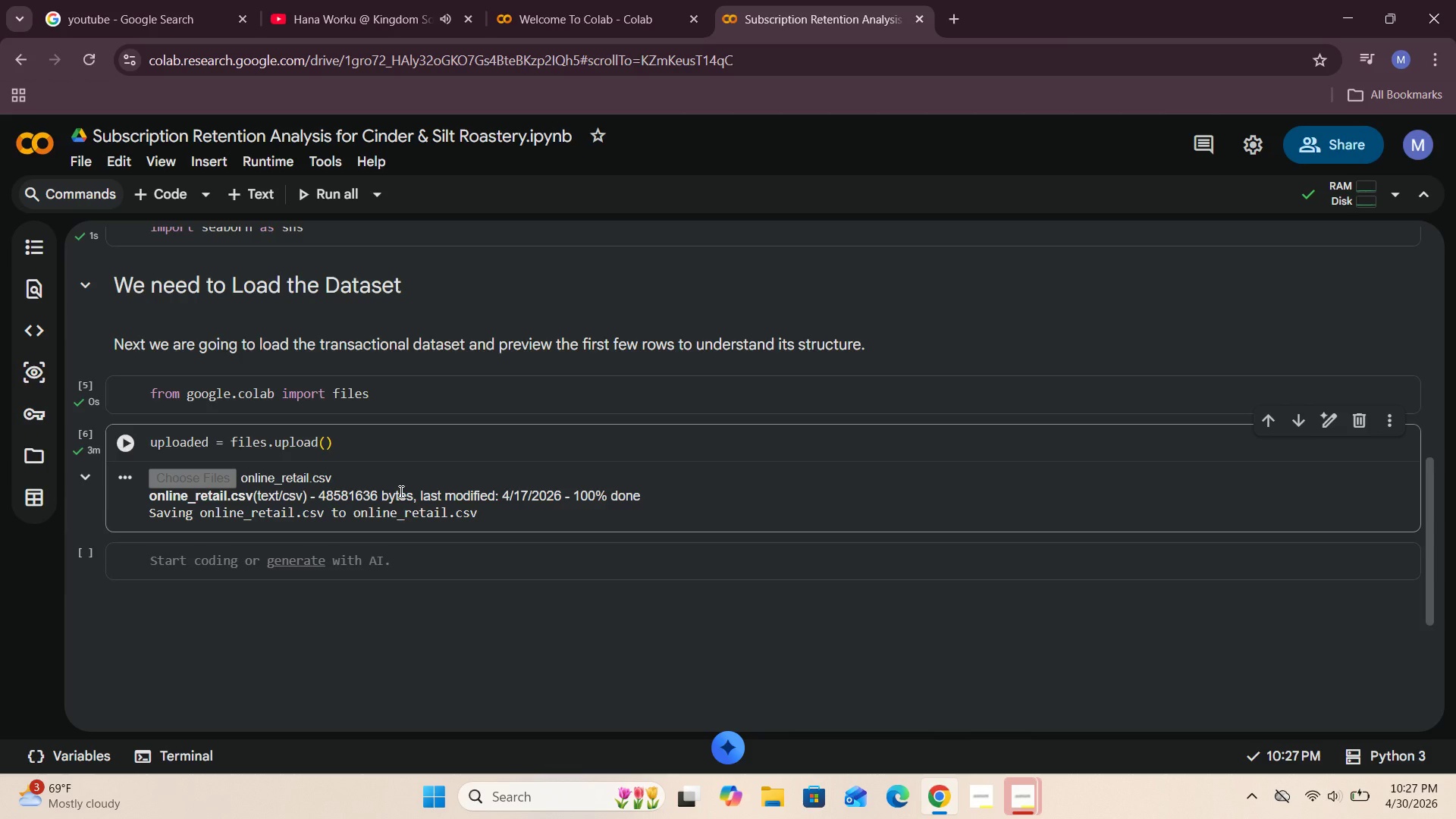 
left_click([220, 561])
 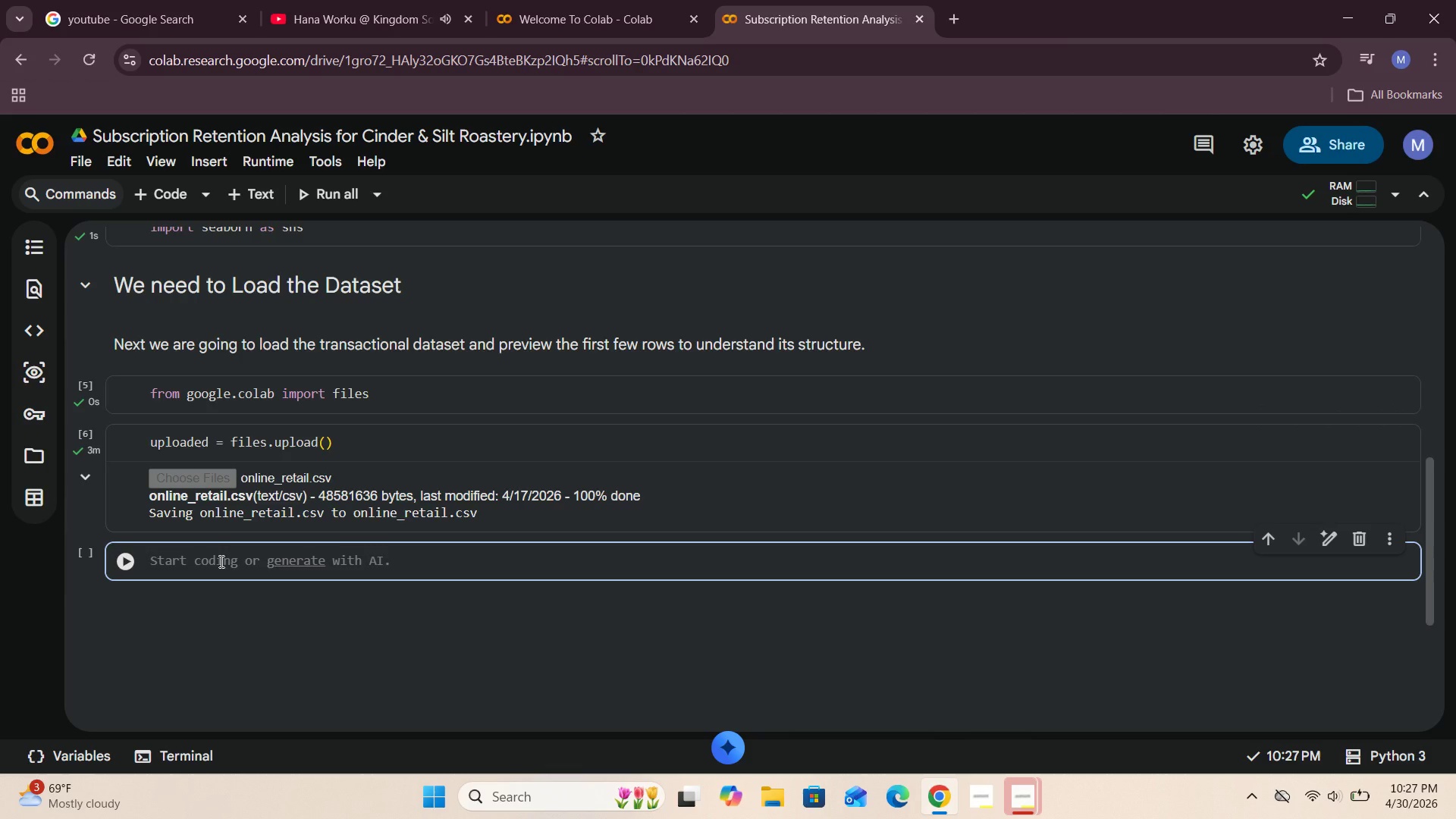 
type(PD.READ_CSV()
 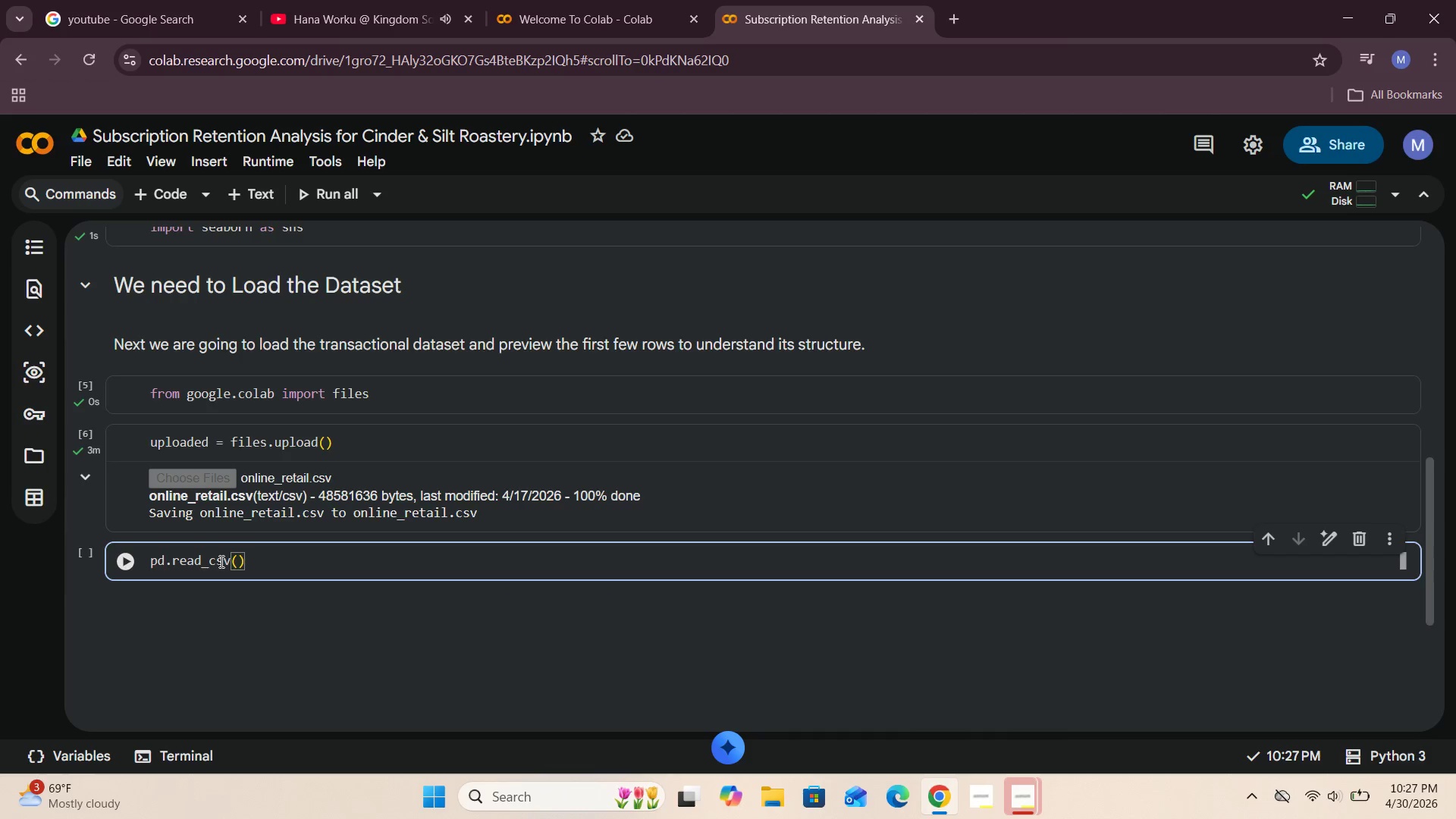 
left_click_drag(start_coordinate=[149, 497], to_coordinate=[249, 499])
 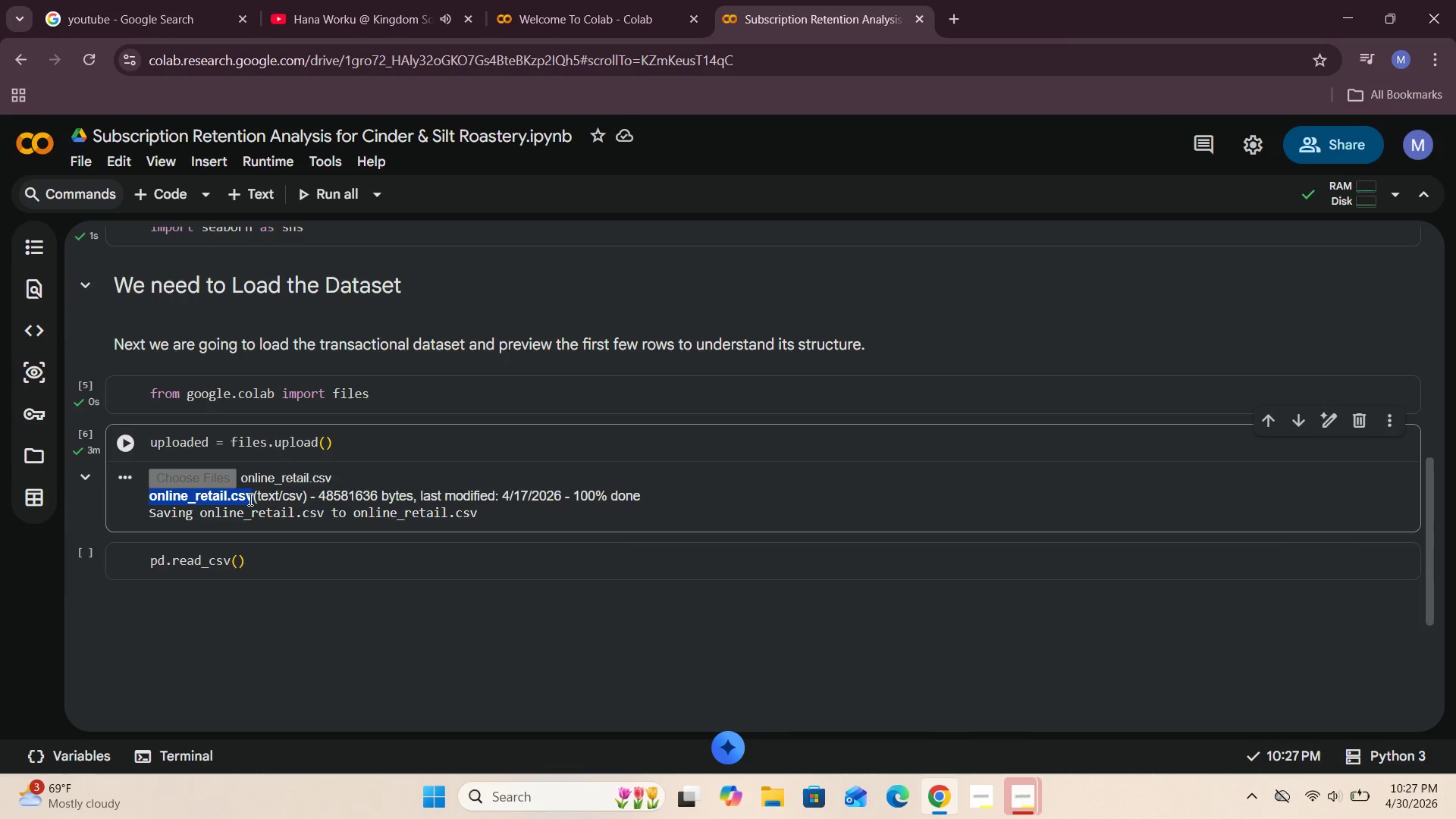 
key(Control+C)
 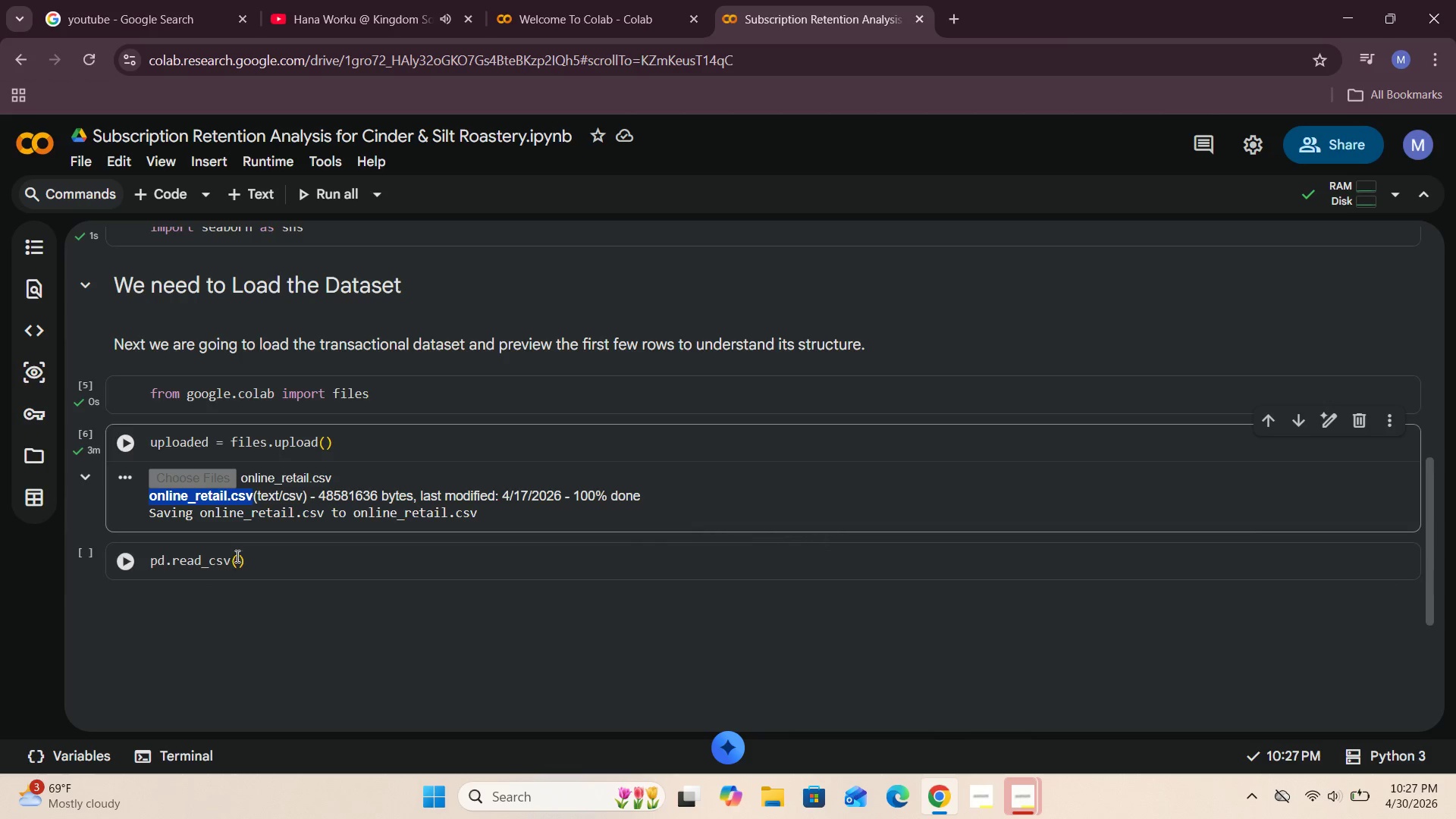 
left_click([239, 559])
 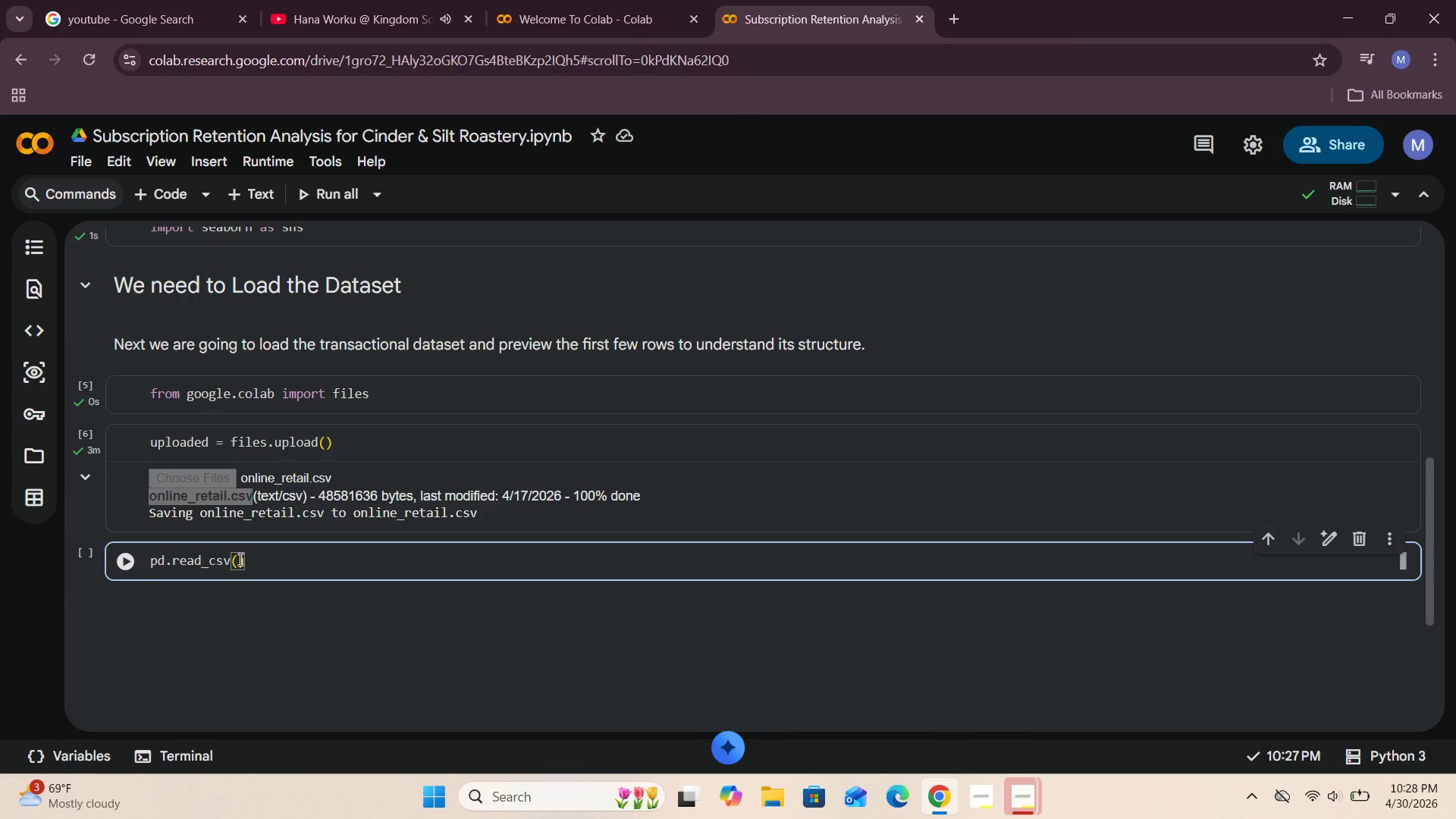 
key(Shift+Quote)
 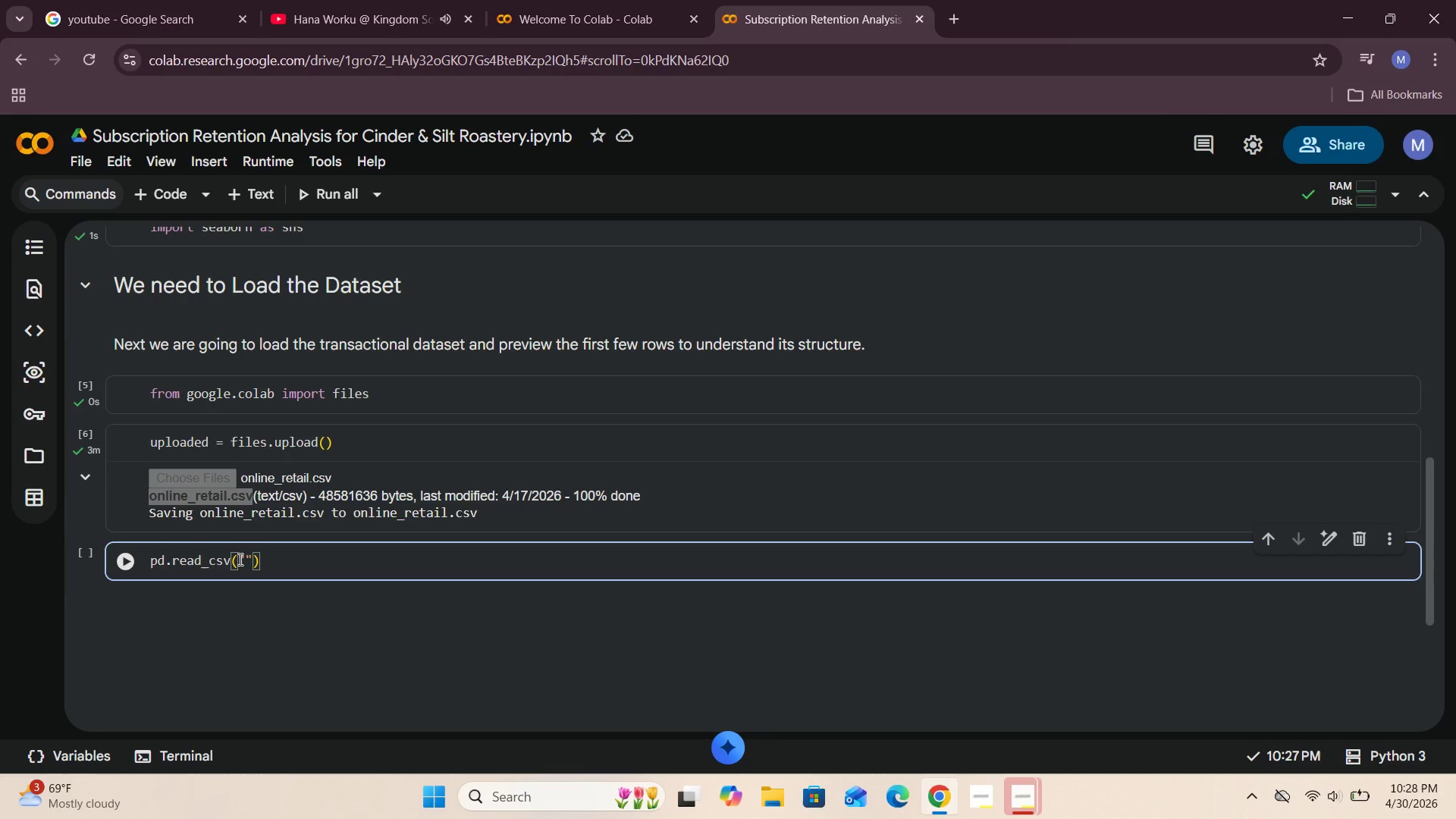 
key(Control+V)
 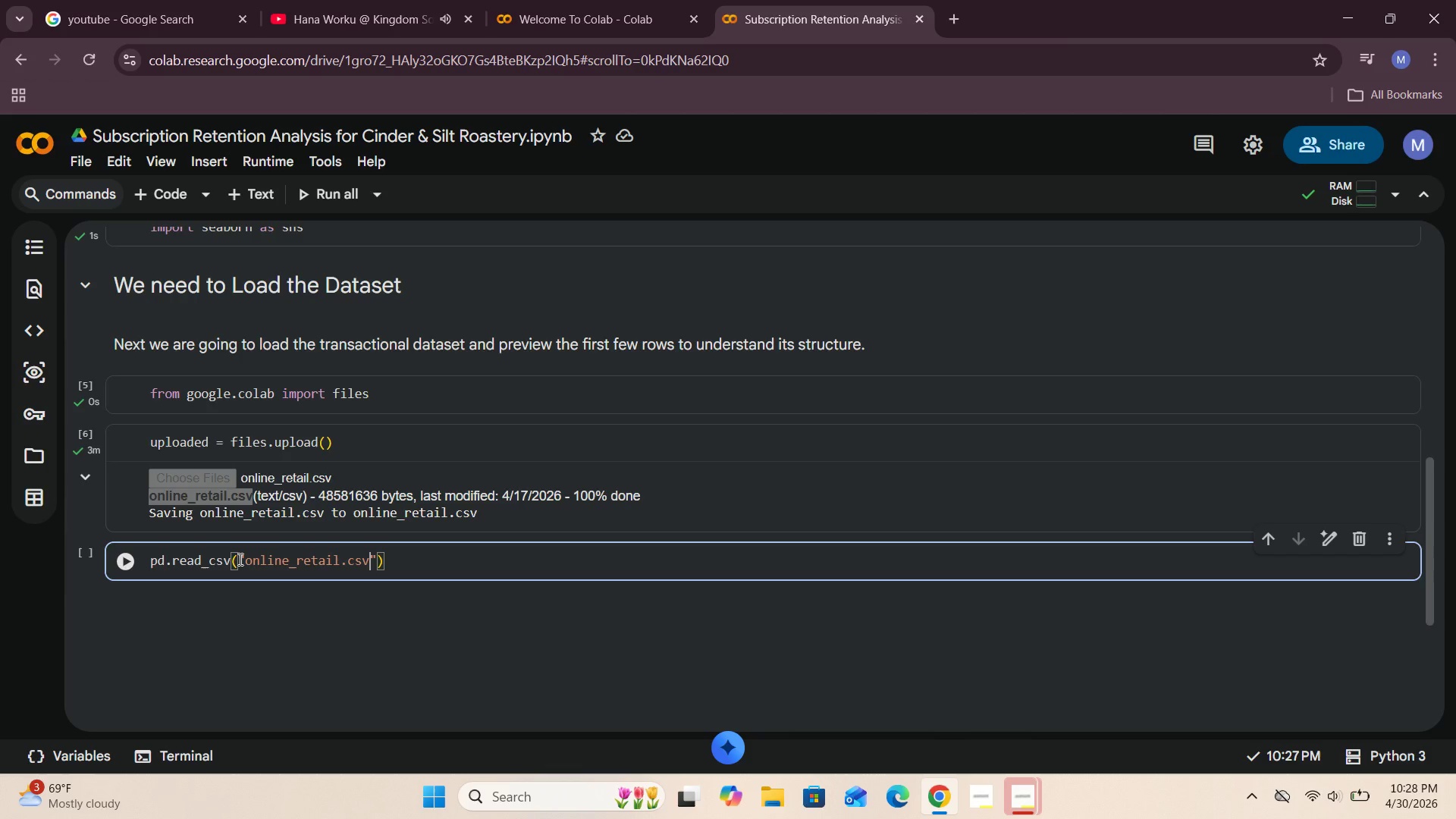 
left_click([137, 556])
 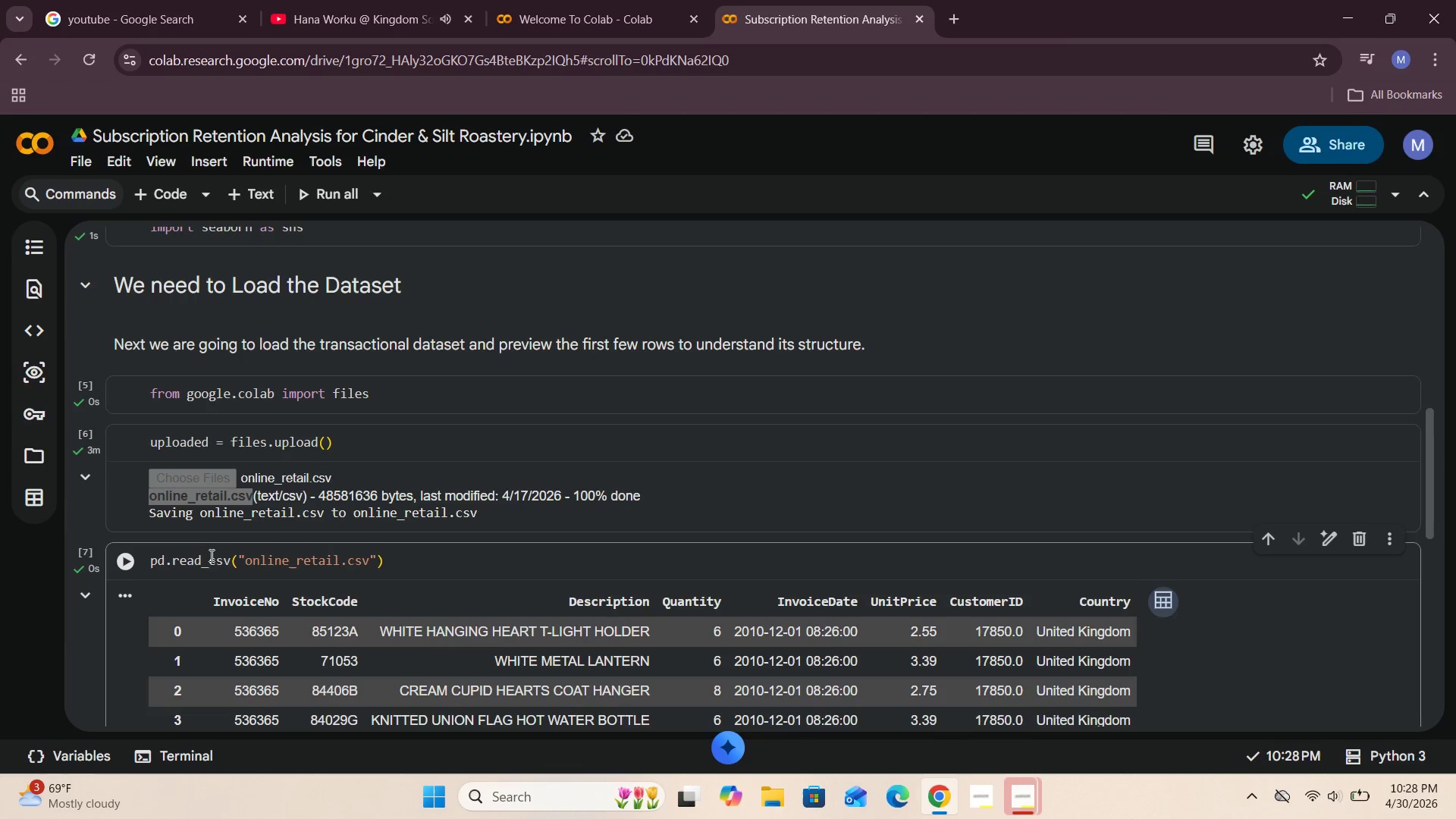 
scroll: coordinate [387, 424], scroll_direction: down, amount: 3.0
 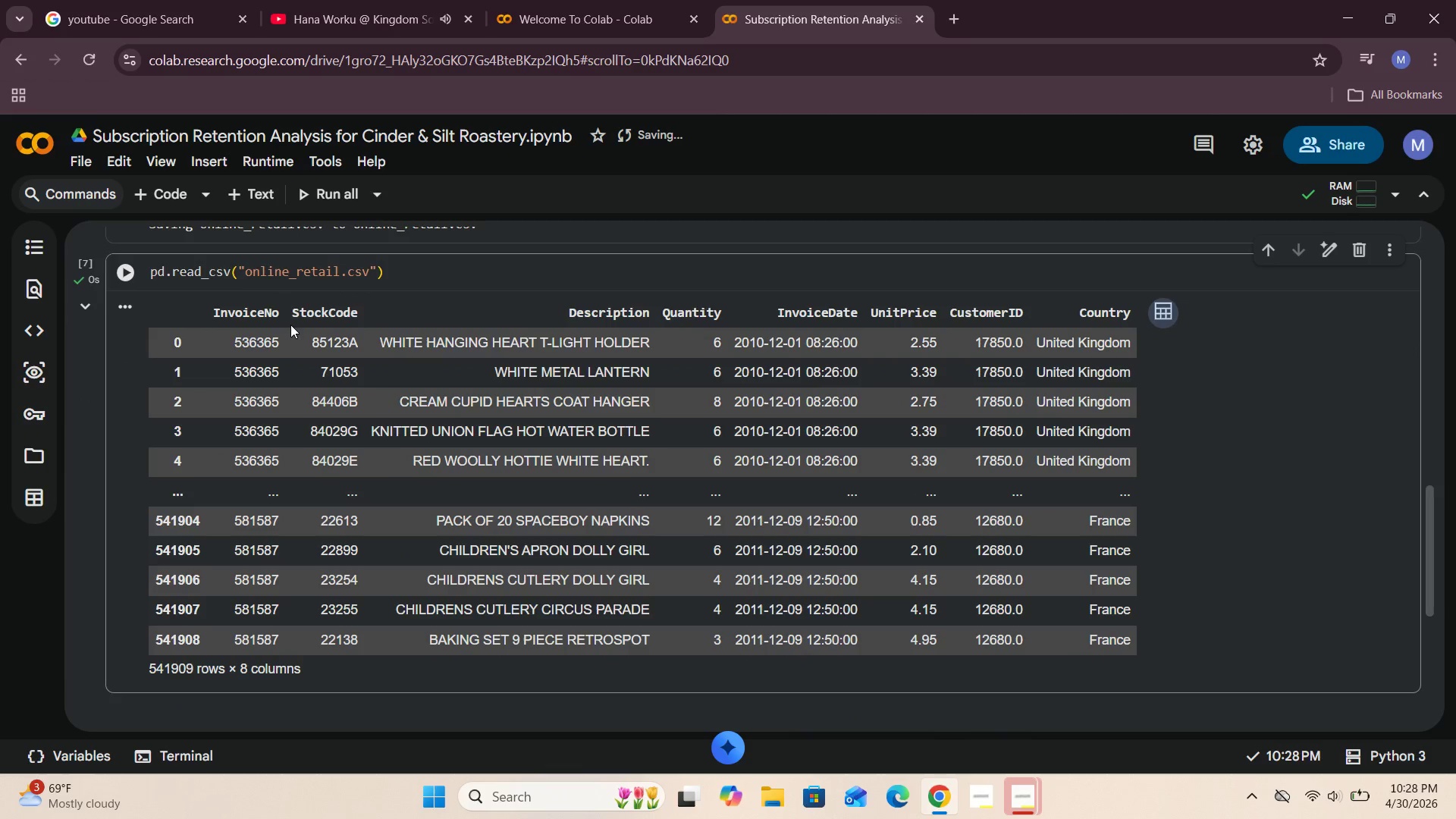 
left_click([153, 274])
 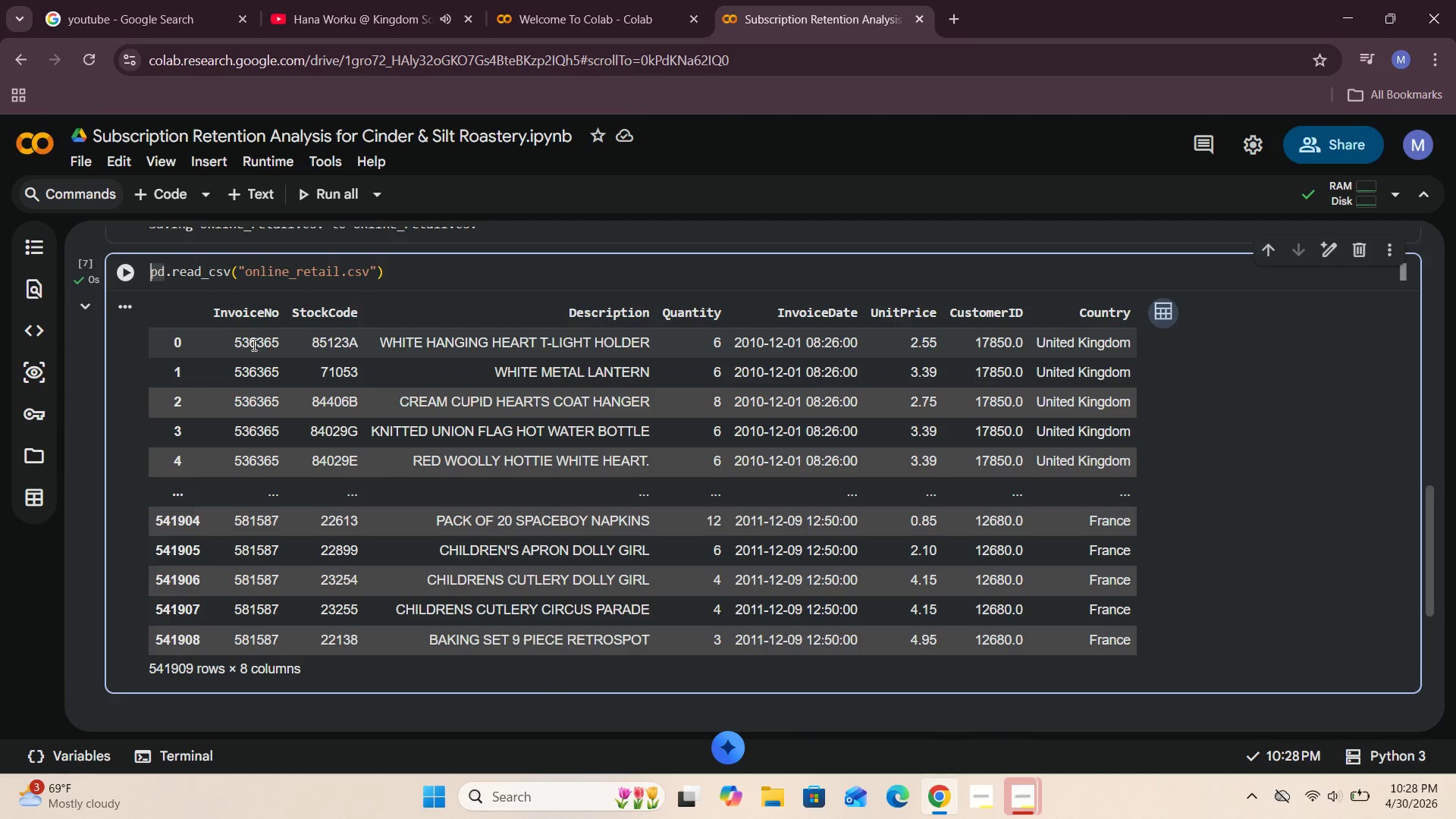 
type(RETAIL_DATA = )
 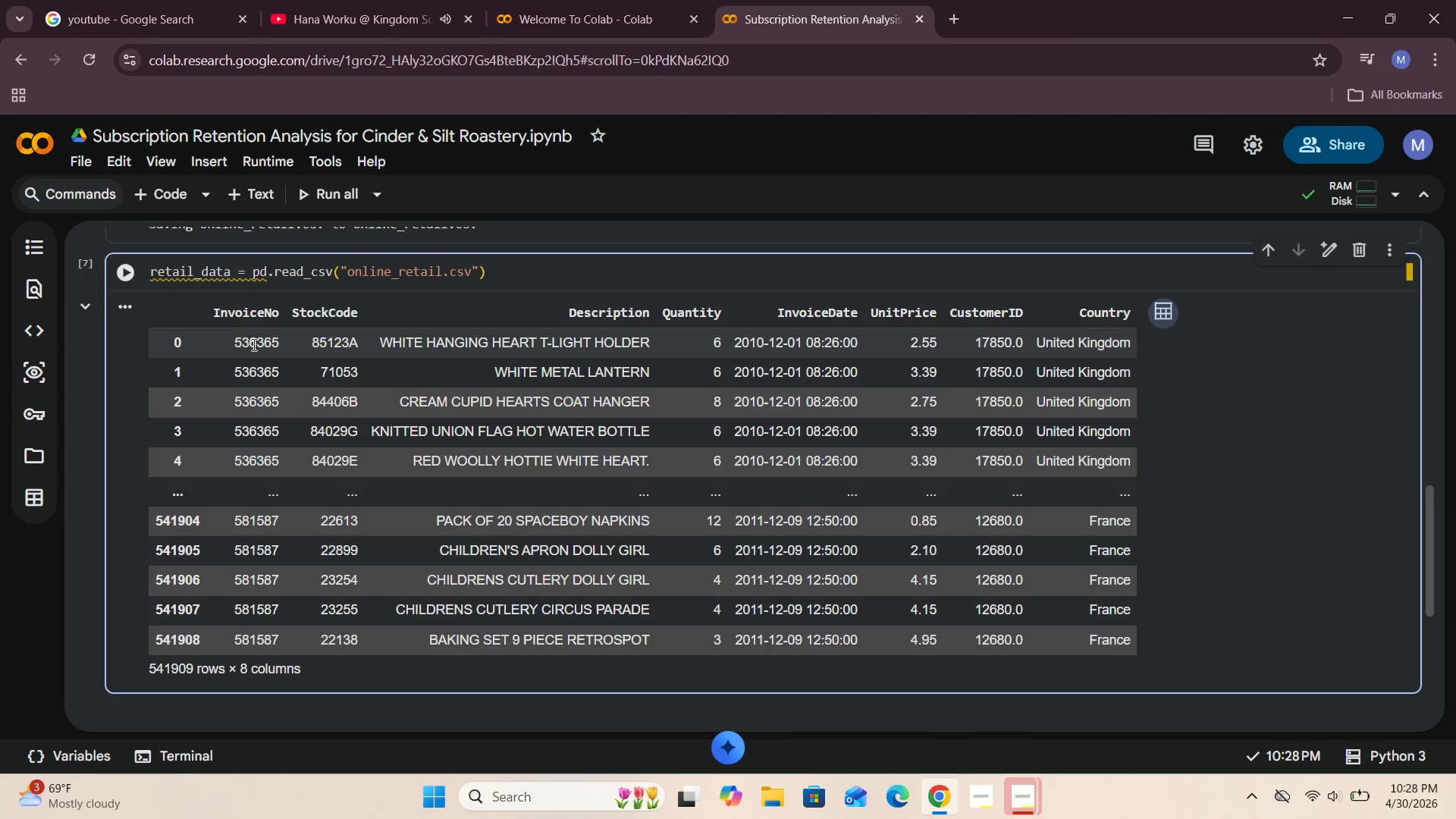 
left_click([127, 260])
 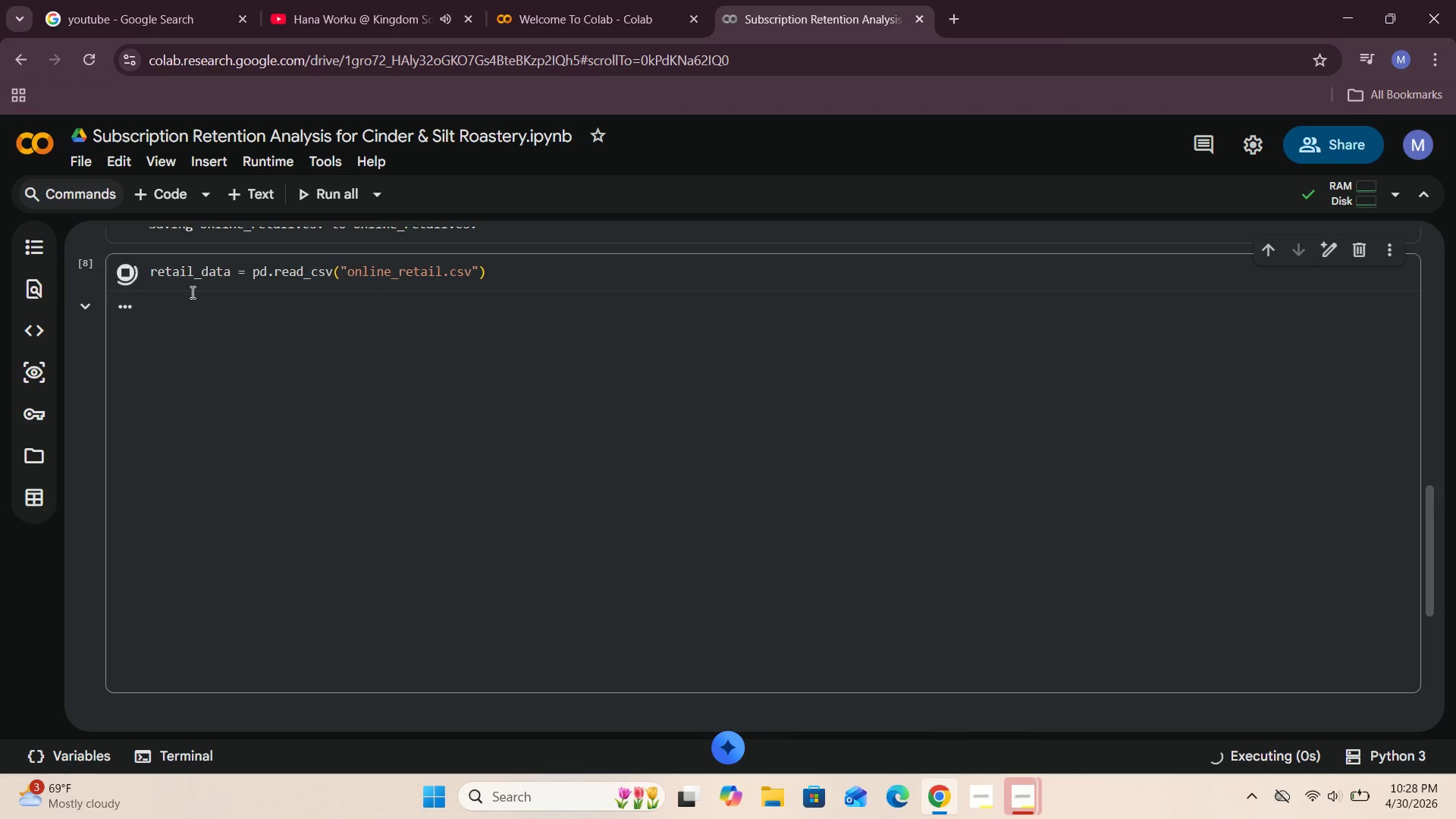 
scroll: coordinate [353, 337], scroll_direction: up, amount: 1.0
 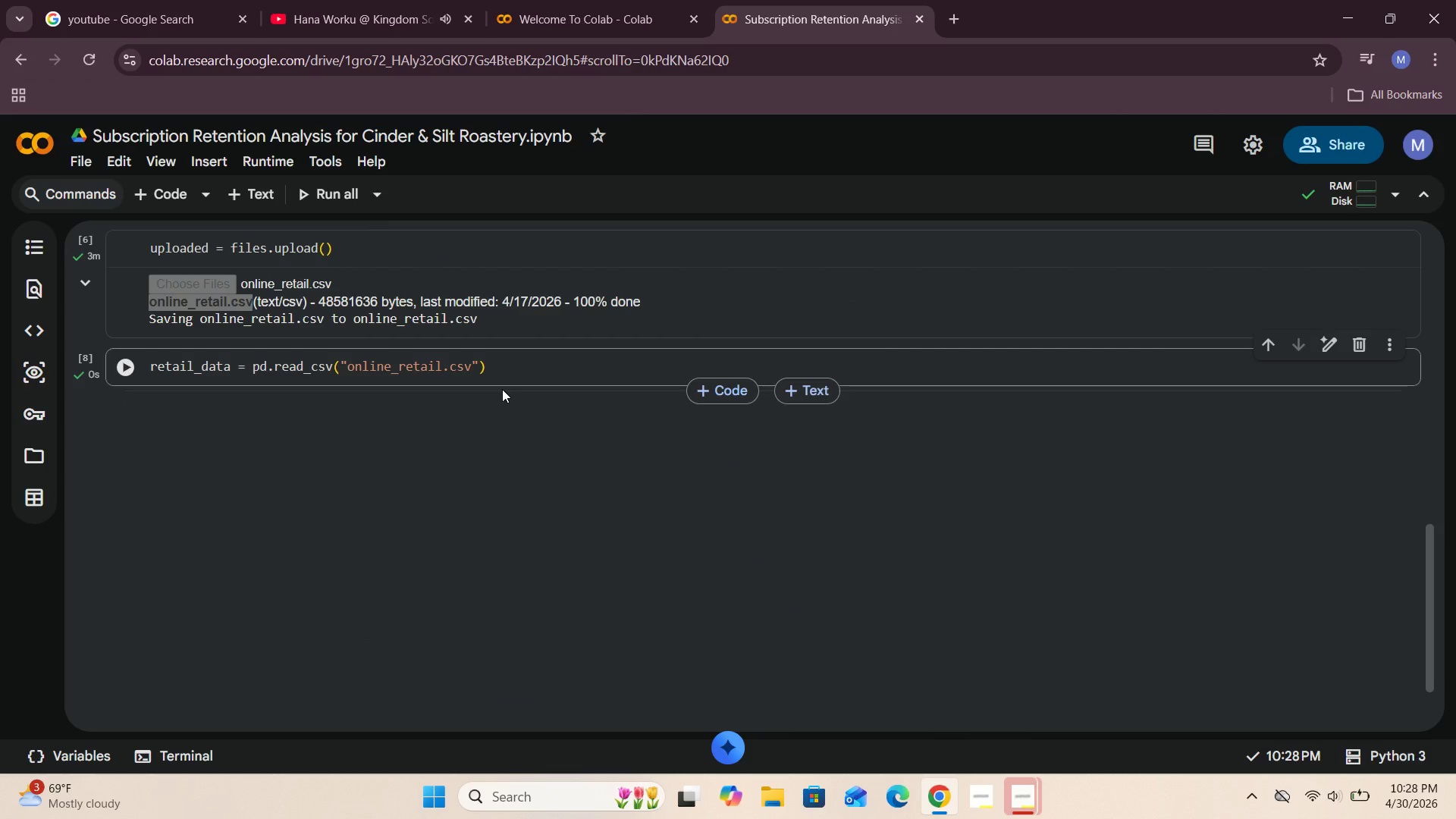 
left_click([505, 365])
 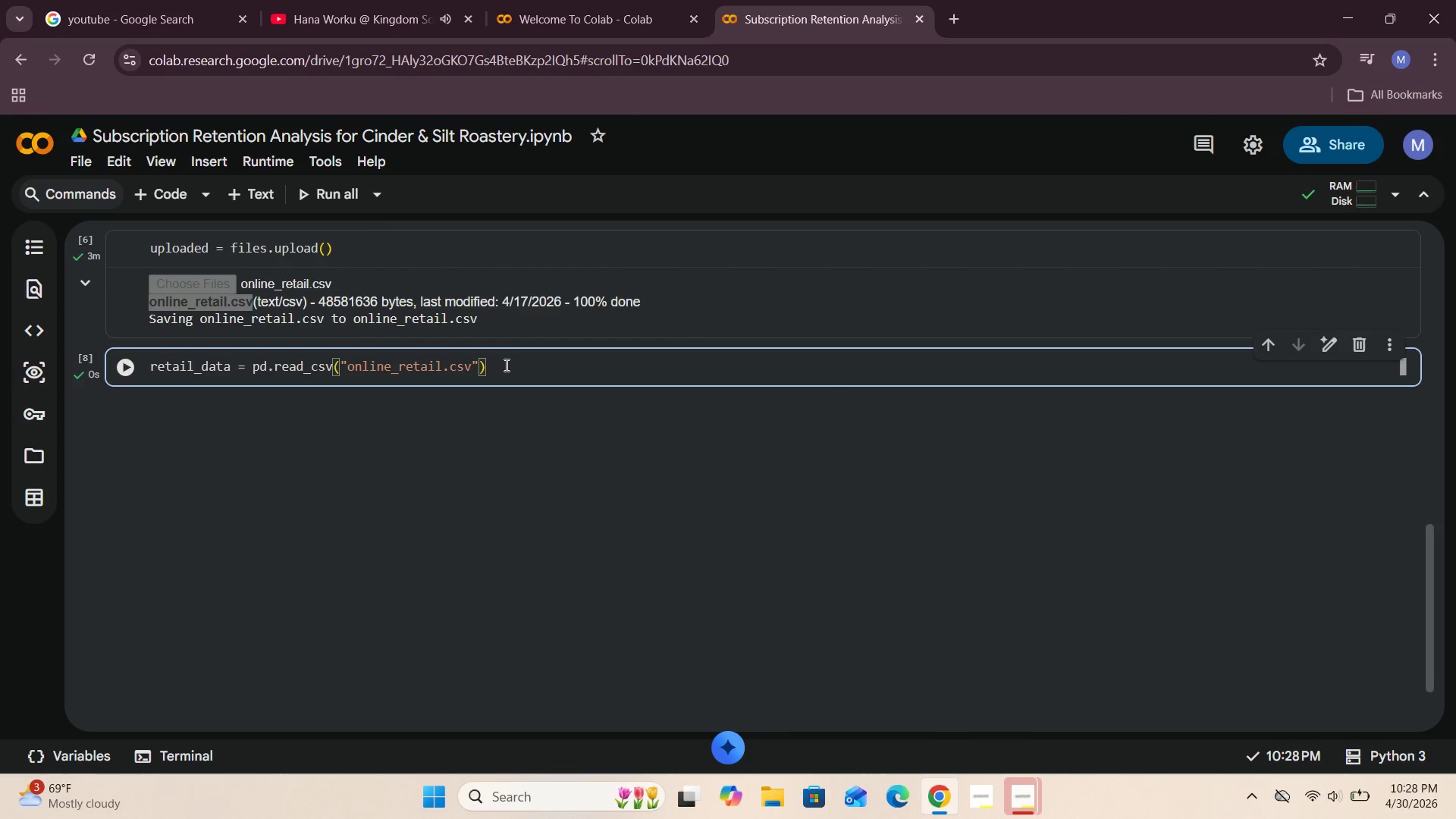 
key(Enter)
 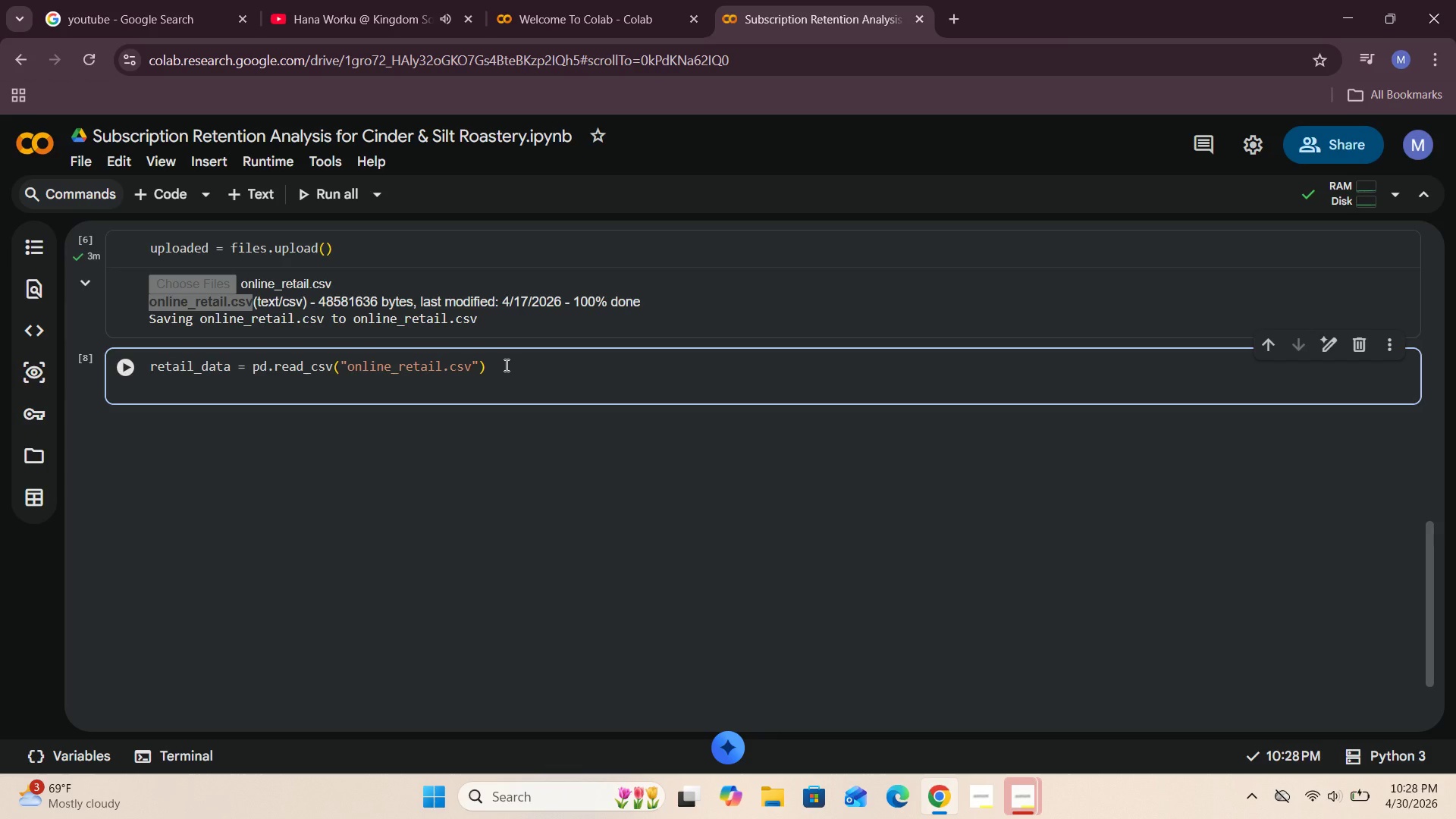 
type(RETAIL_DATA.HEAD()
 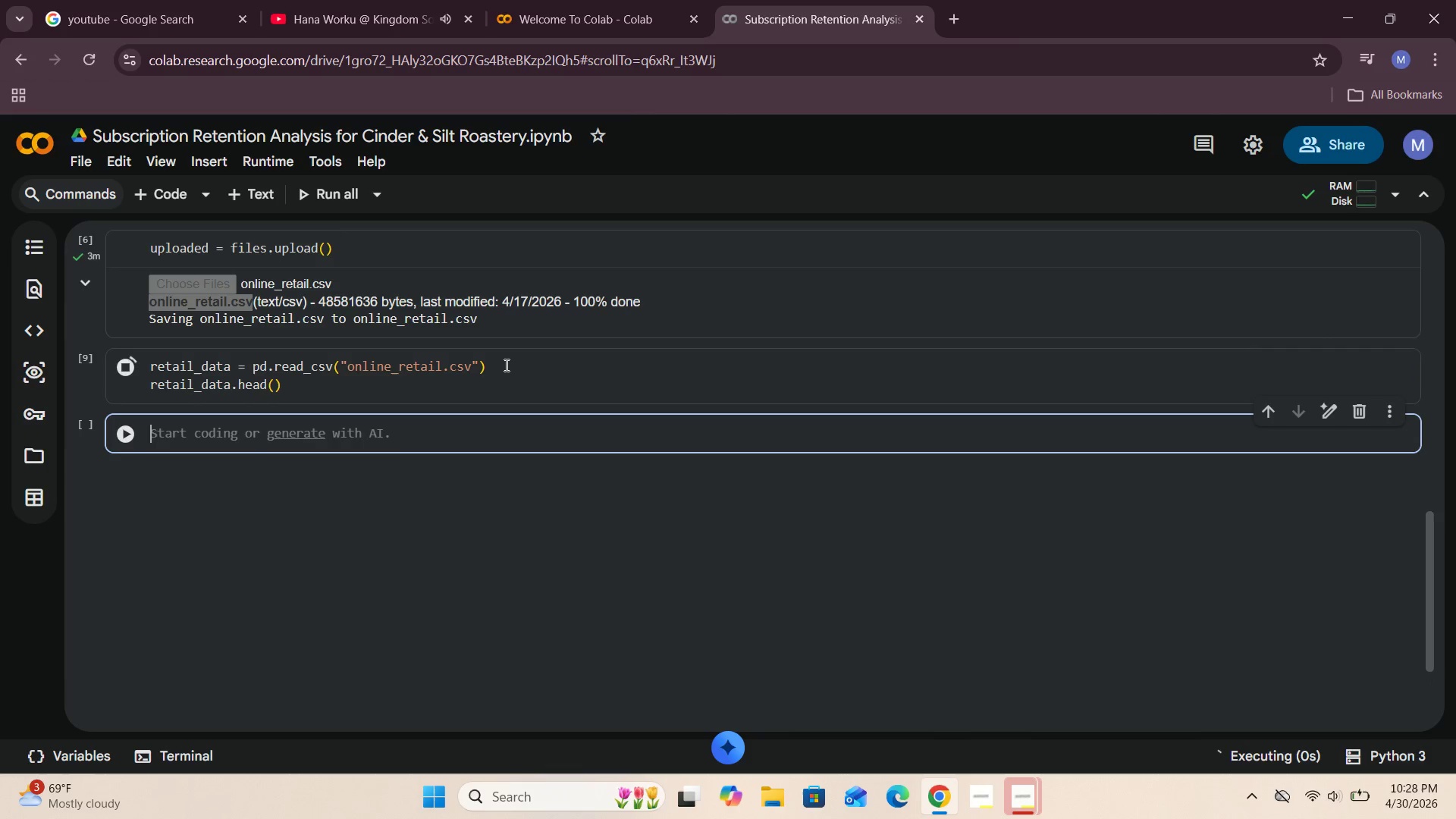 
 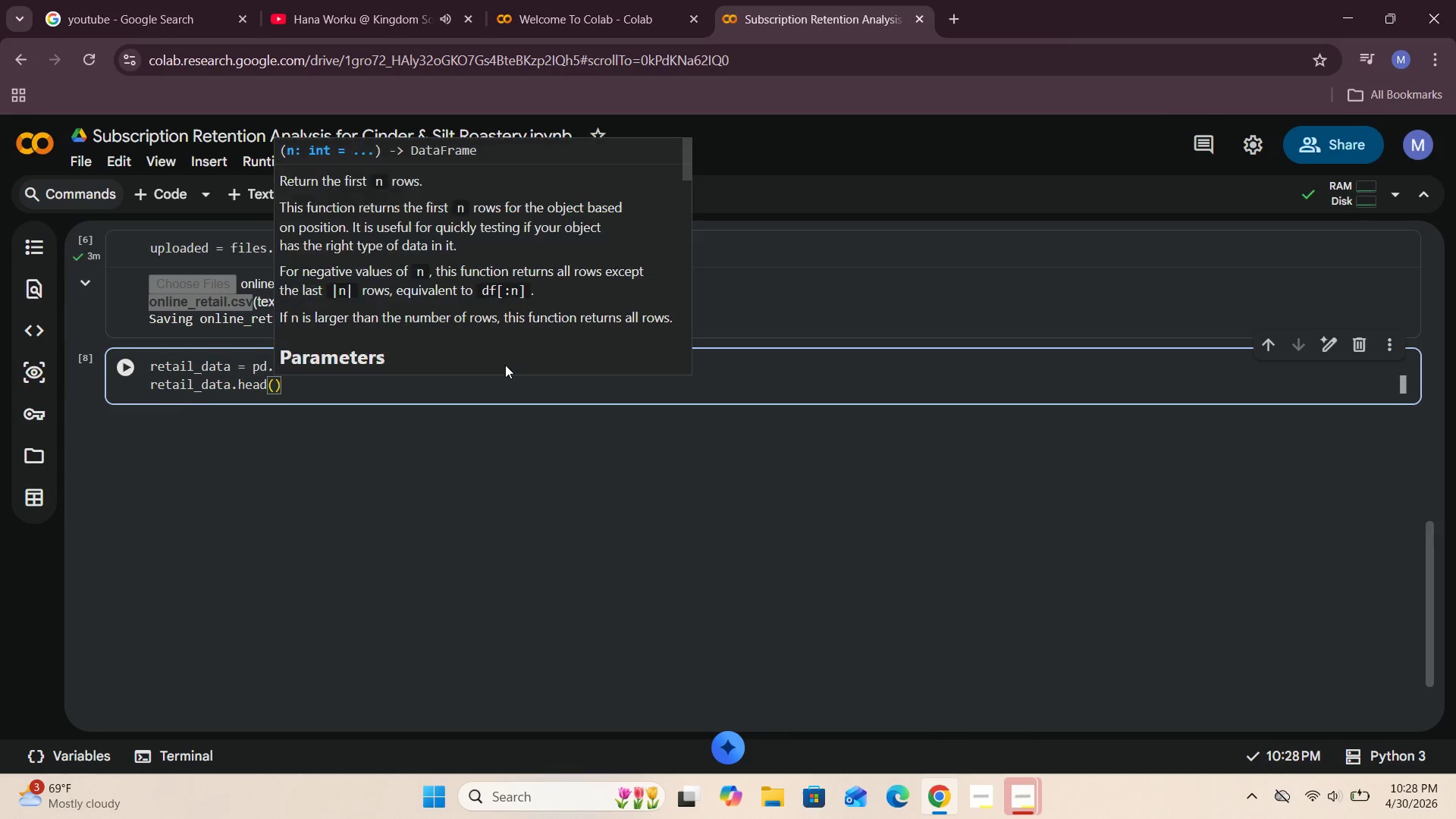 
key(Shift+Enter)
 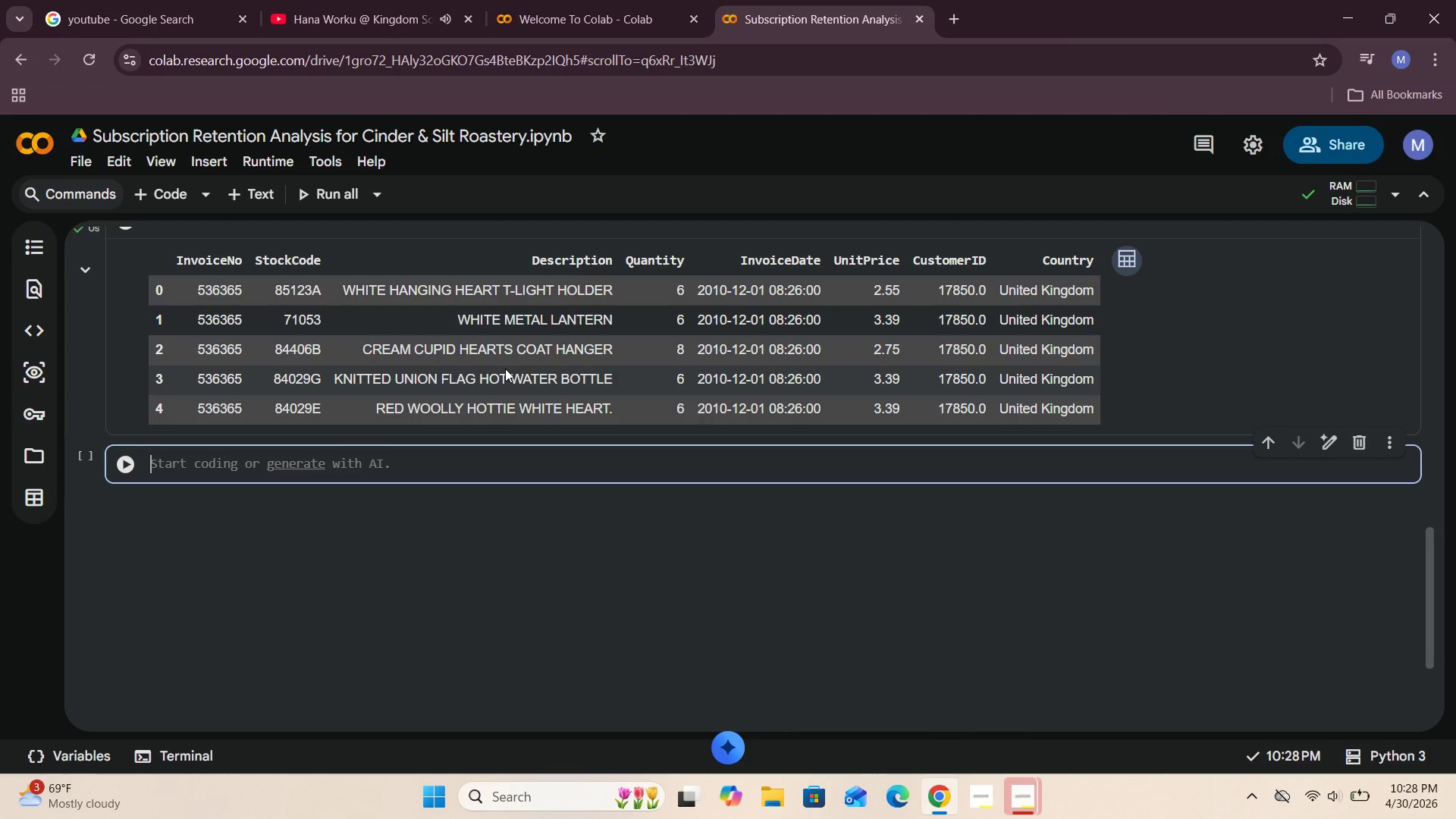 
scroll: coordinate [506, 432], scroll_direction: up, amount: 2.0
 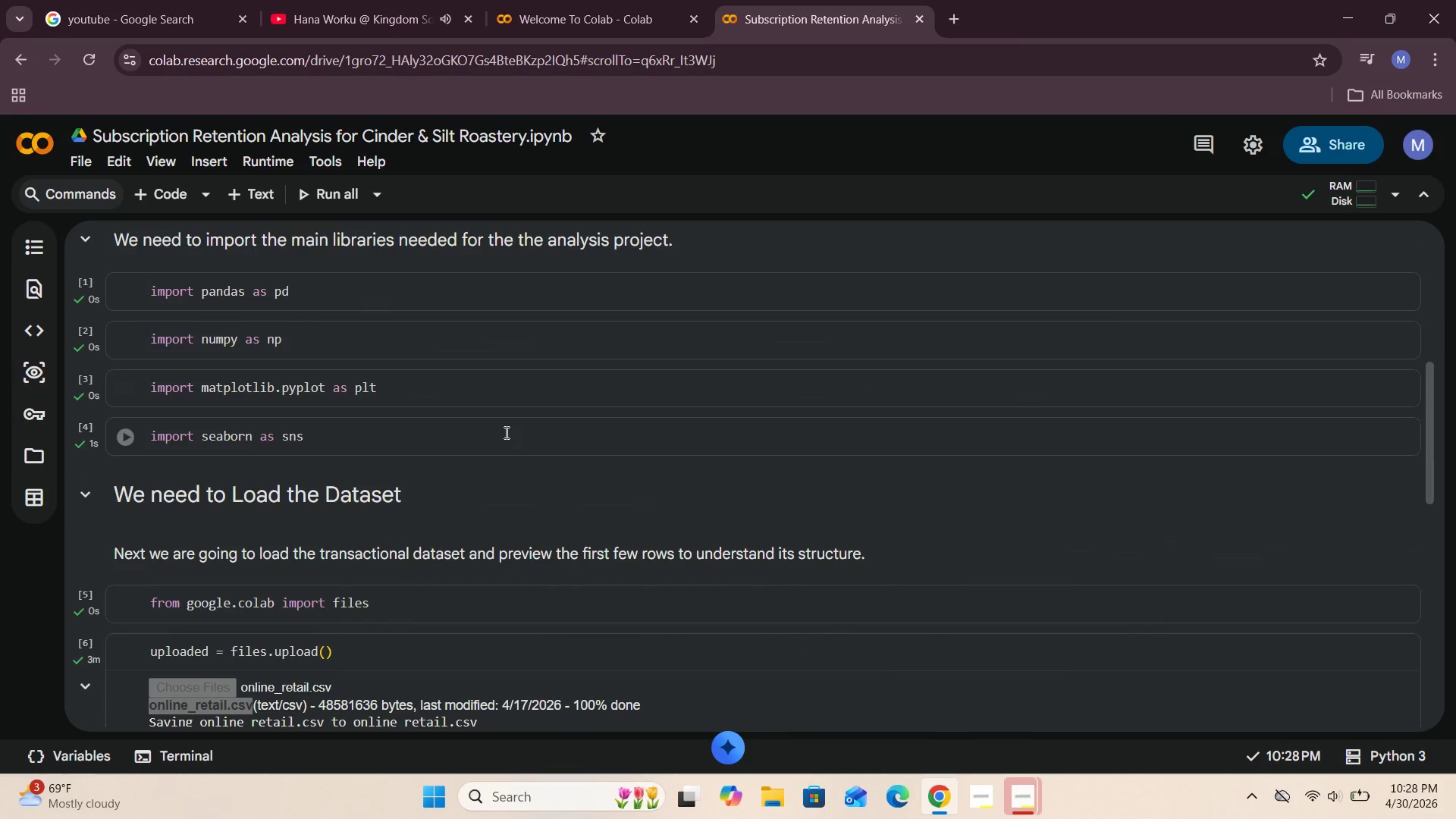 
scroll: coordinate [505, 432], scroll_direction: down, amount: 4.0
 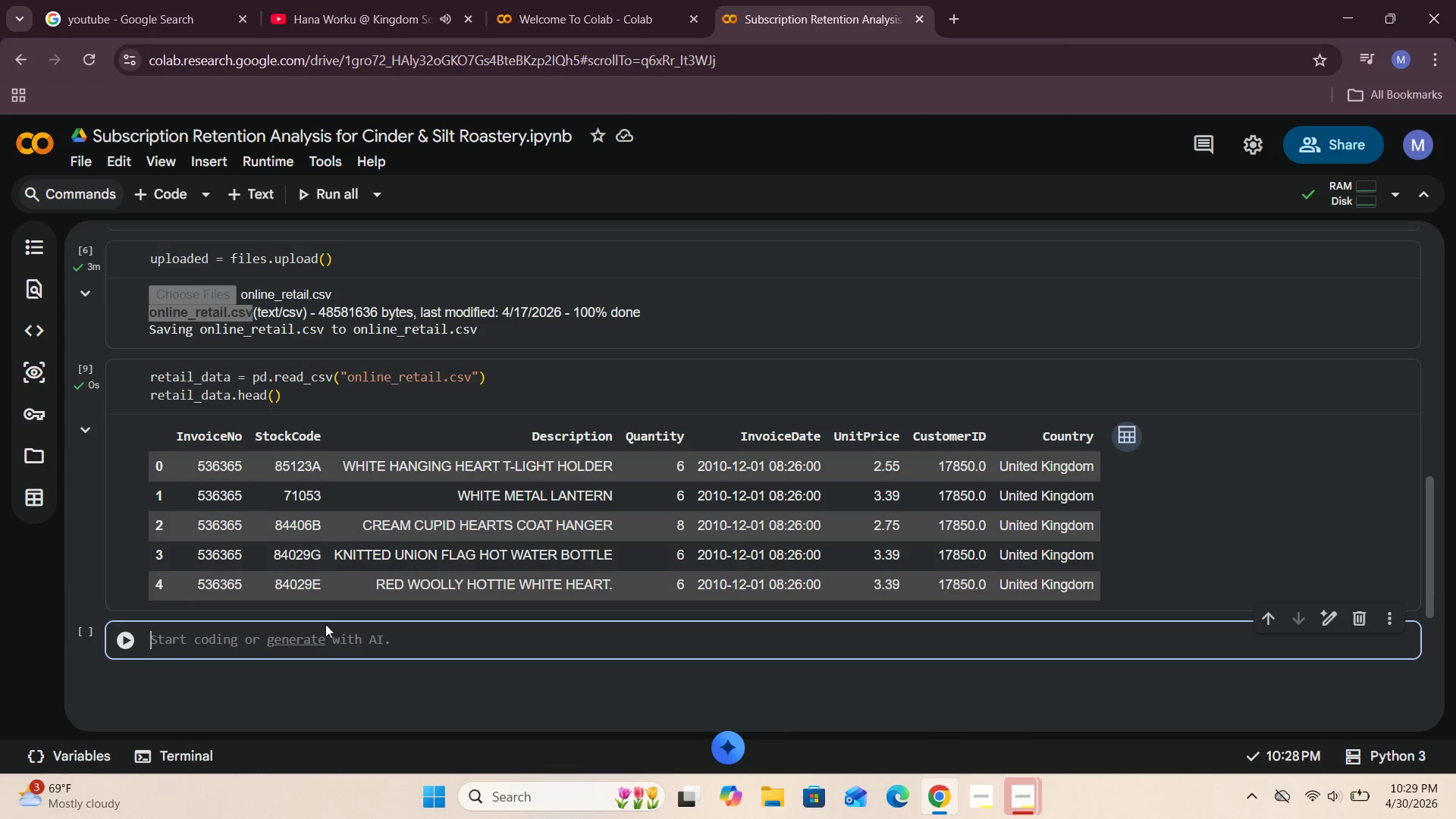 
wait(18.63)
 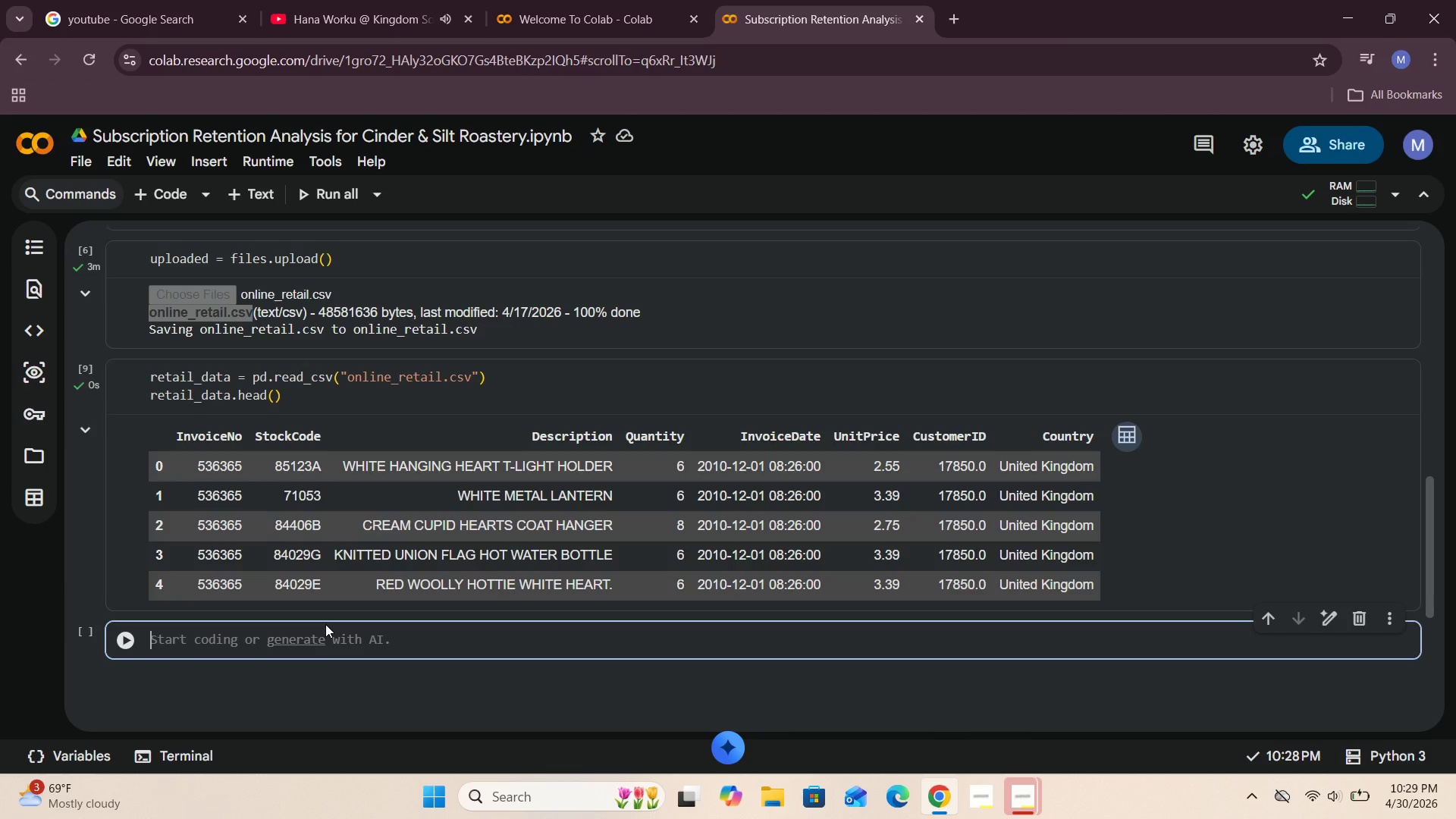 
left_click([265, 396])
 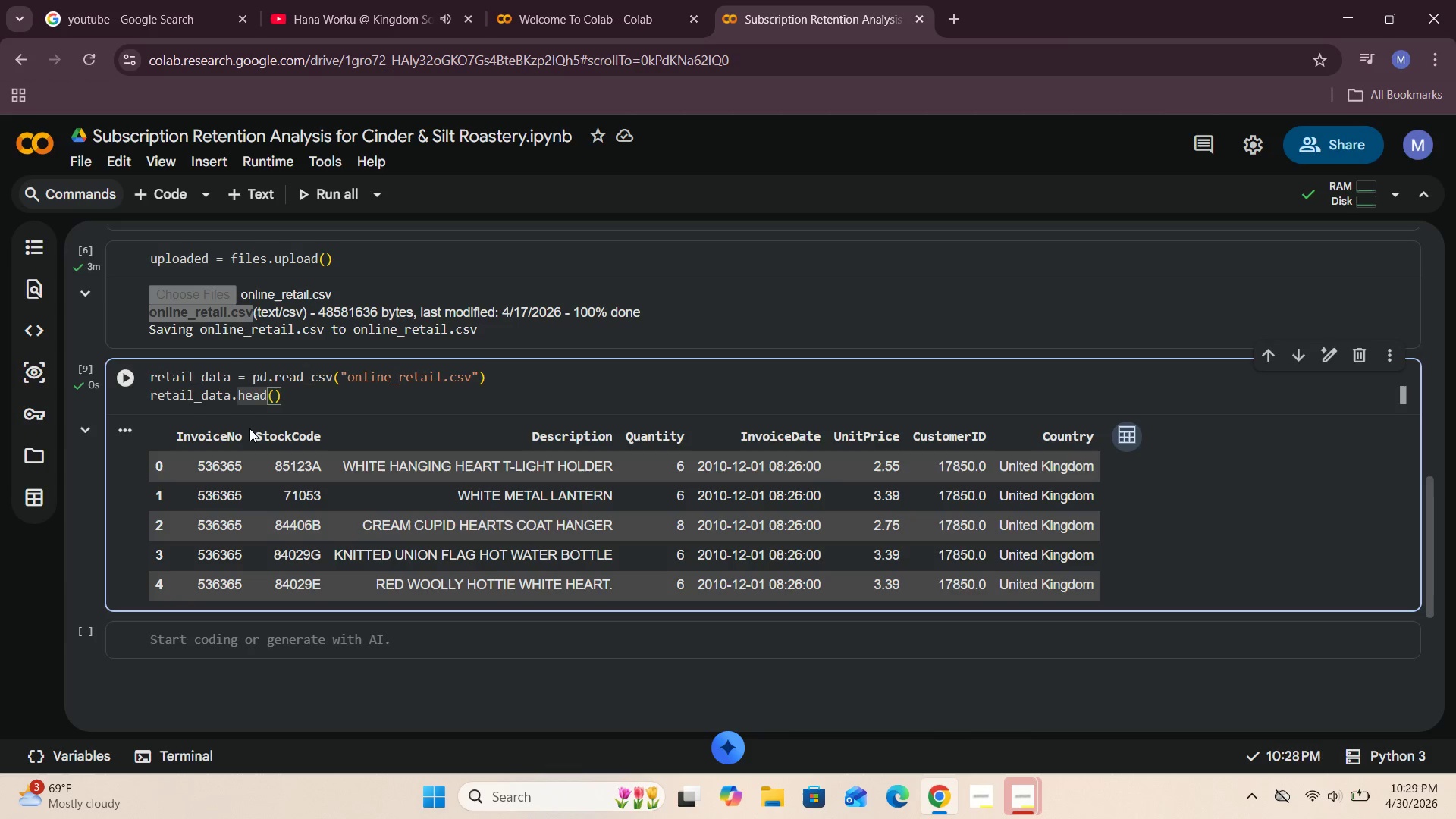 
key(Backspace)
key(Backspace)
key(Backspace)
key(Backspace)
type(TAIL)
 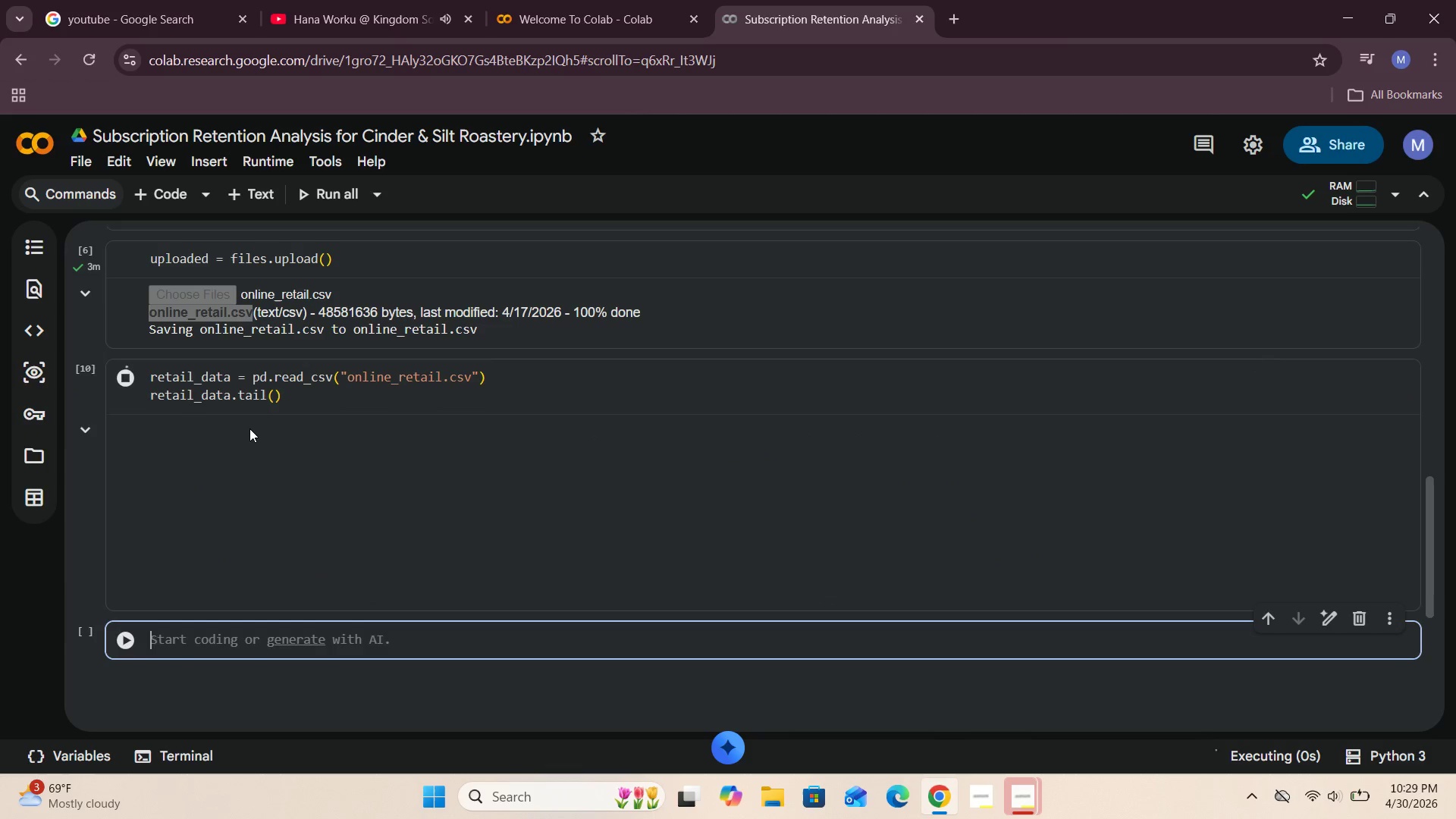 
key(Shift+Enter)
 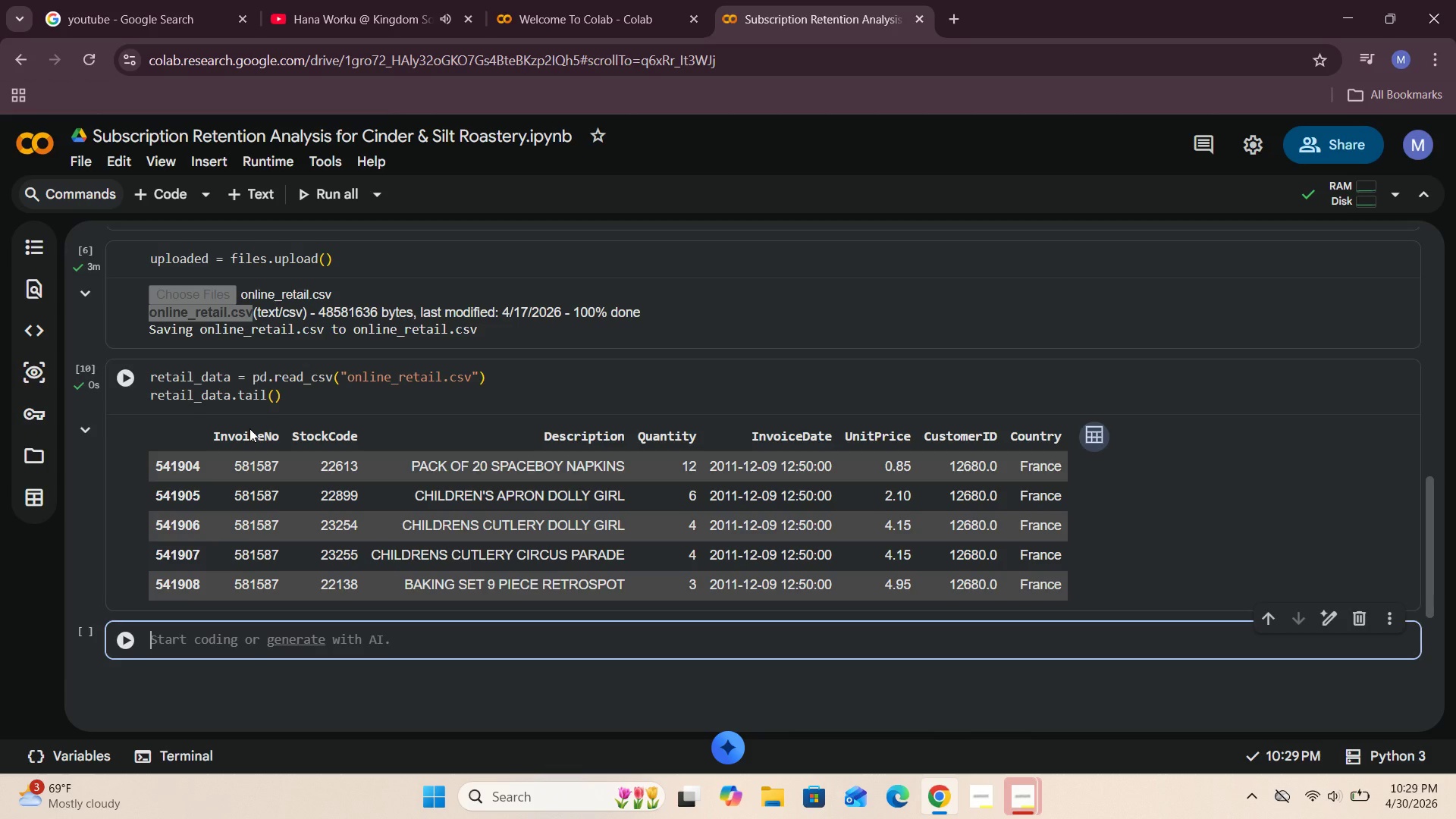 
wait(11.2)
 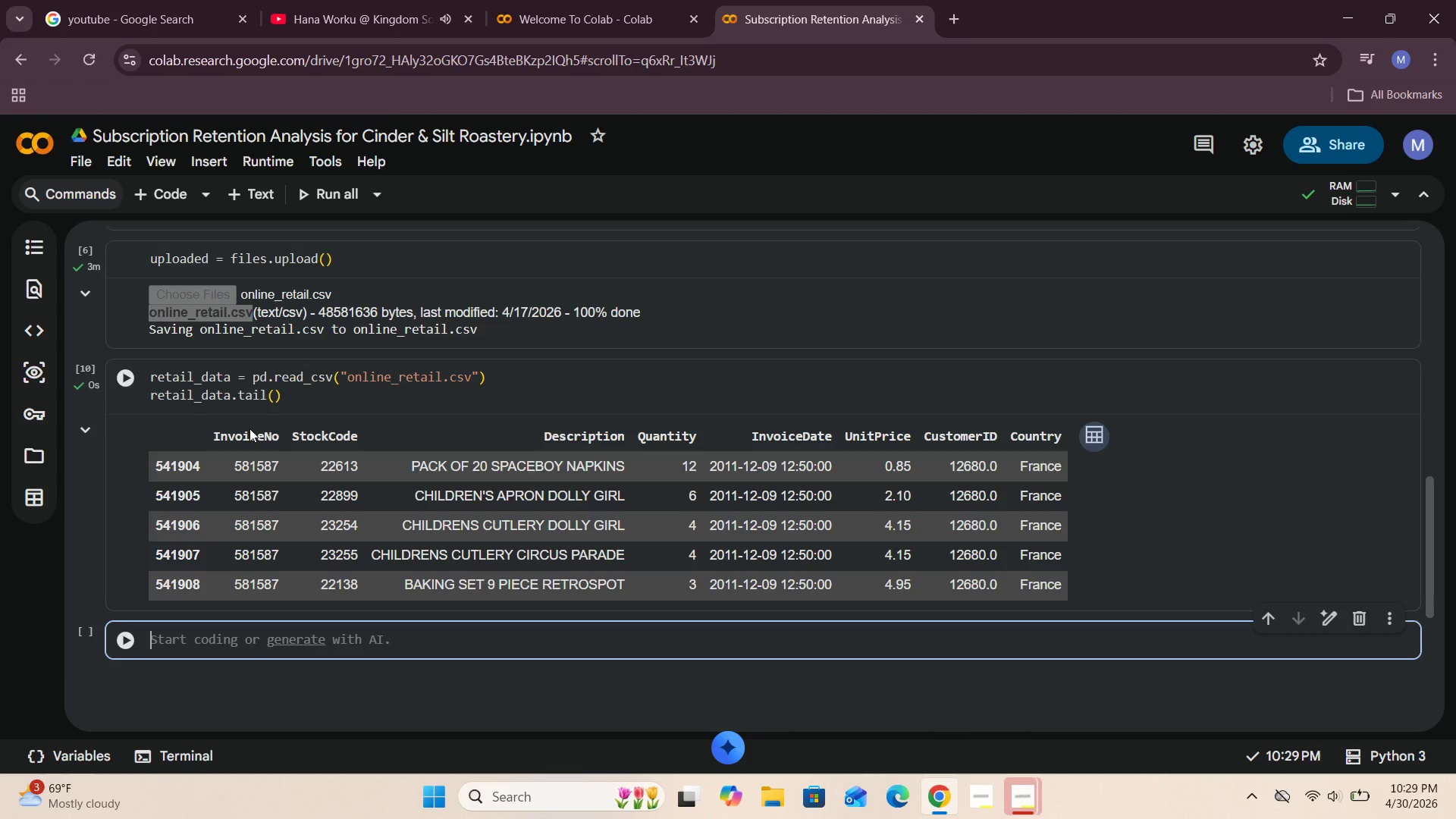 
left_click([272, 397])
 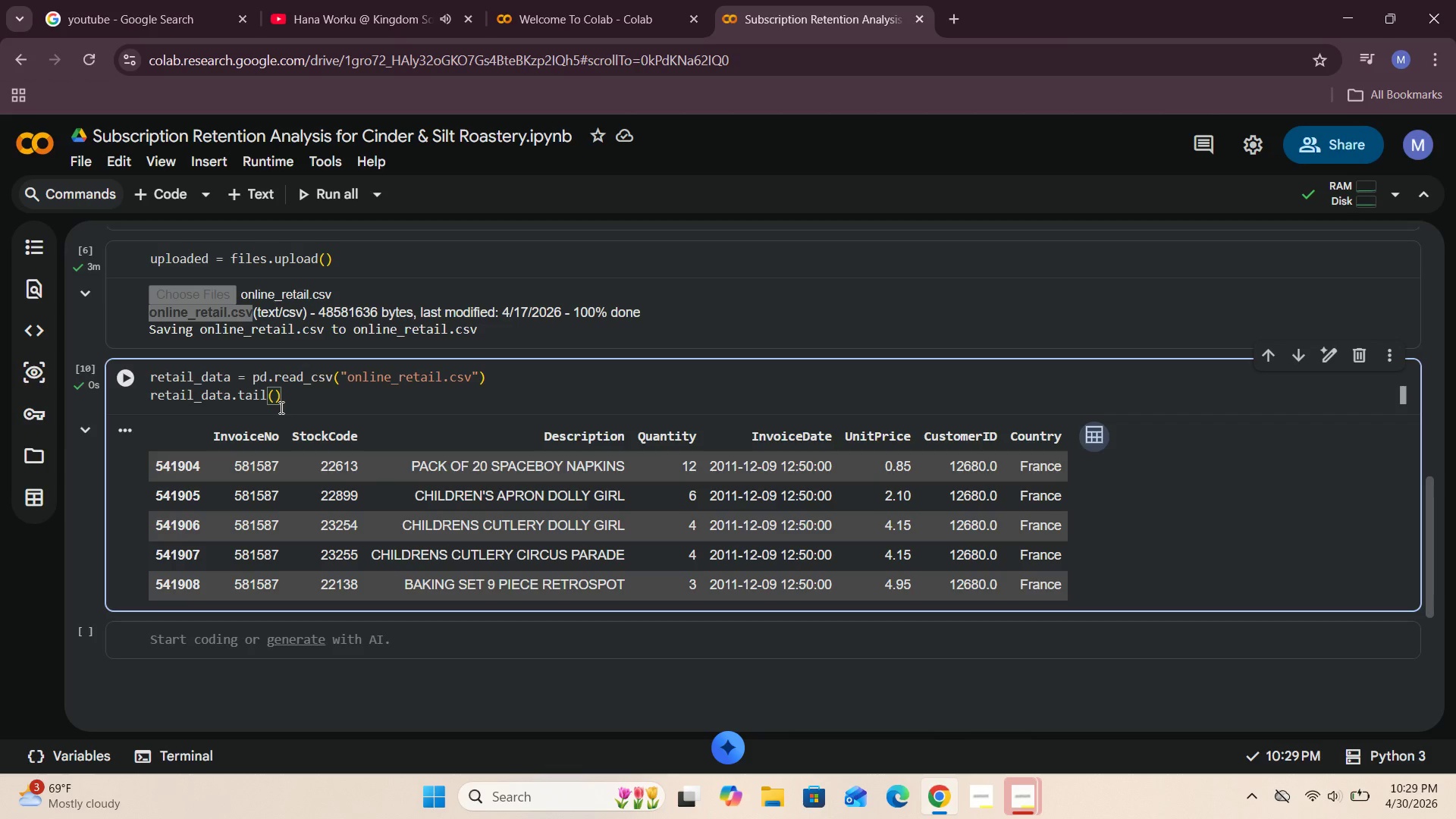 
type(100)
 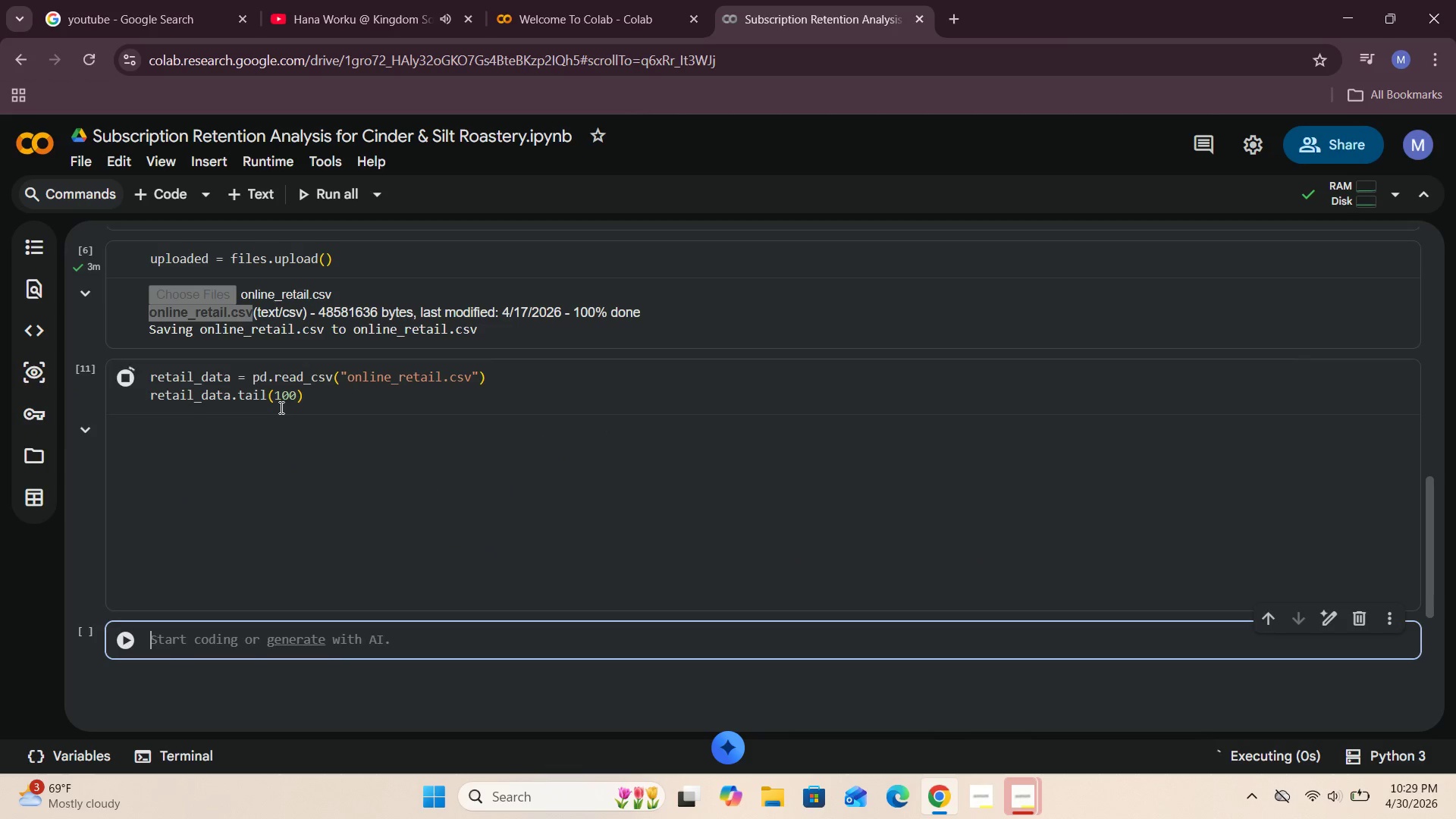 
key(Shift+Enter)
 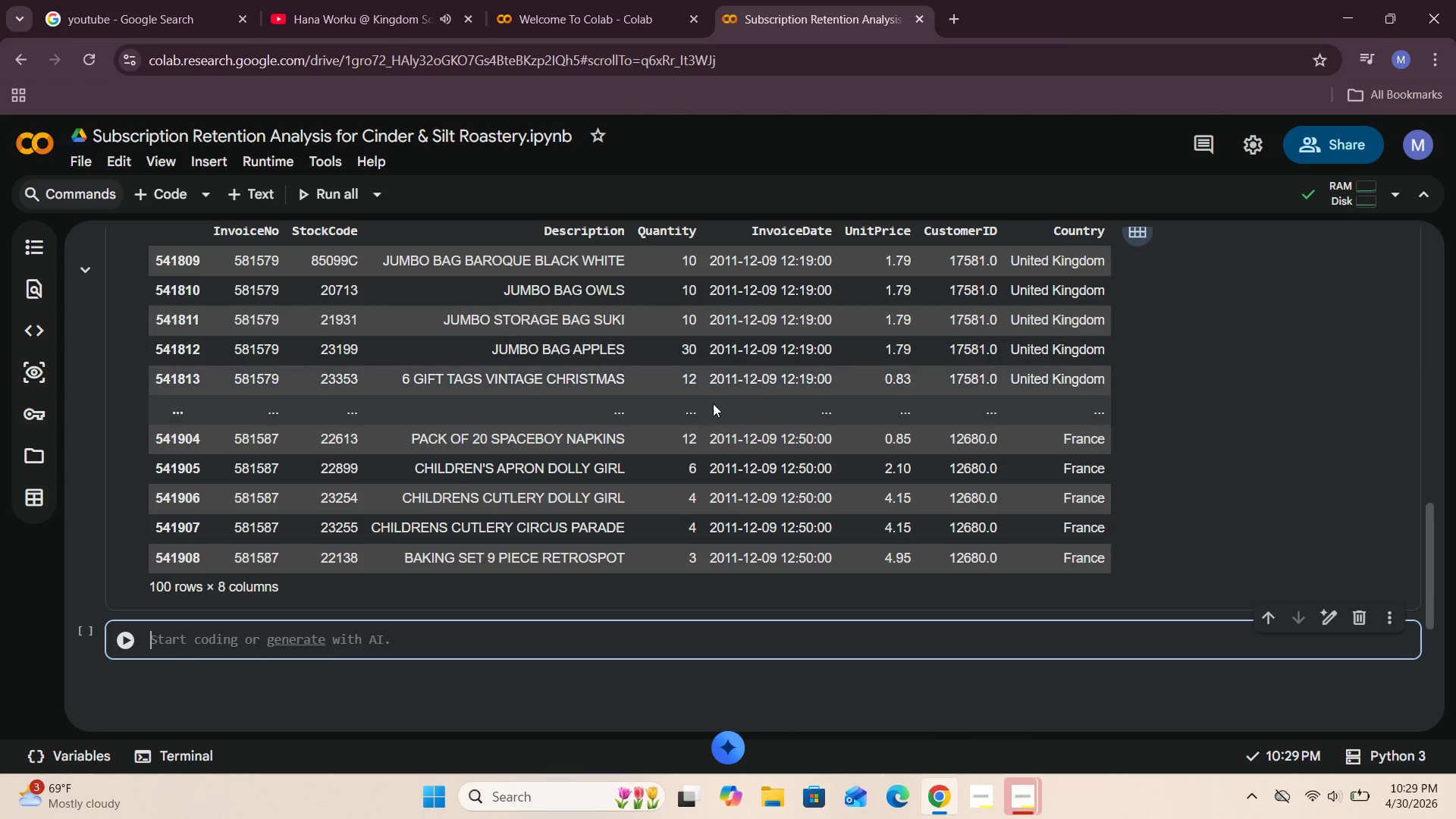 
scroll: coordinate [748, 408], scroll_direction: up, amount: 2.0
 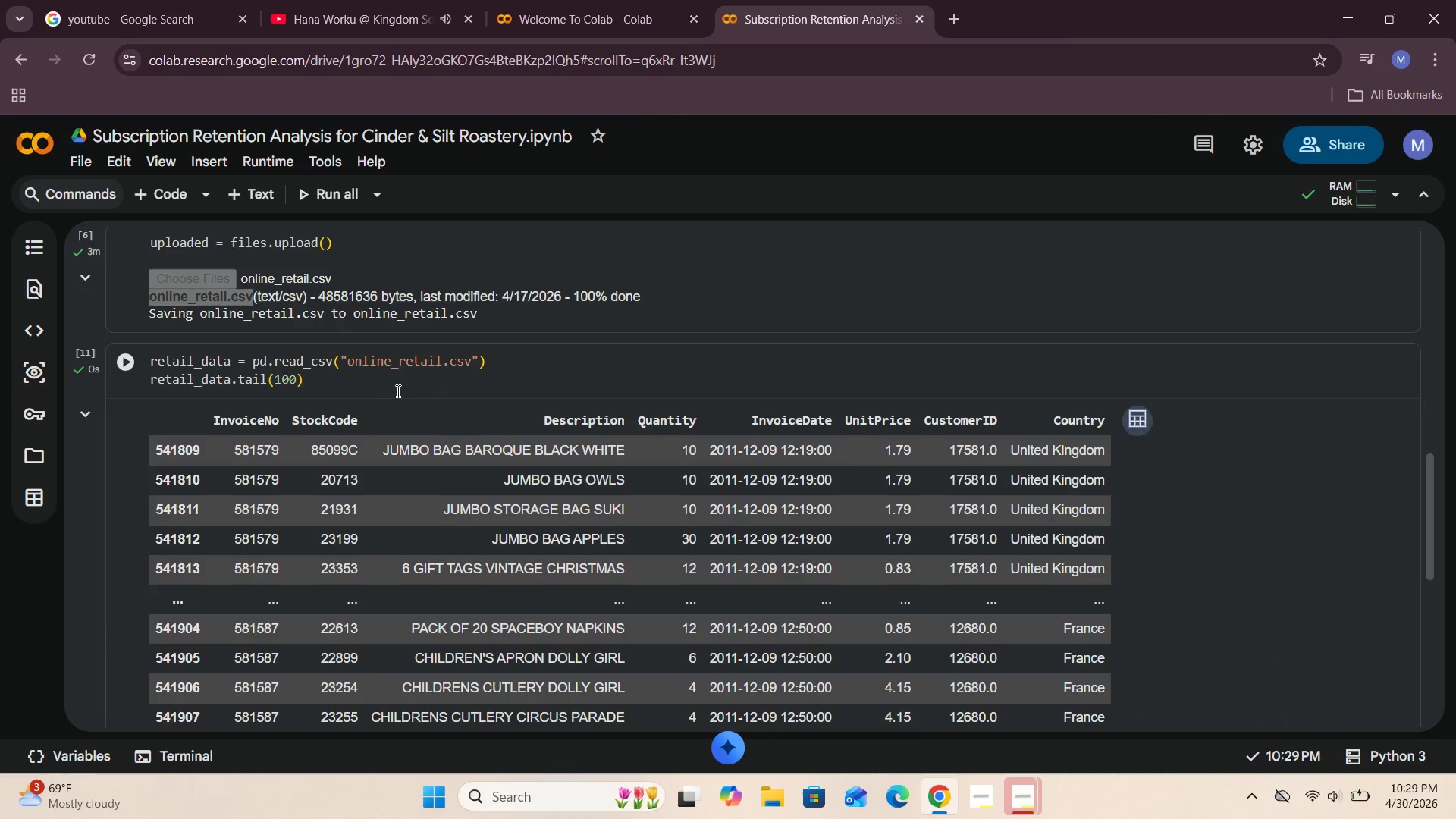 
left_click([375, 390])
 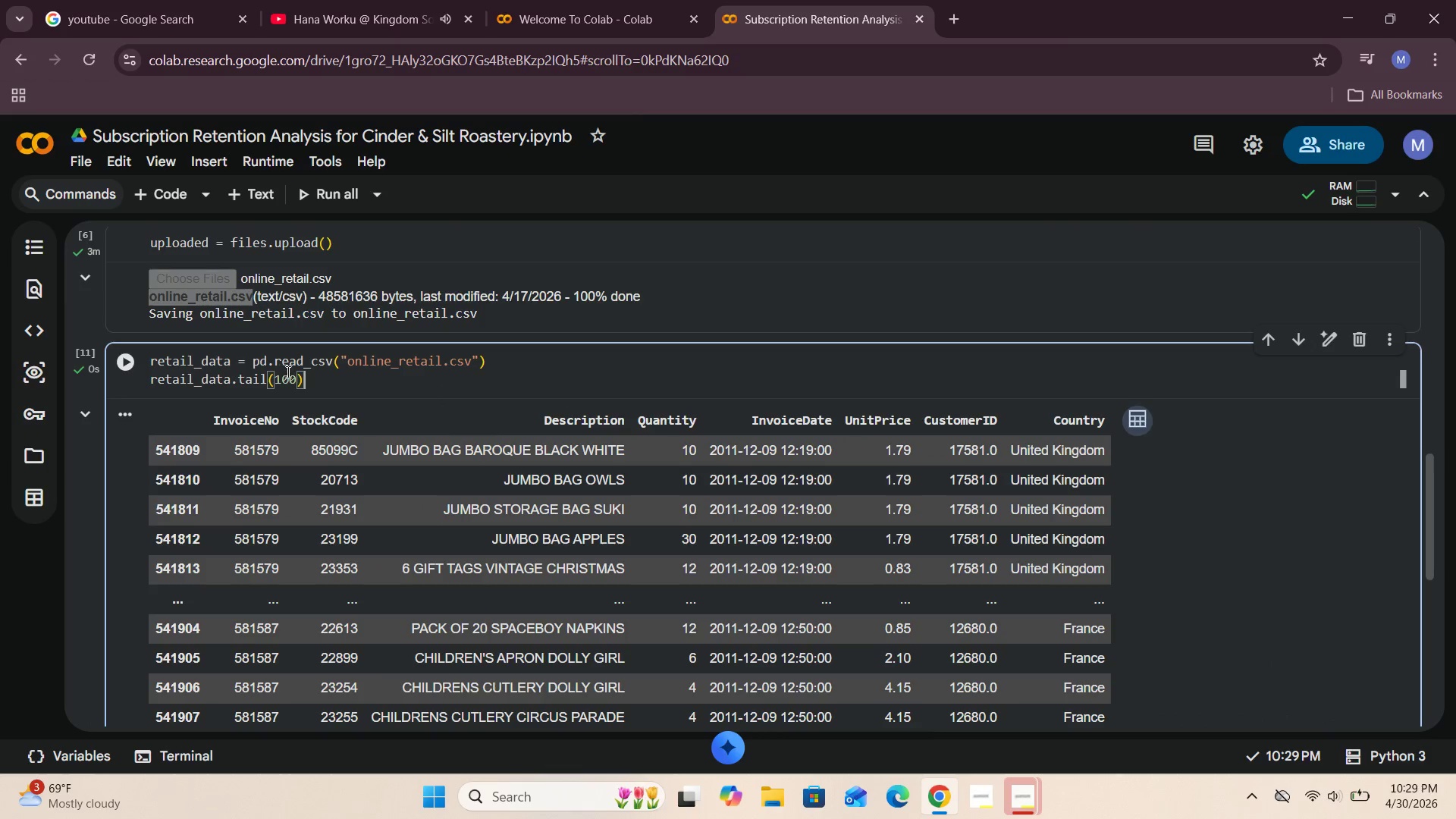 
left_click([297, 376])
 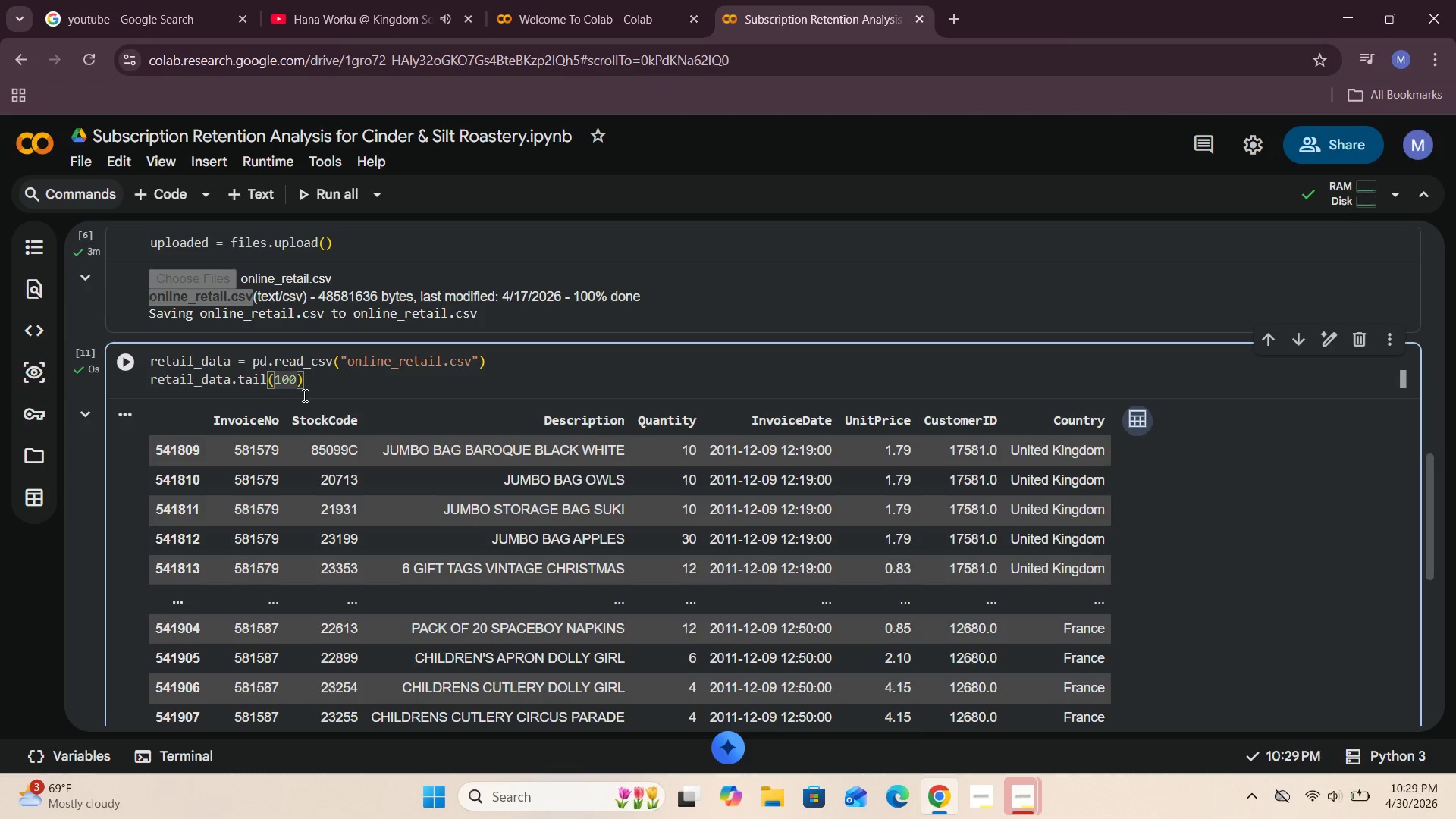 
key(Backspace)
 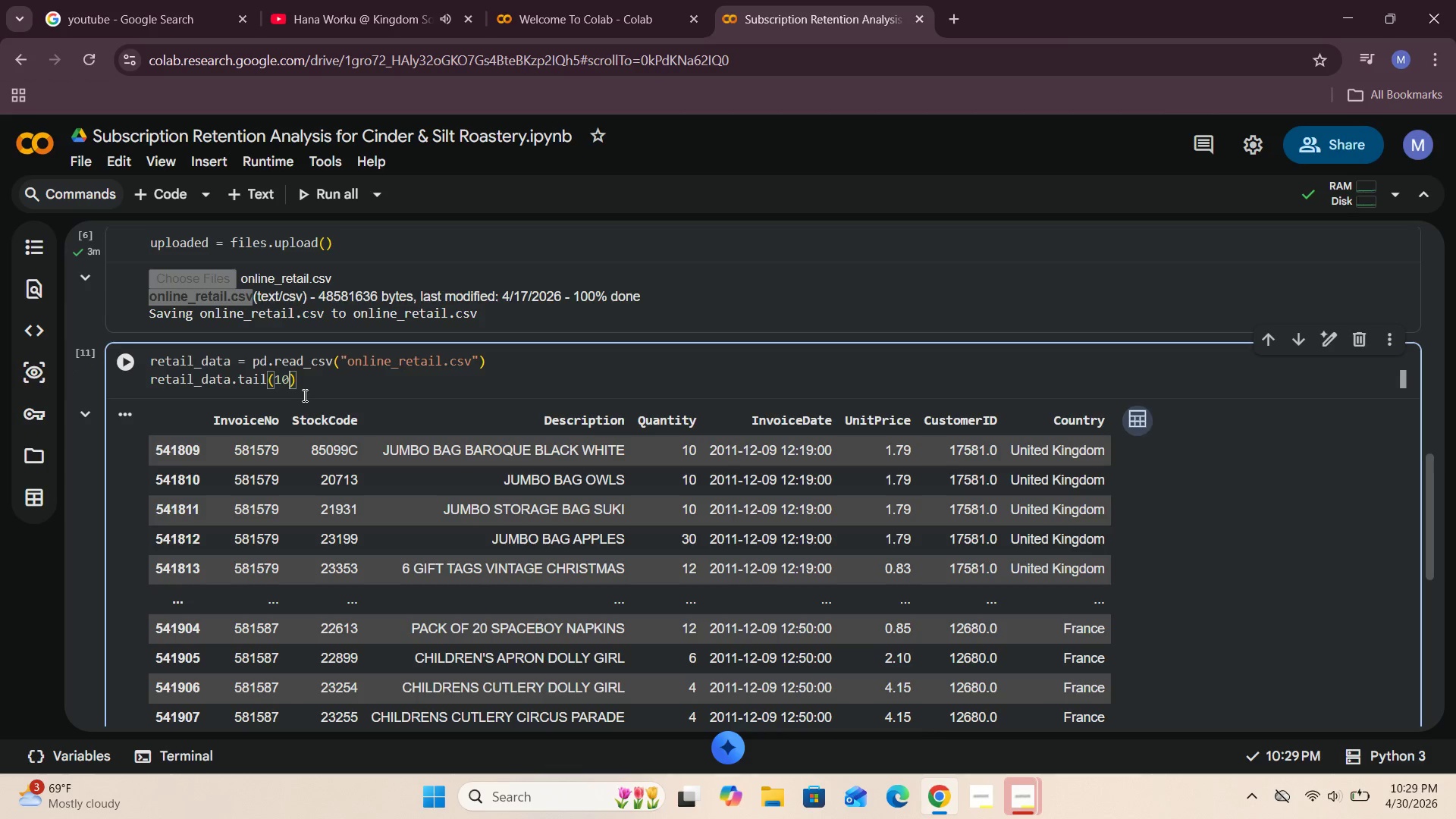 
key(Backspace)
 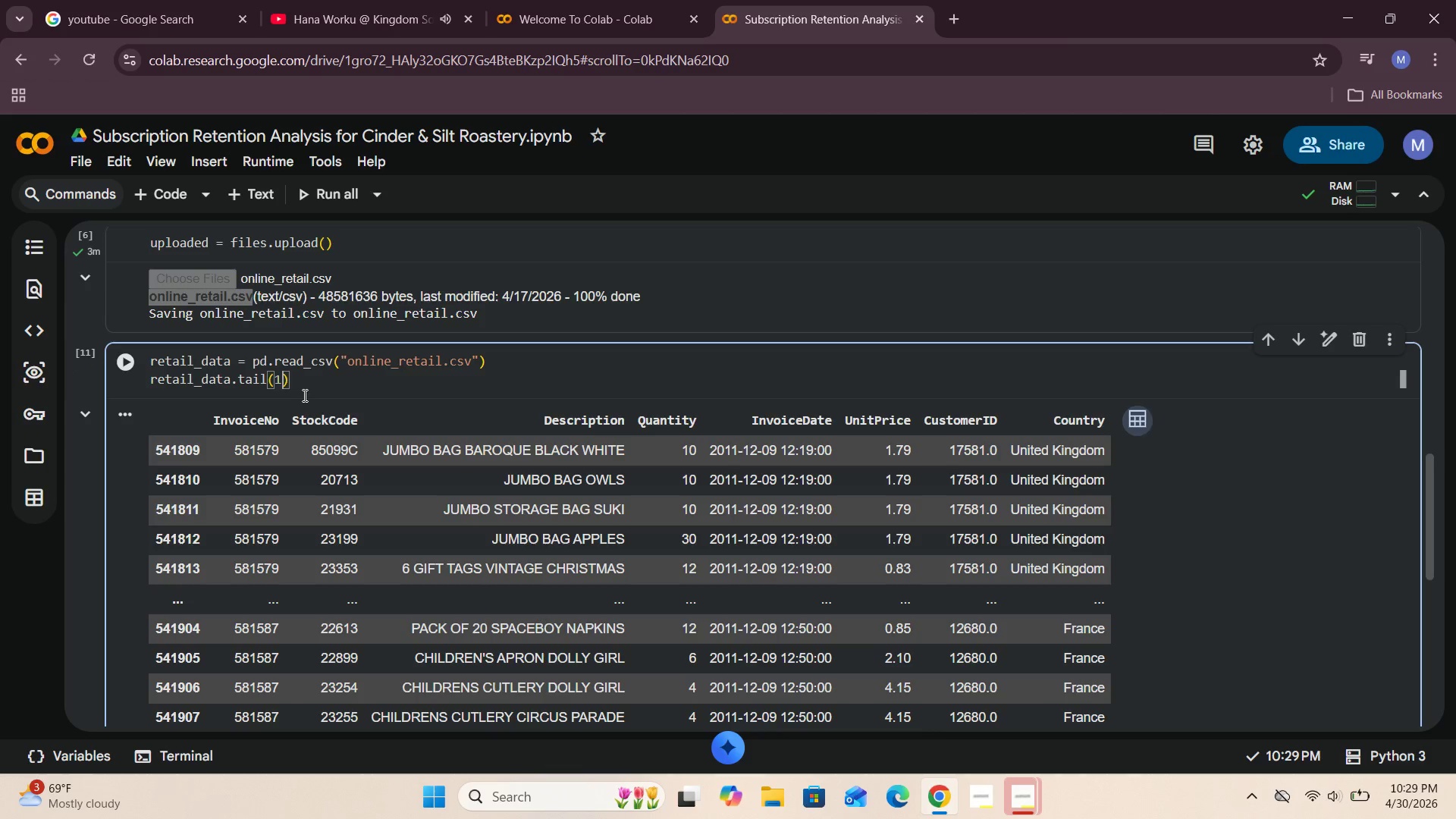 
key(Backspace)
 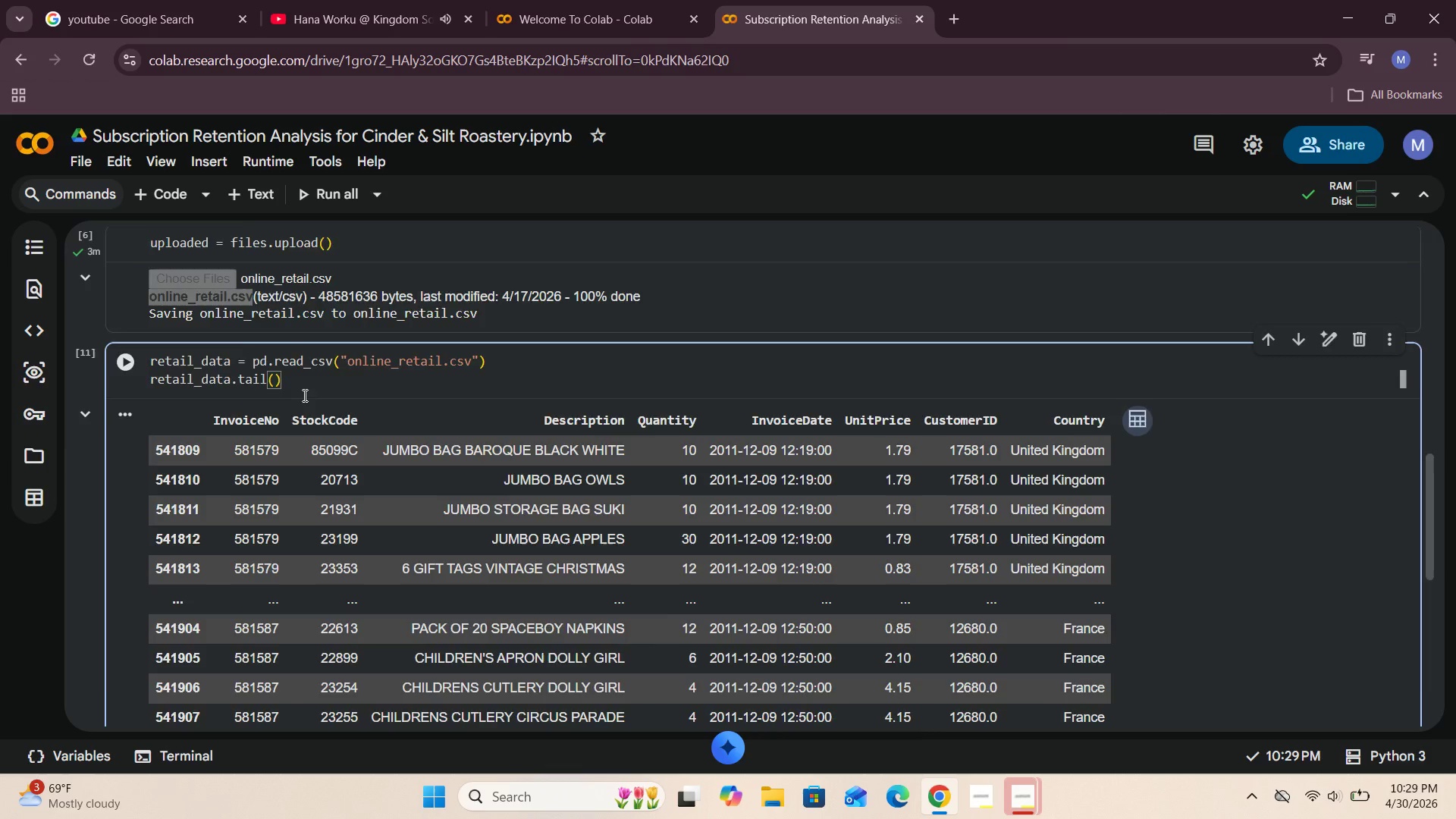 
key(Shift+ShiftRight)
 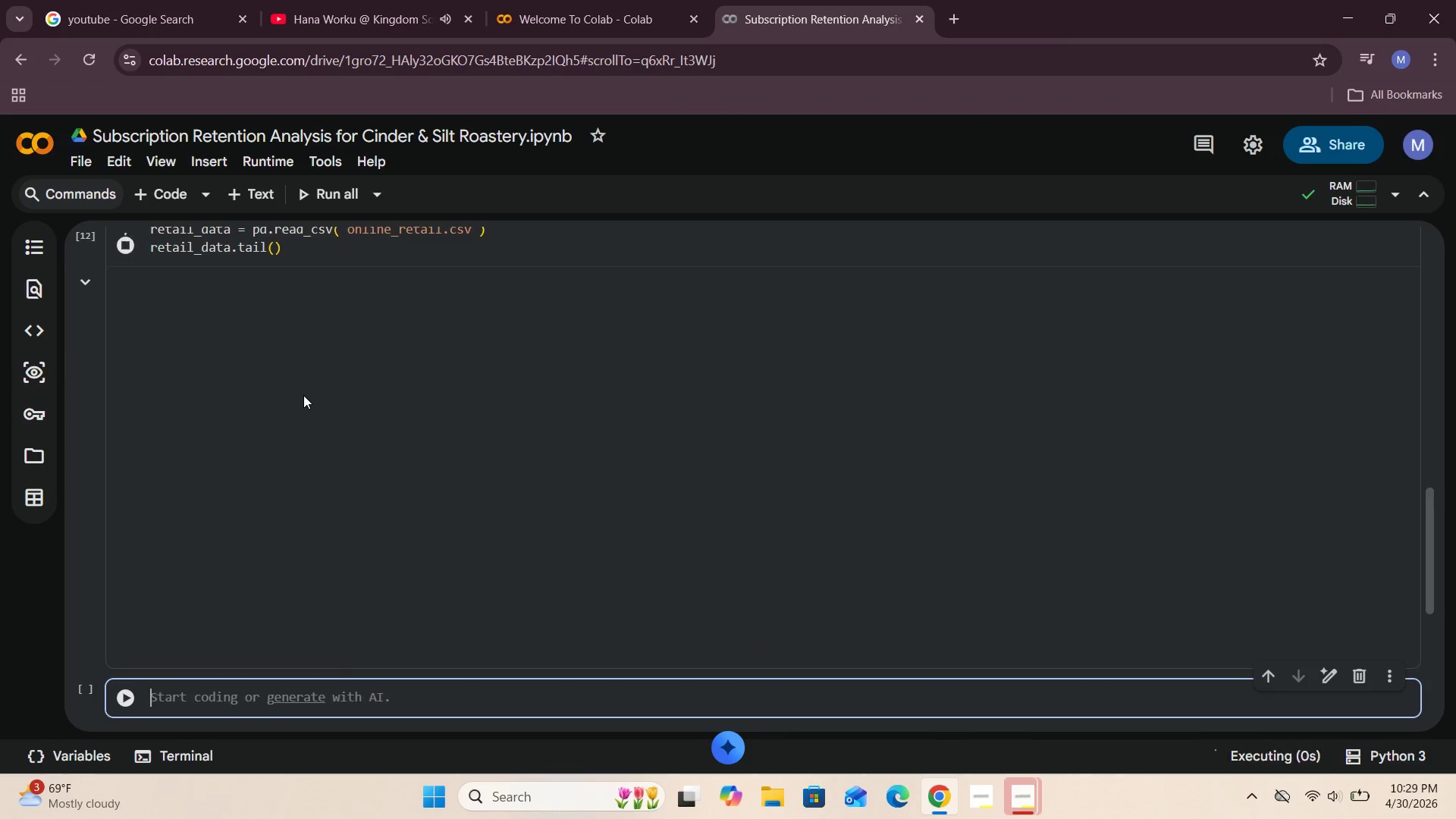 
key(Shift+Enter)
 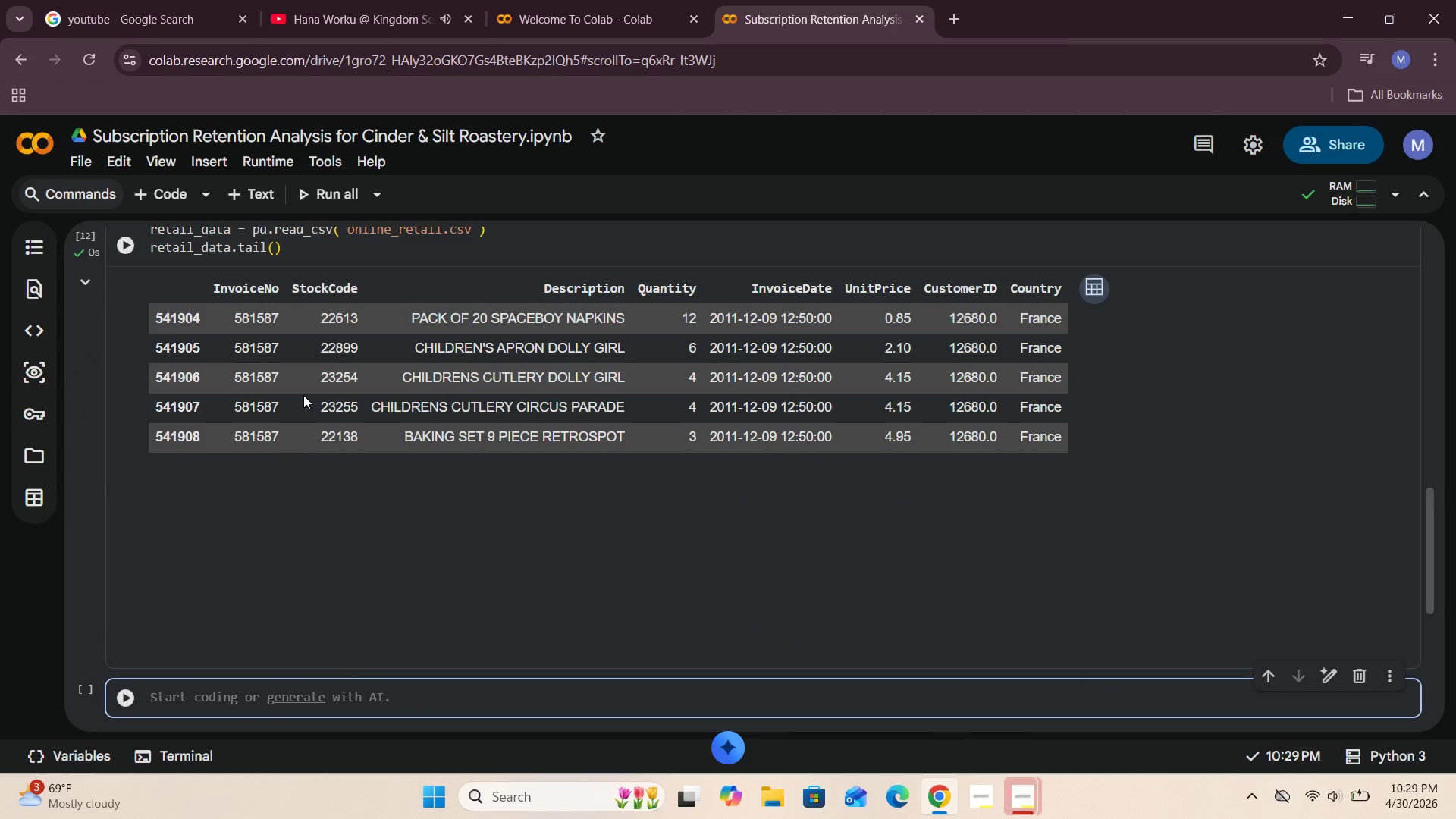 
scroll: coordinate [303, 395], scroll_direction: up, amount: 2.0
 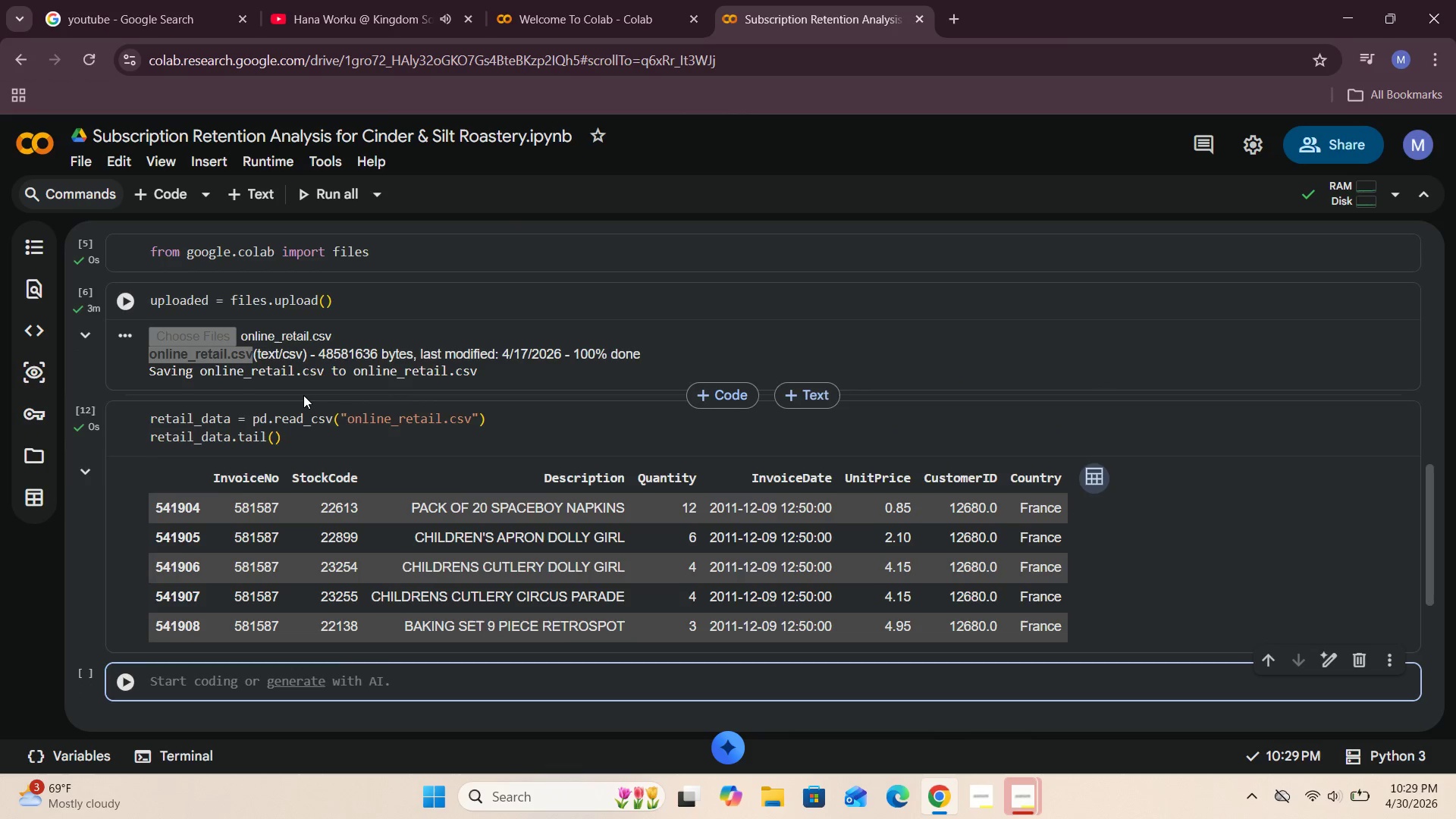 
scroll: coordinate [303, 395], scroll_direction: down, amount: 1.0
 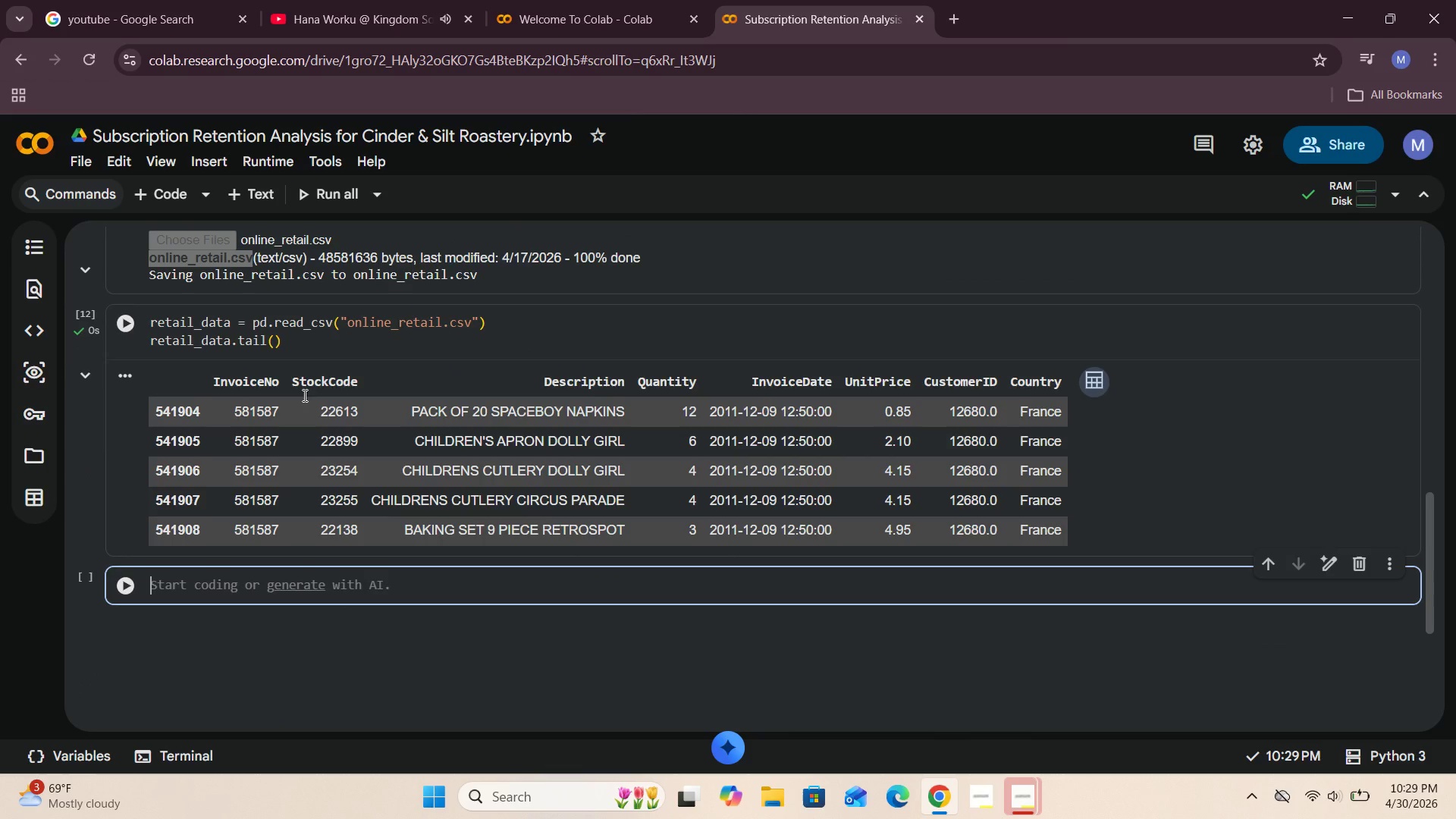 
wait(7.54)
 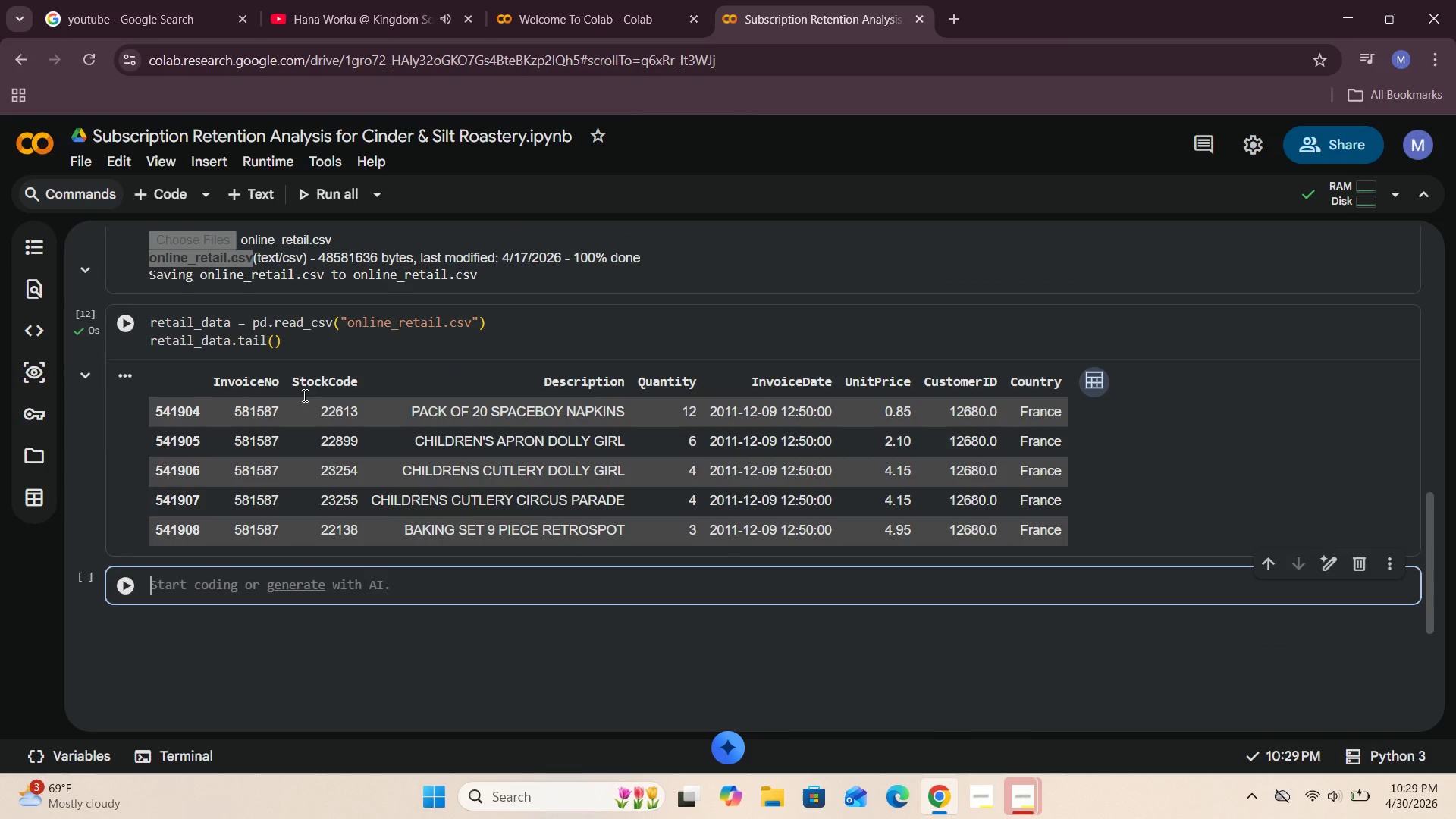 
left_click([459, 355])
 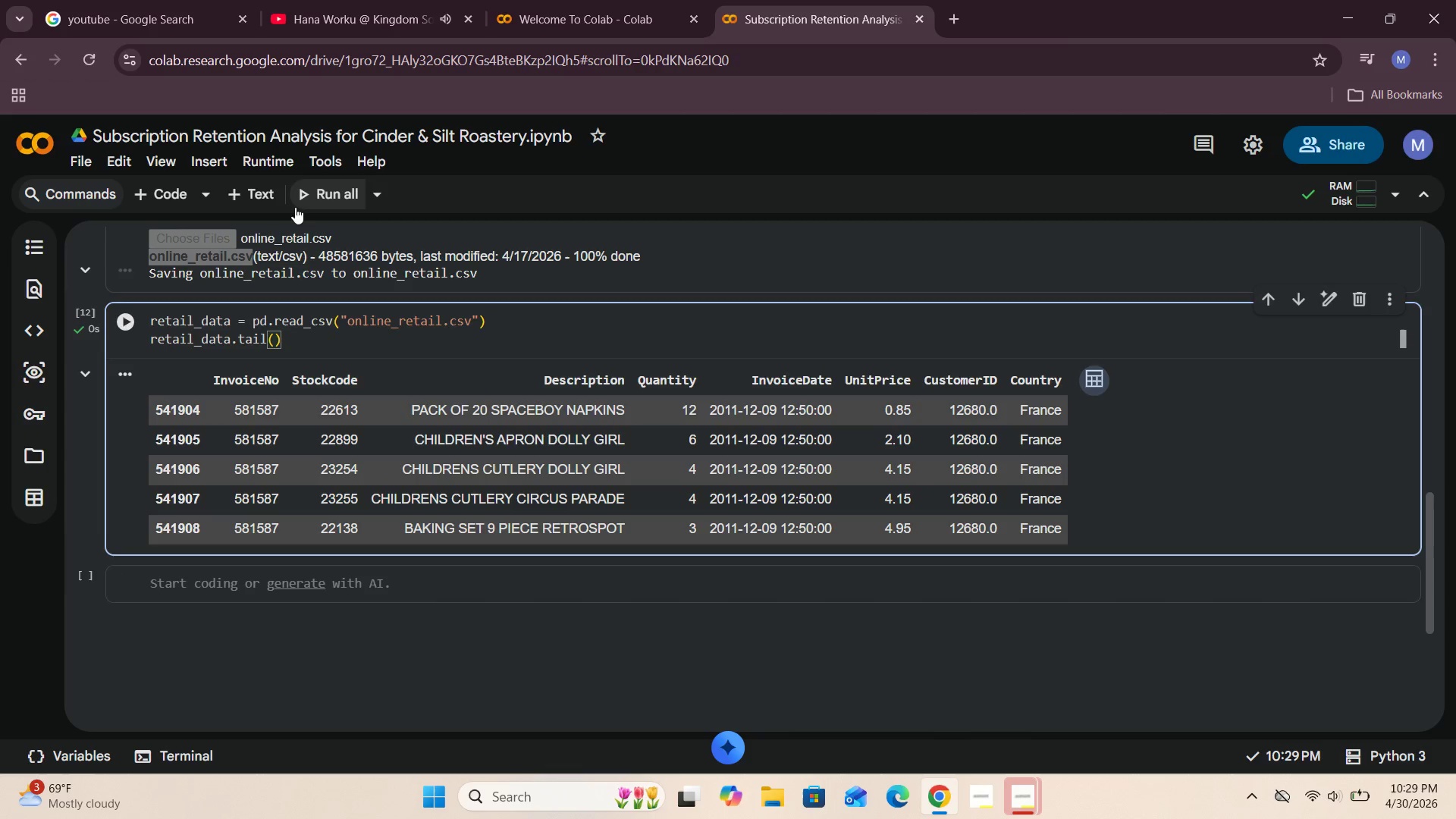 
left_click([268, 198])
 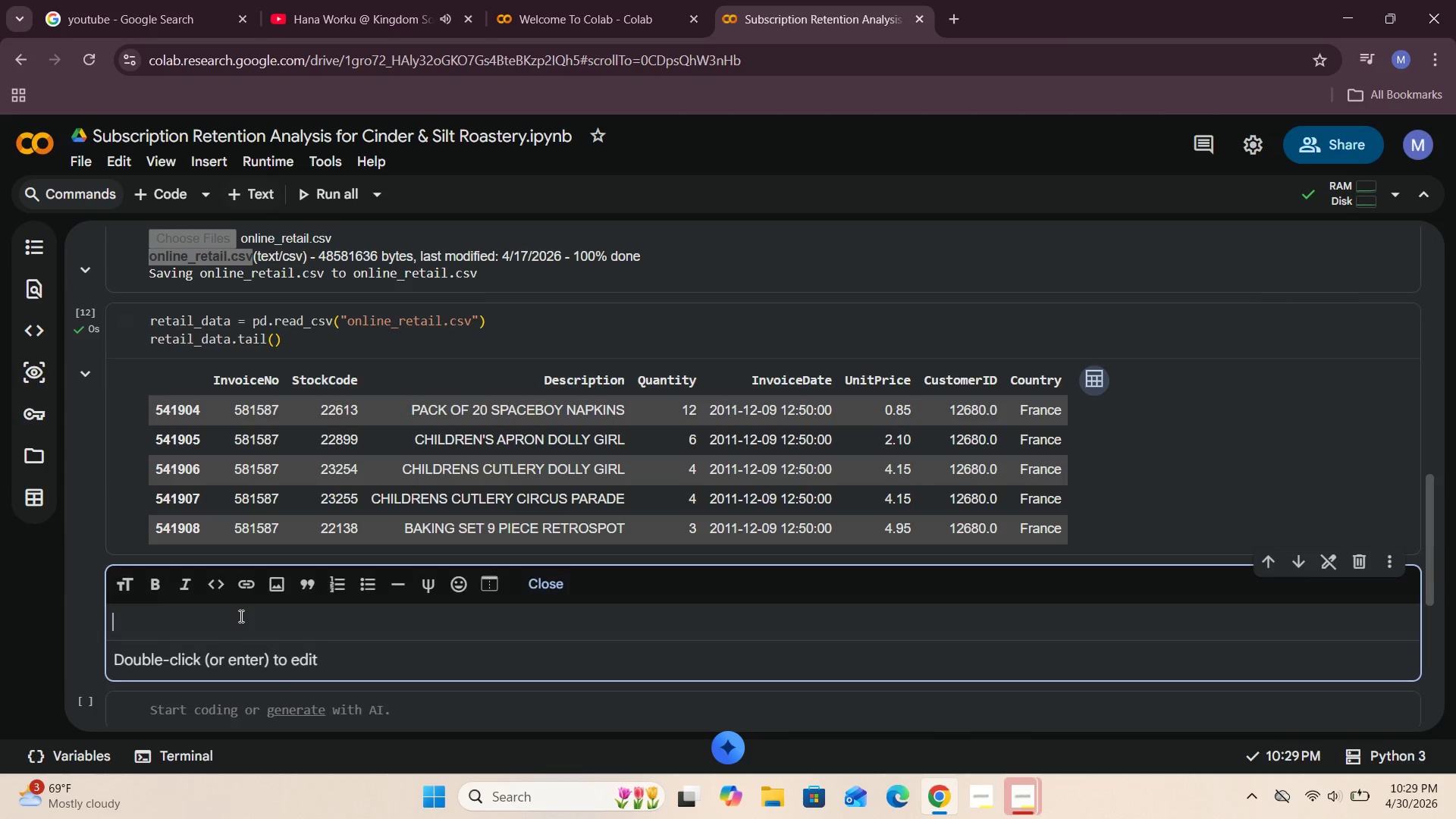 
left_click([240, 616])
 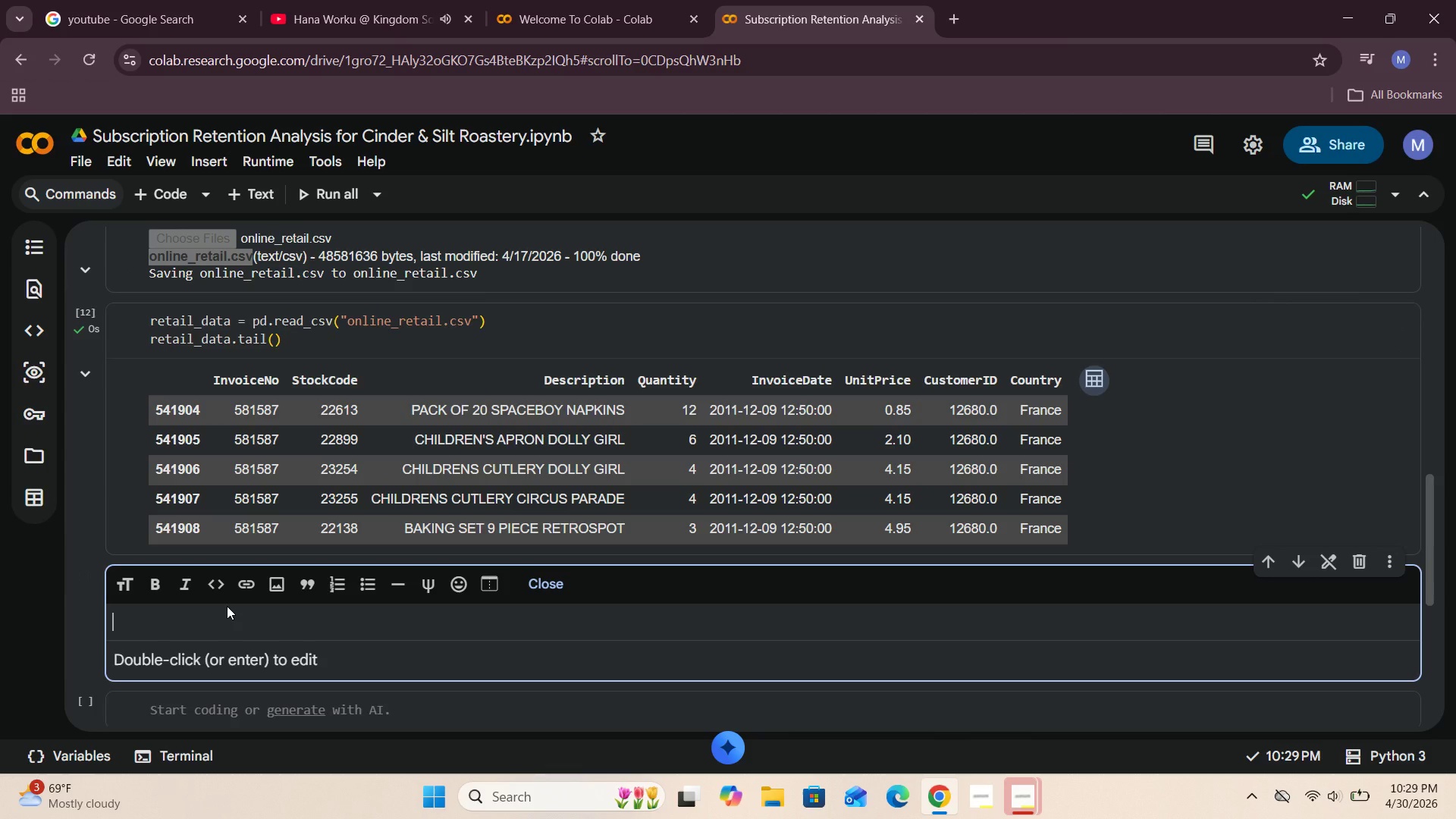 
type(Data Undersat)
key(Backspace)
key(Backspace)
type(tanding## )
 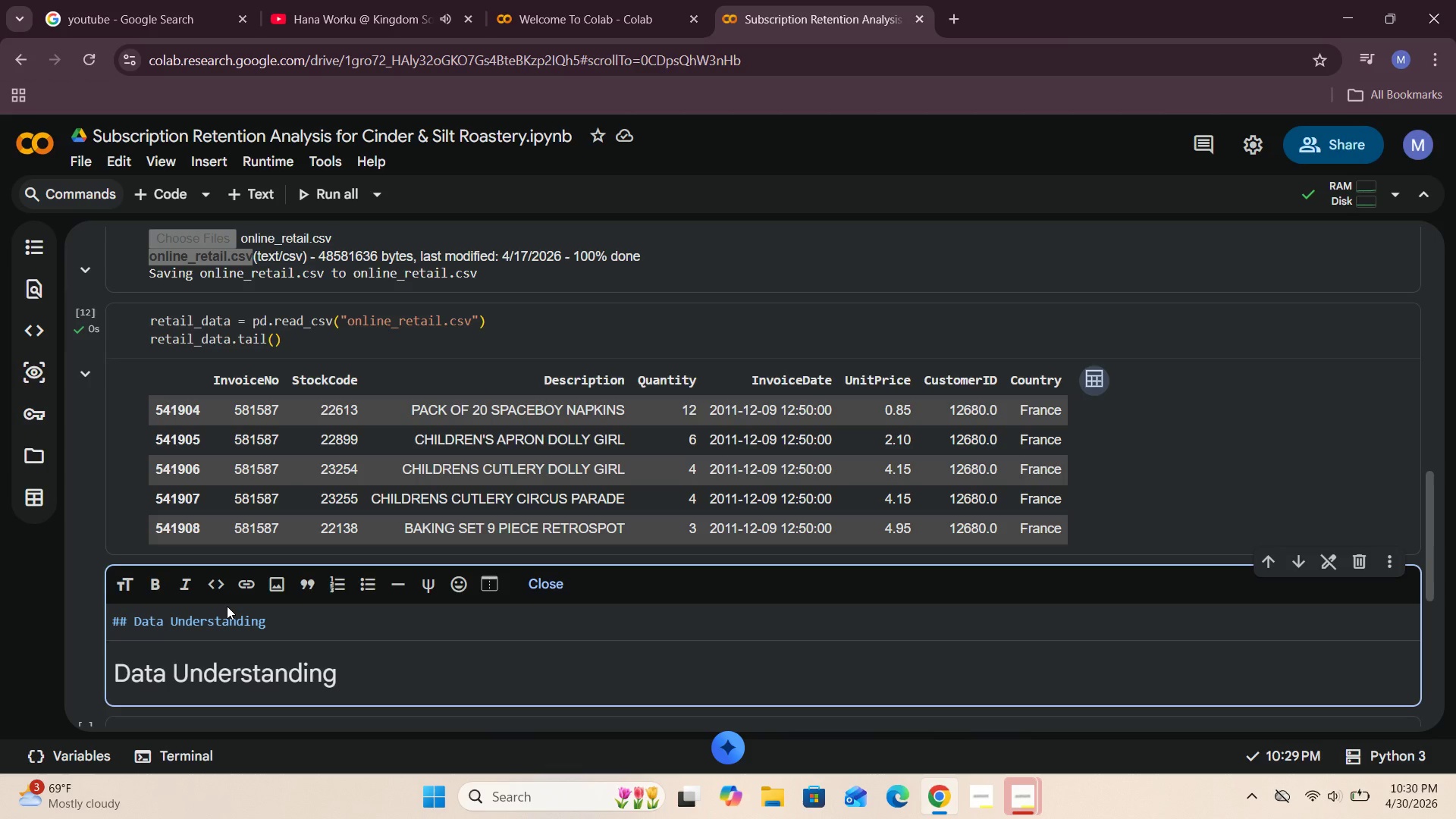 
hold_key(key=ArrowLeft, duration=1.22)
 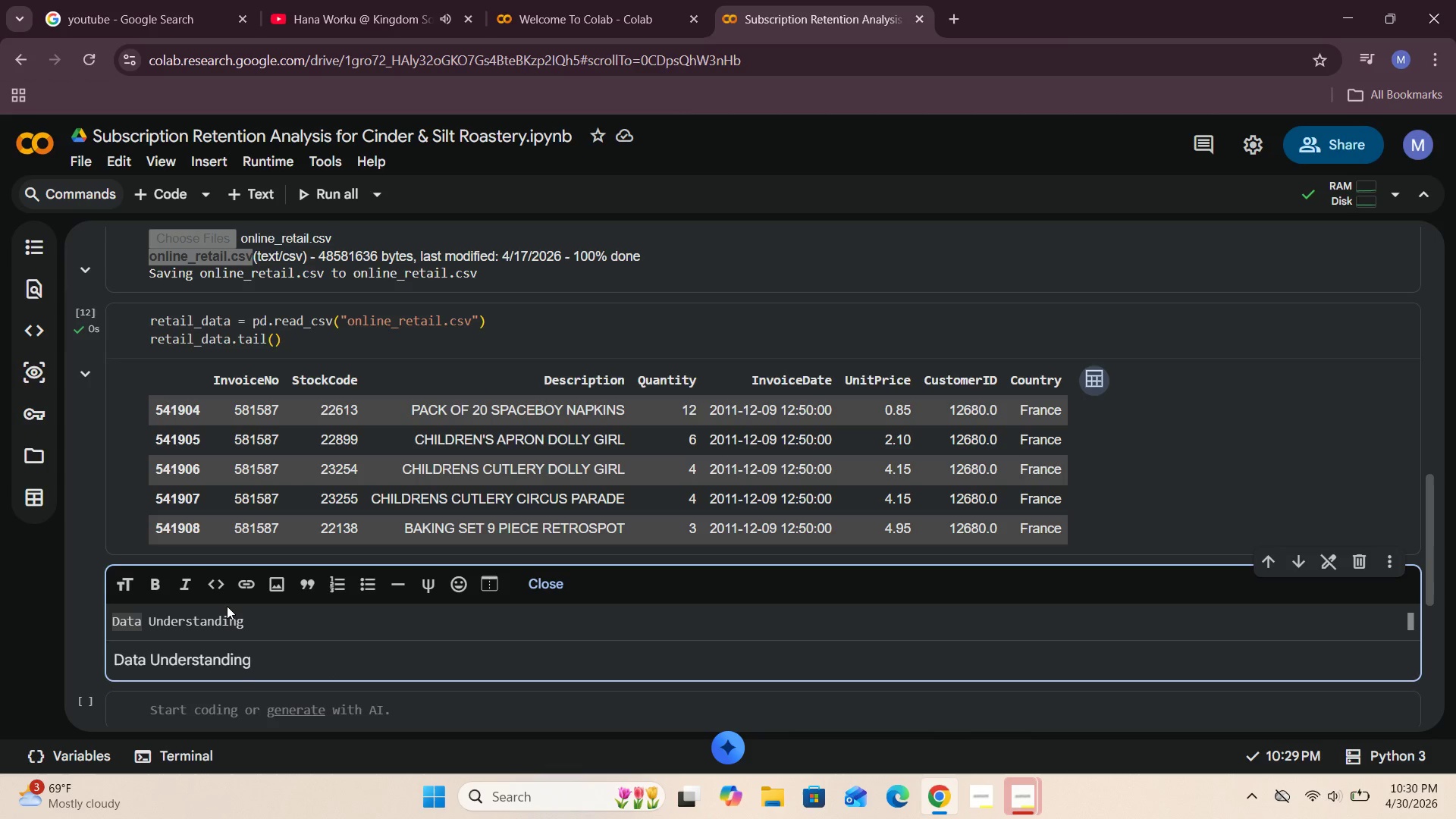 
left_click([525, 574])
 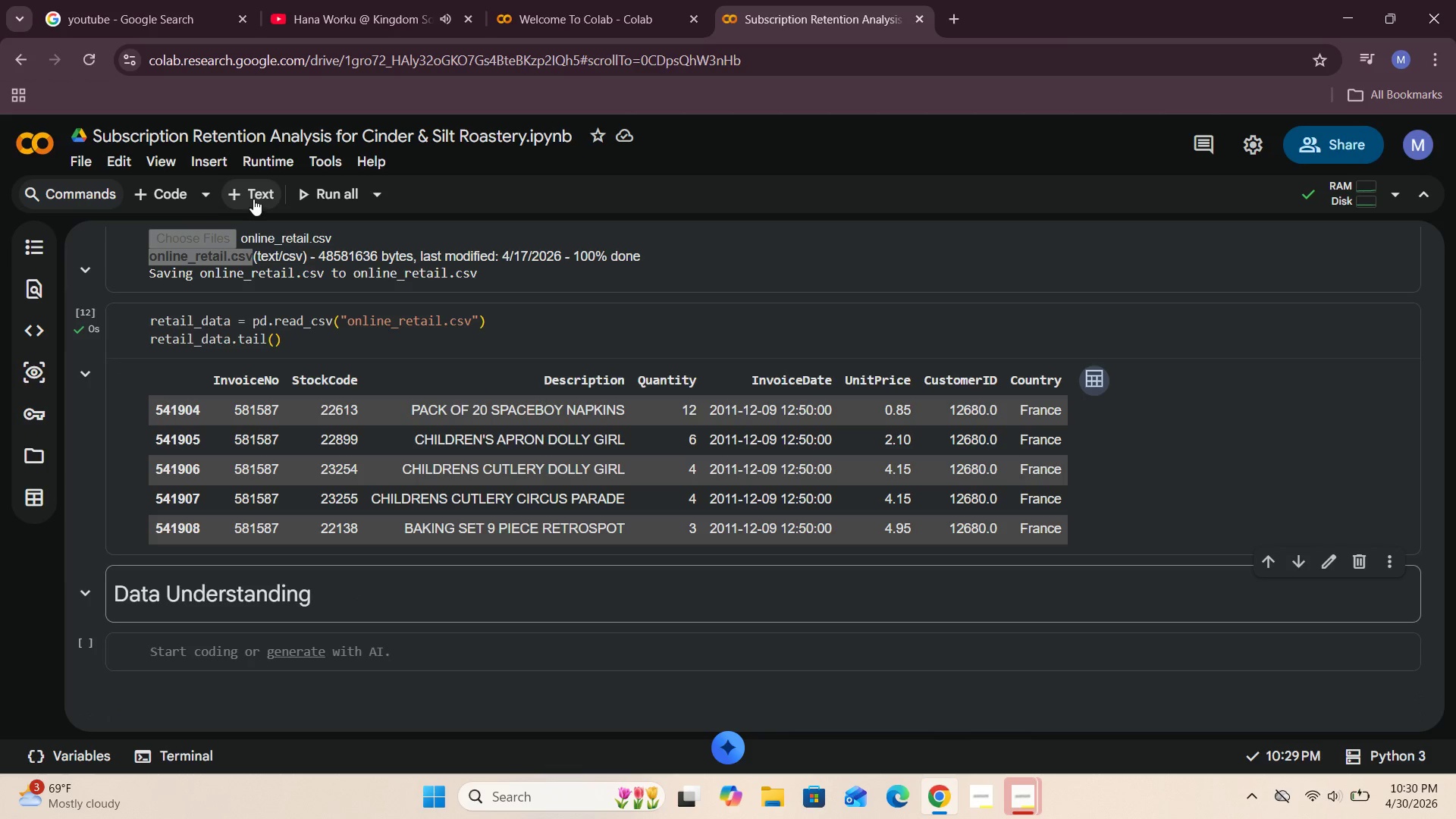 
left_click([180, 708])
 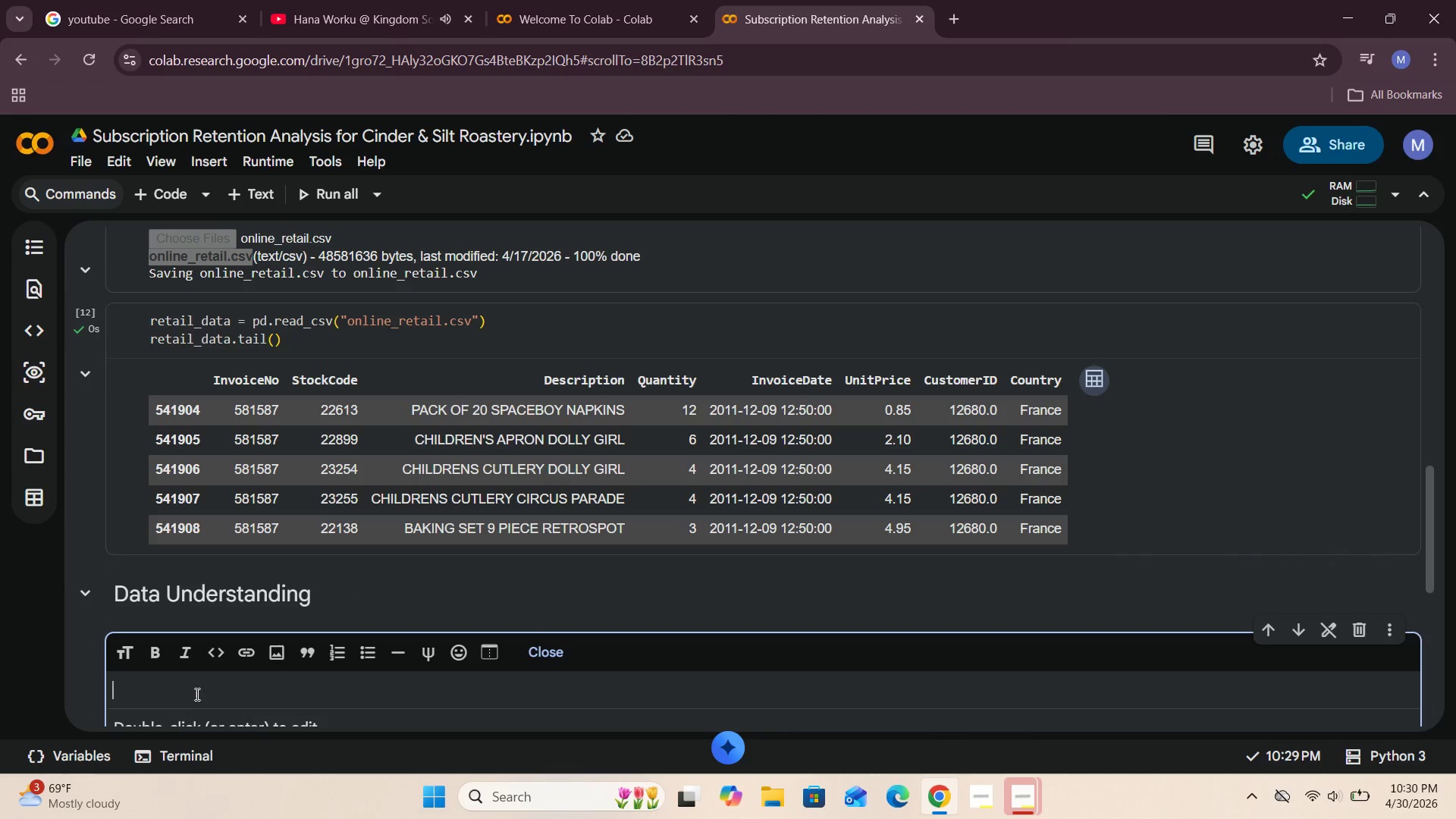 
scroll: coordinate [199, 691], scroll_direction: down, amount: 2.0
 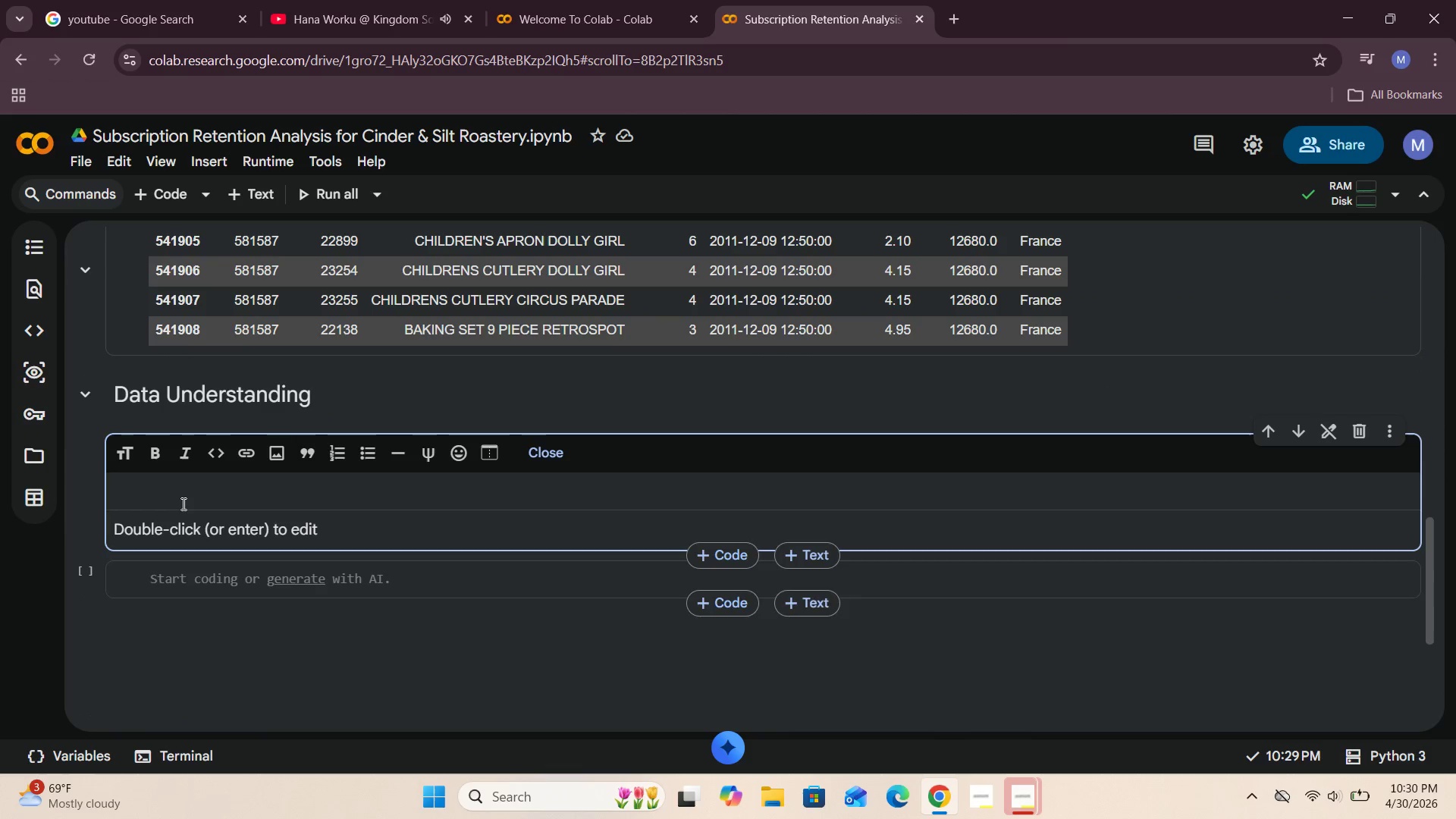 
left_click([182, 502])
 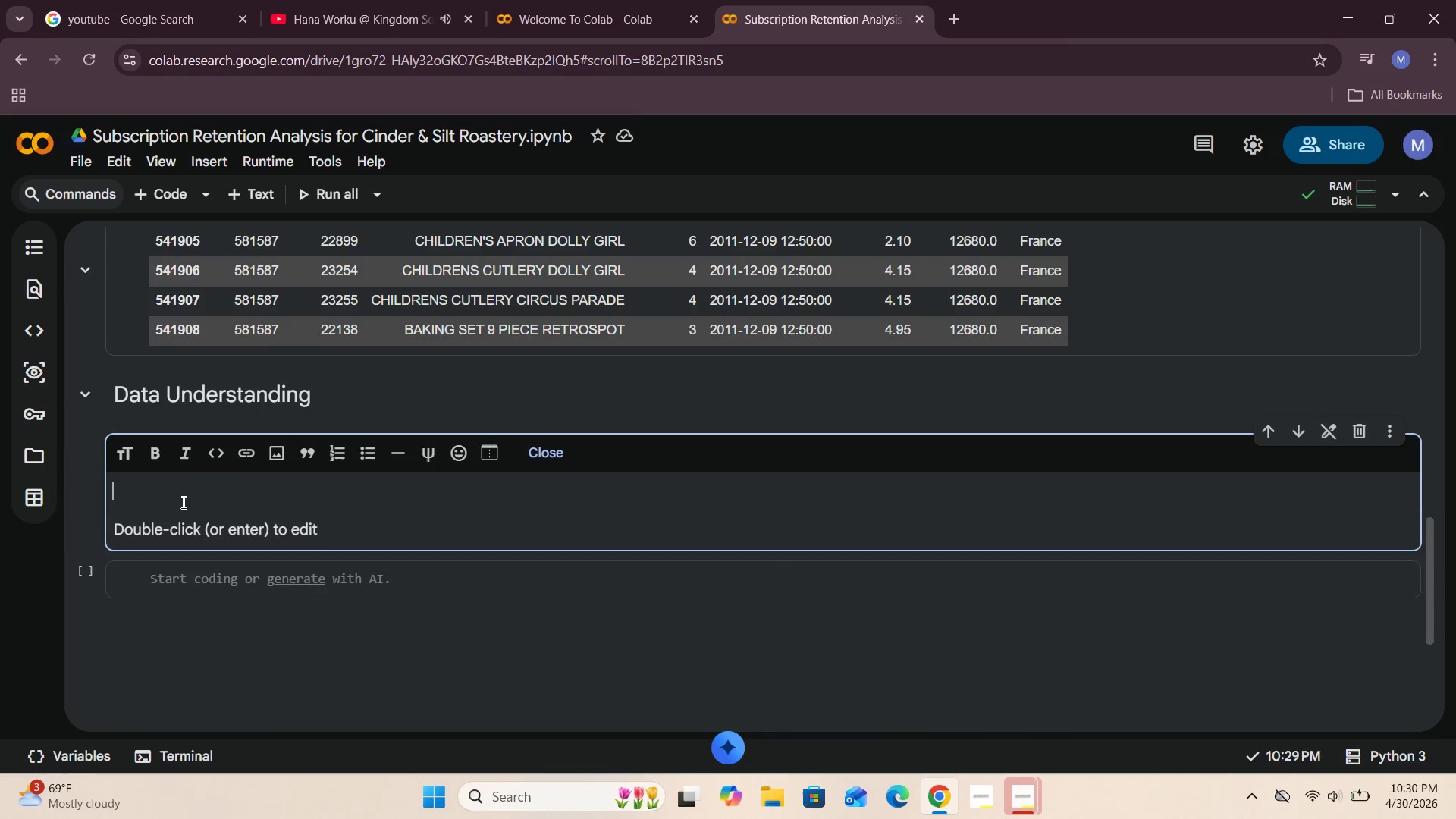 
type(Before )
 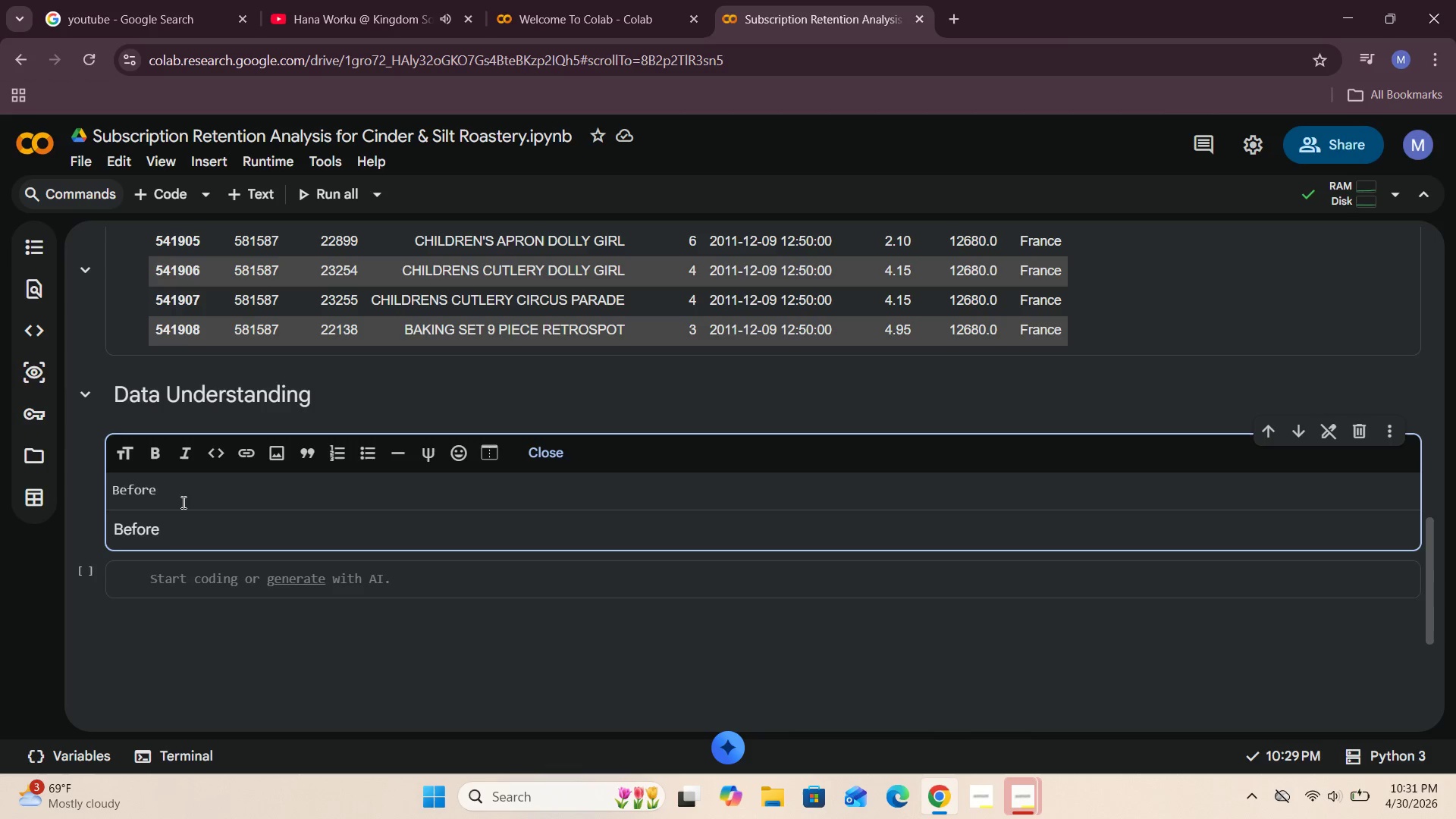 
wait(80.77)
 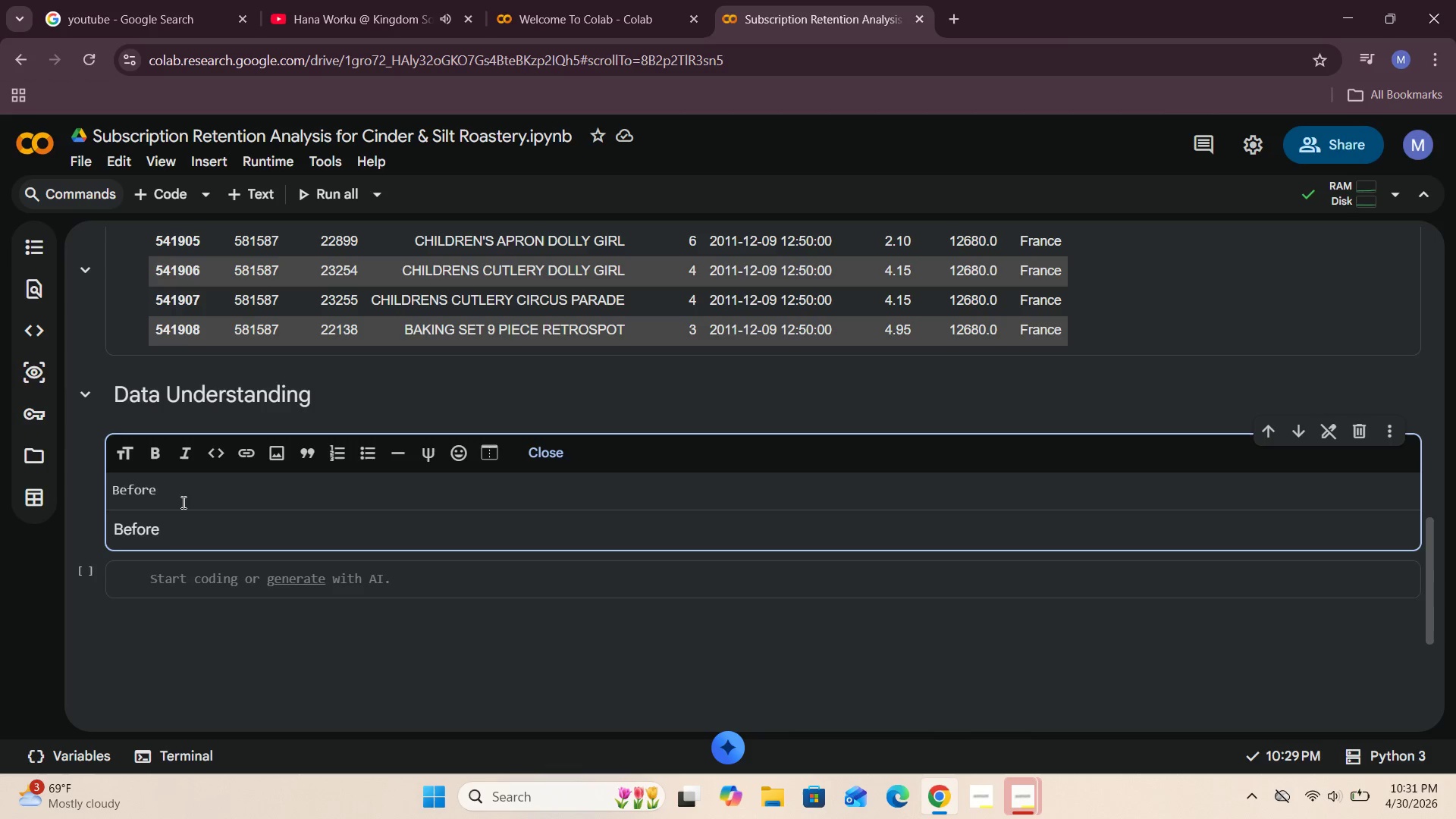 
left_click([960, 654])
 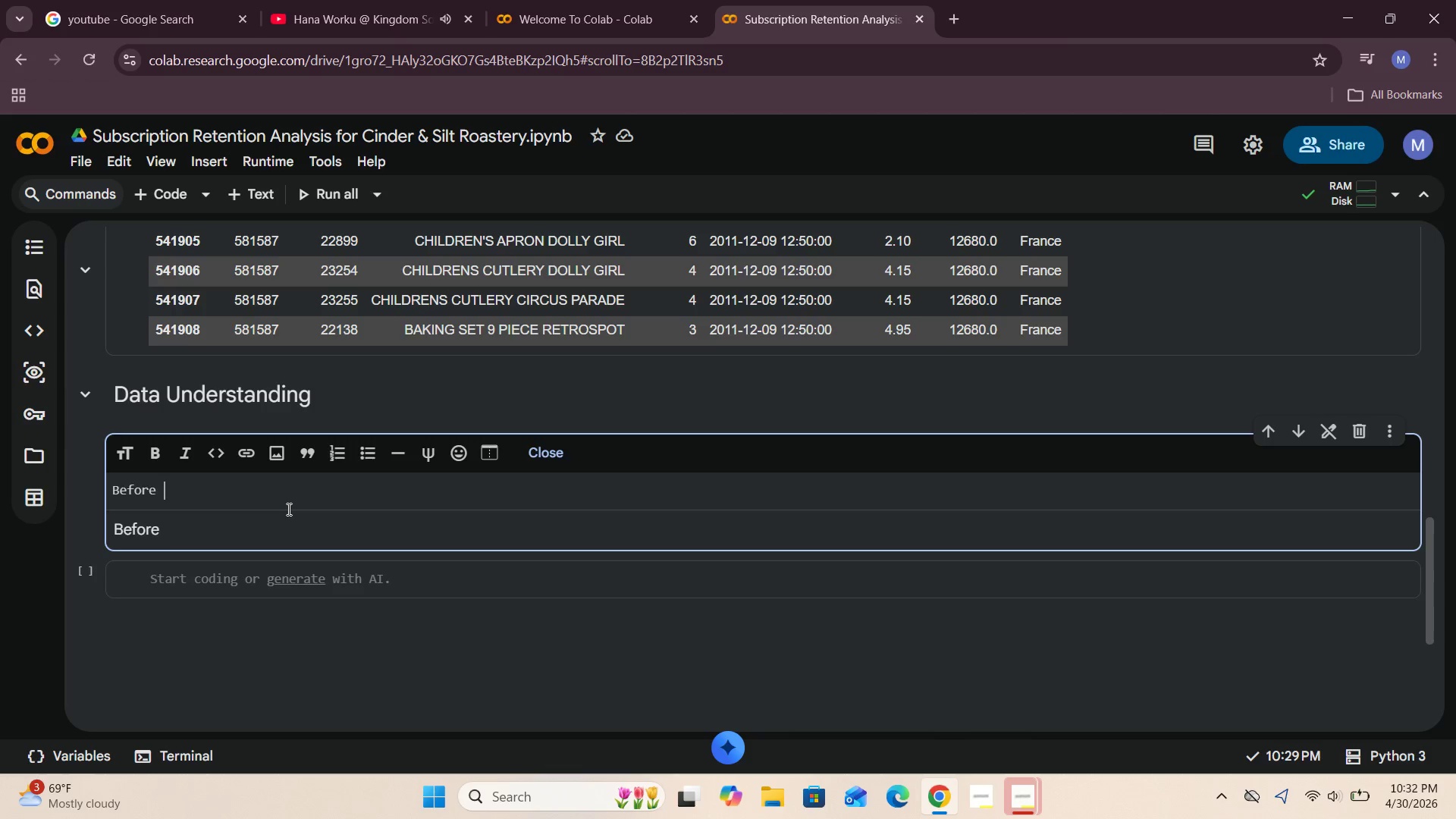 
wait(63.14)
 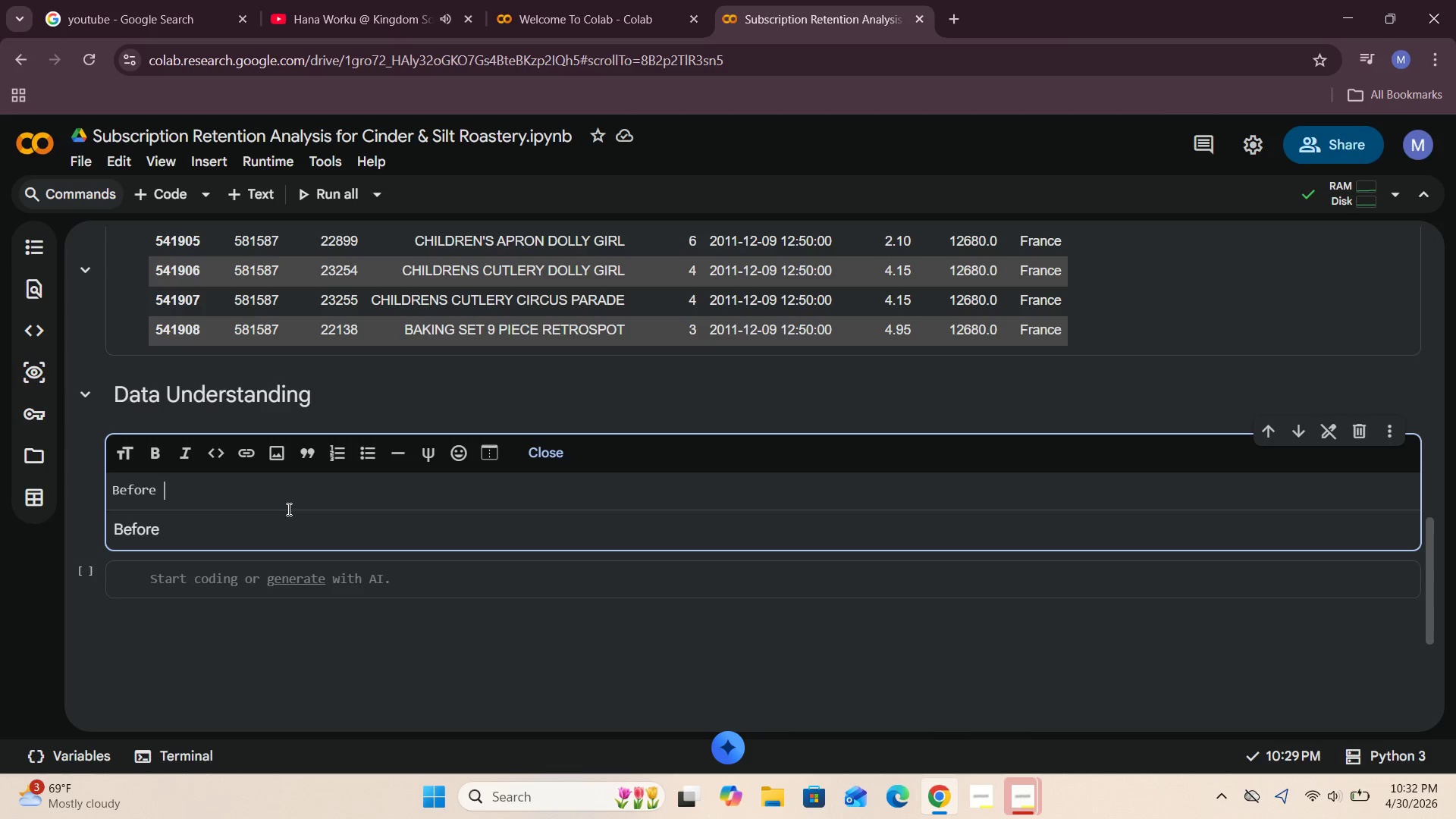 
key(T)
 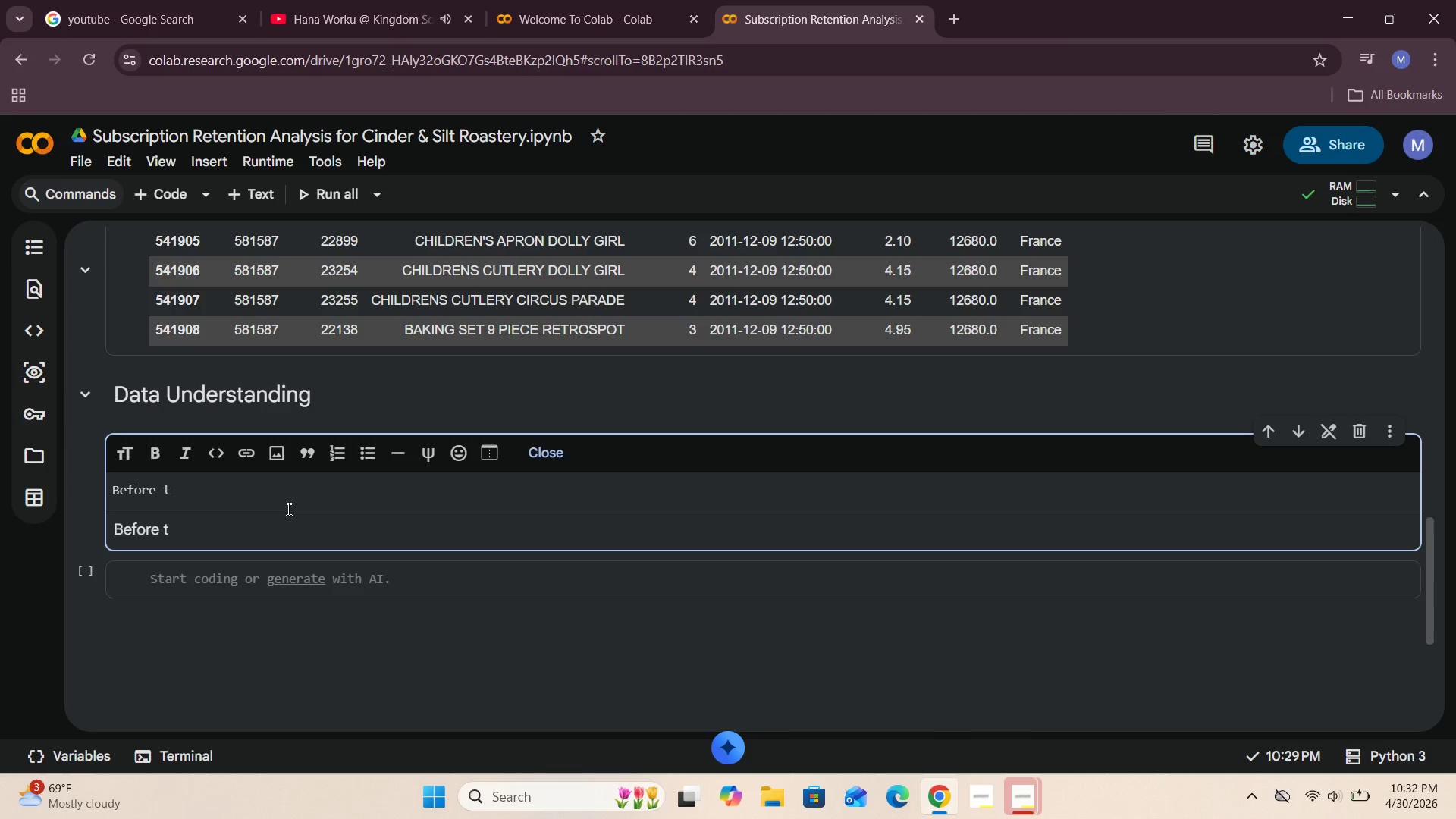 
key(Backspace)
key(Backspace)
key(Backspace)
key(Backspace)
key(Backspace)
key(Backspace)
key(Backspace)
key(Backspace)
type(We need )
 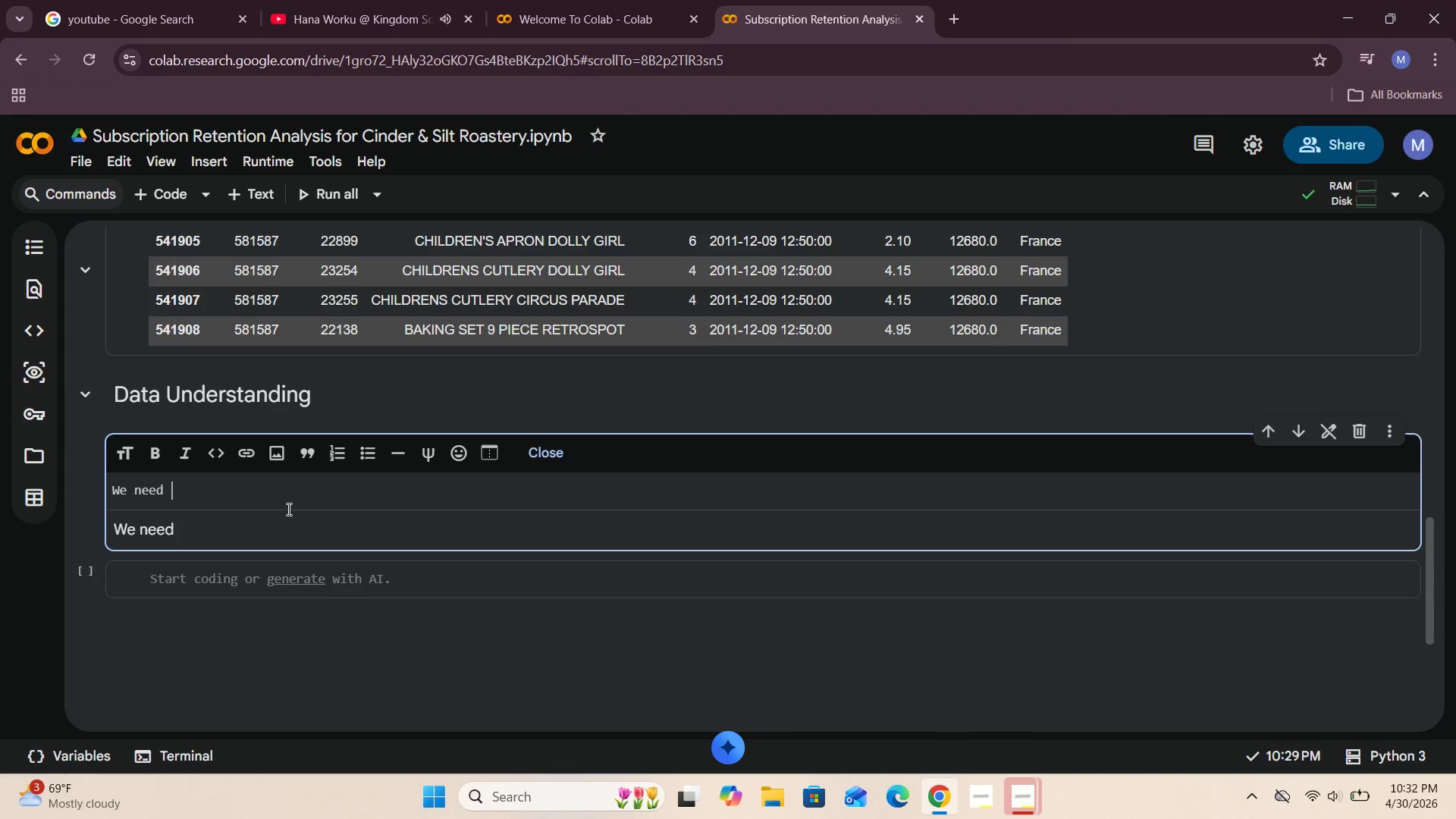 
wait(11.22)
 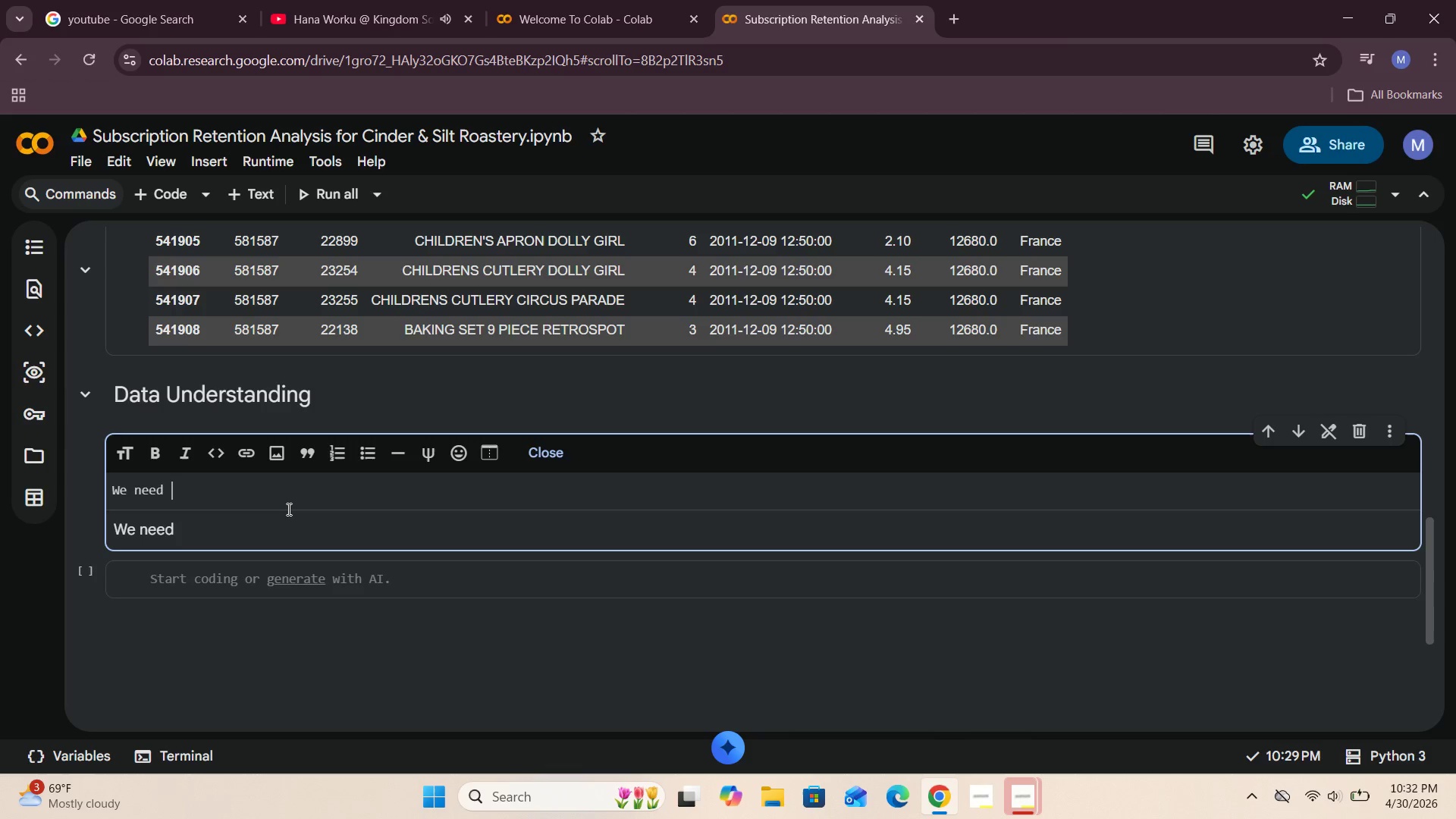 
type(the data into )
 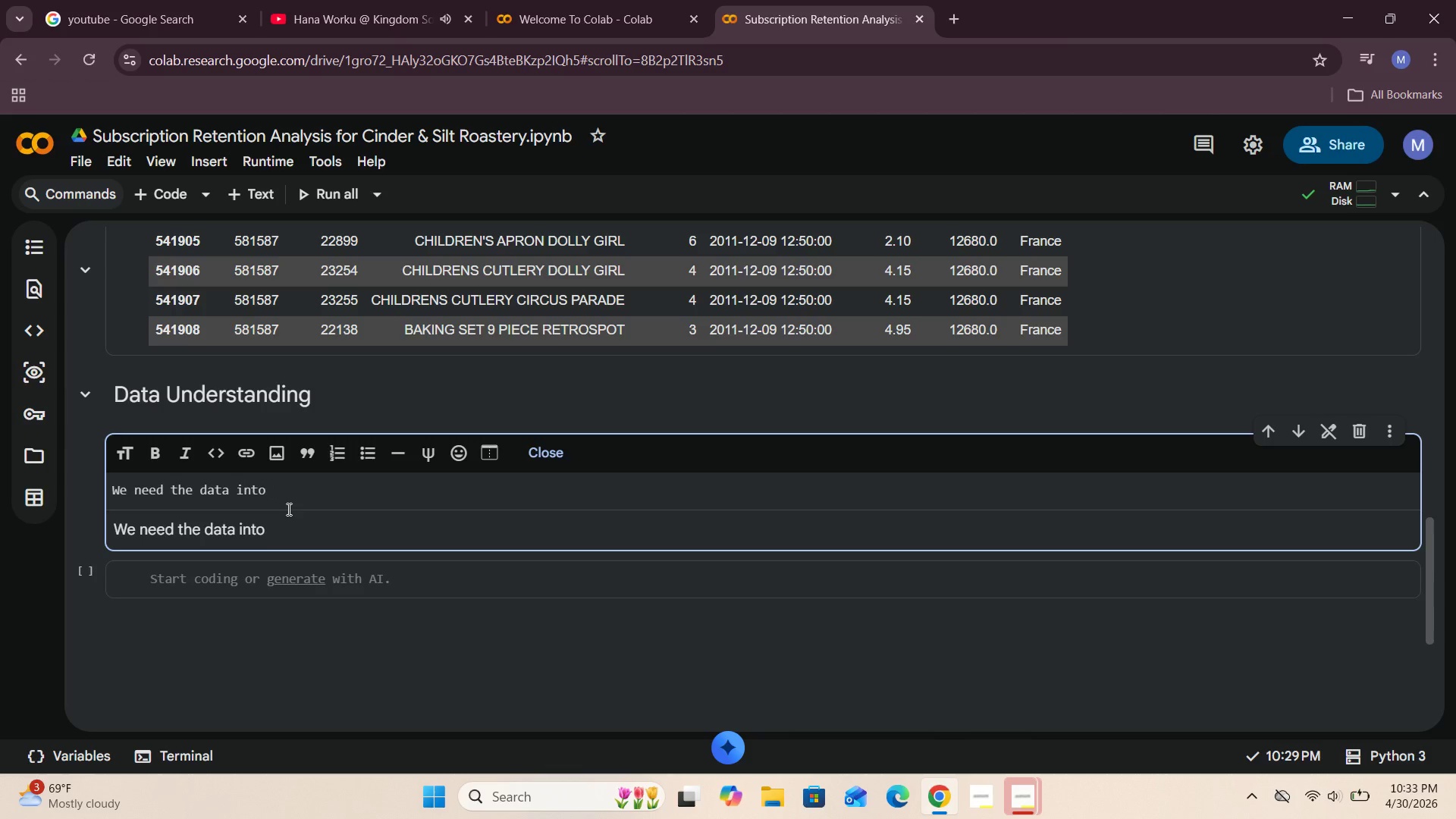 
hold_key(key=Backspace, duration=0.86)
 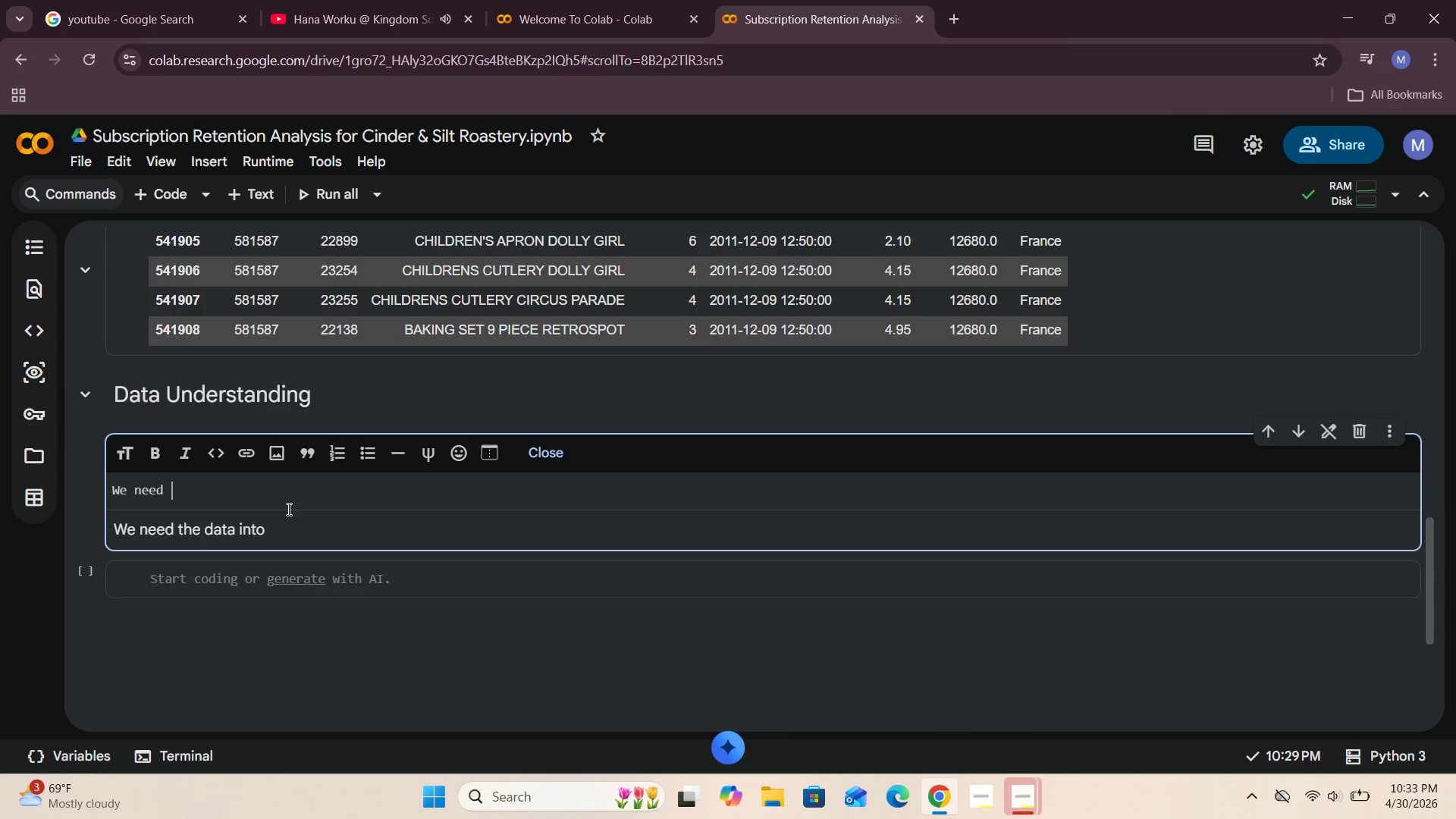 
key(Backspace)
type(to understand )
 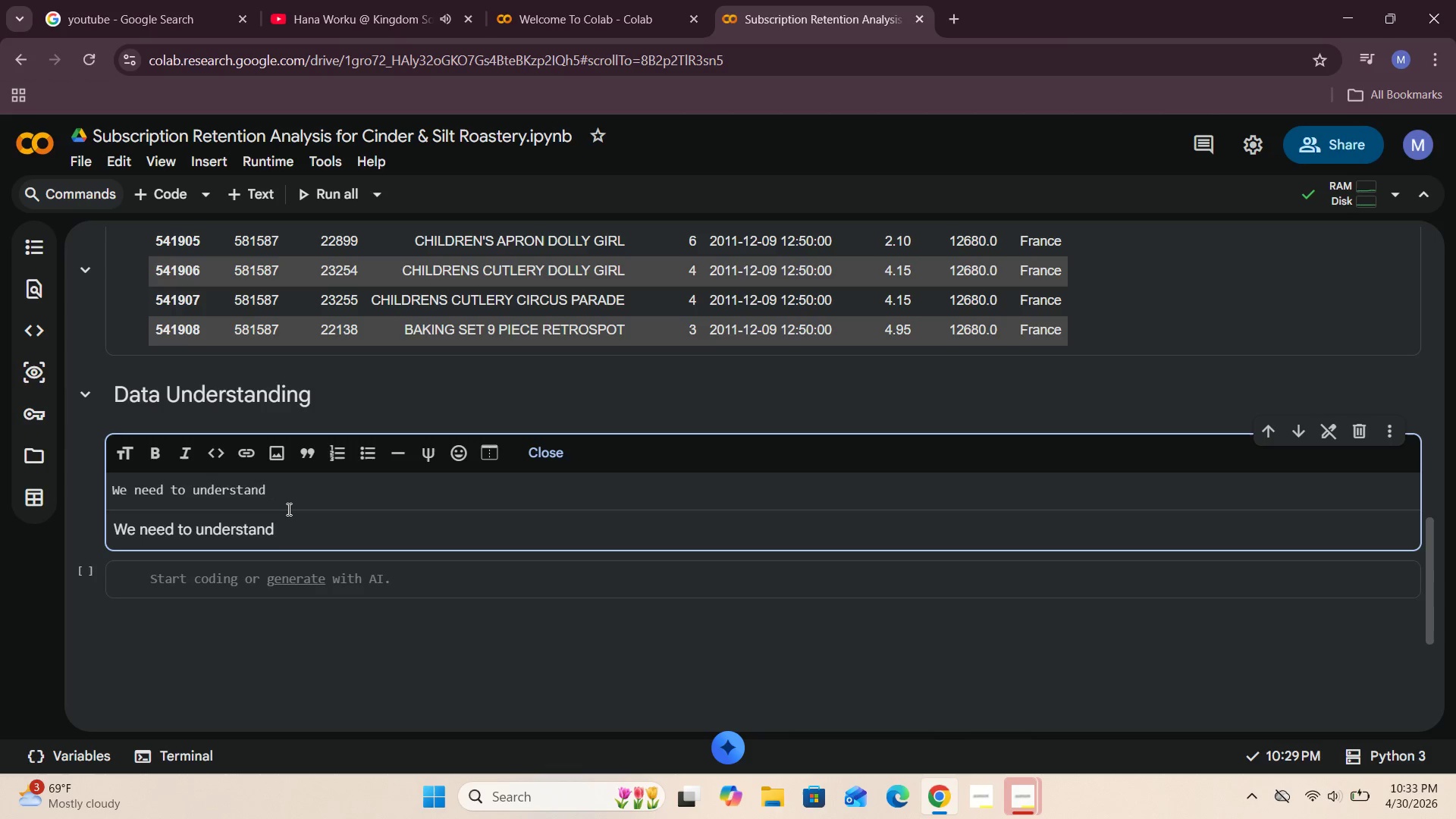 
wait(6.36)
 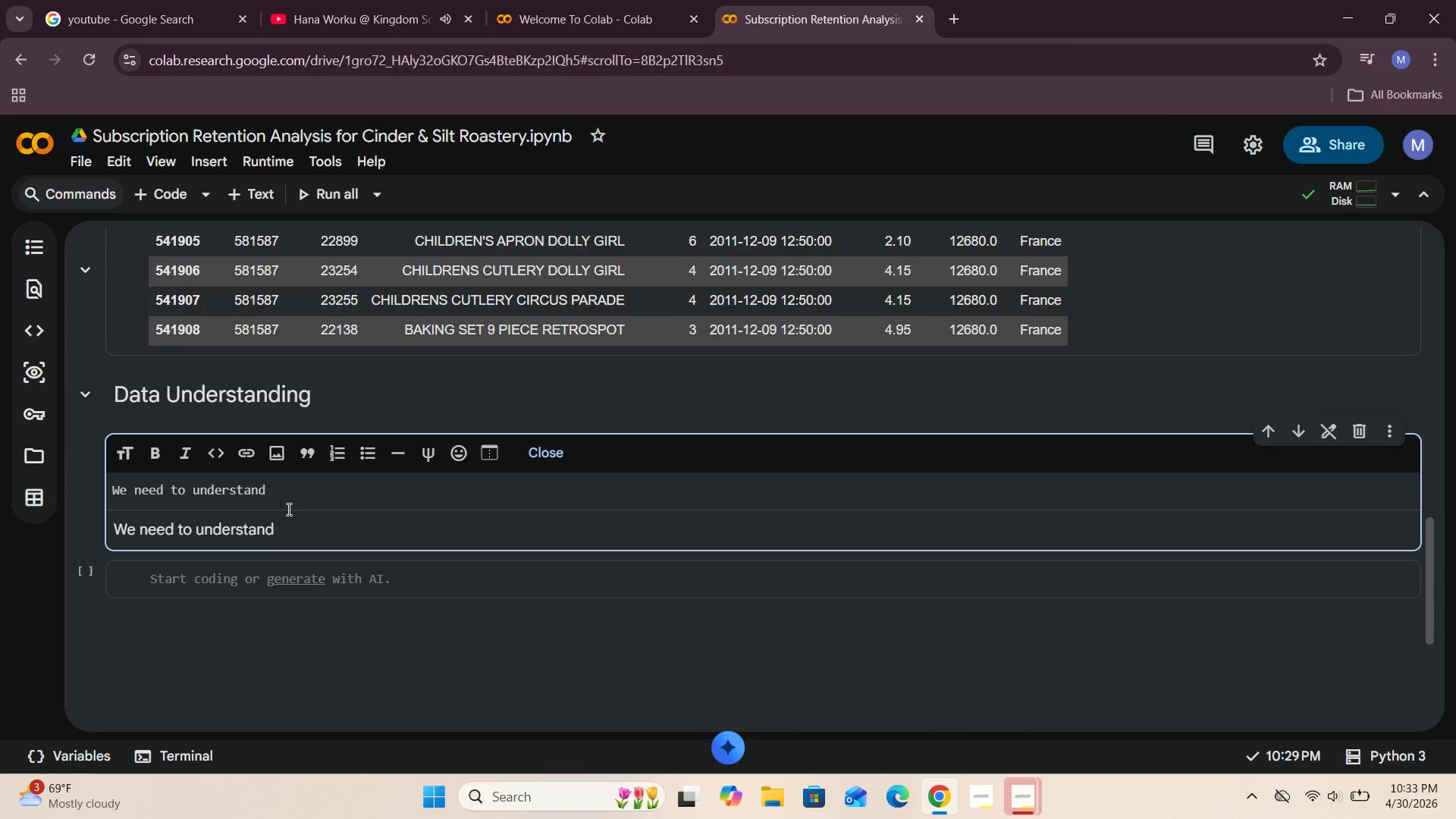 
type(the )
 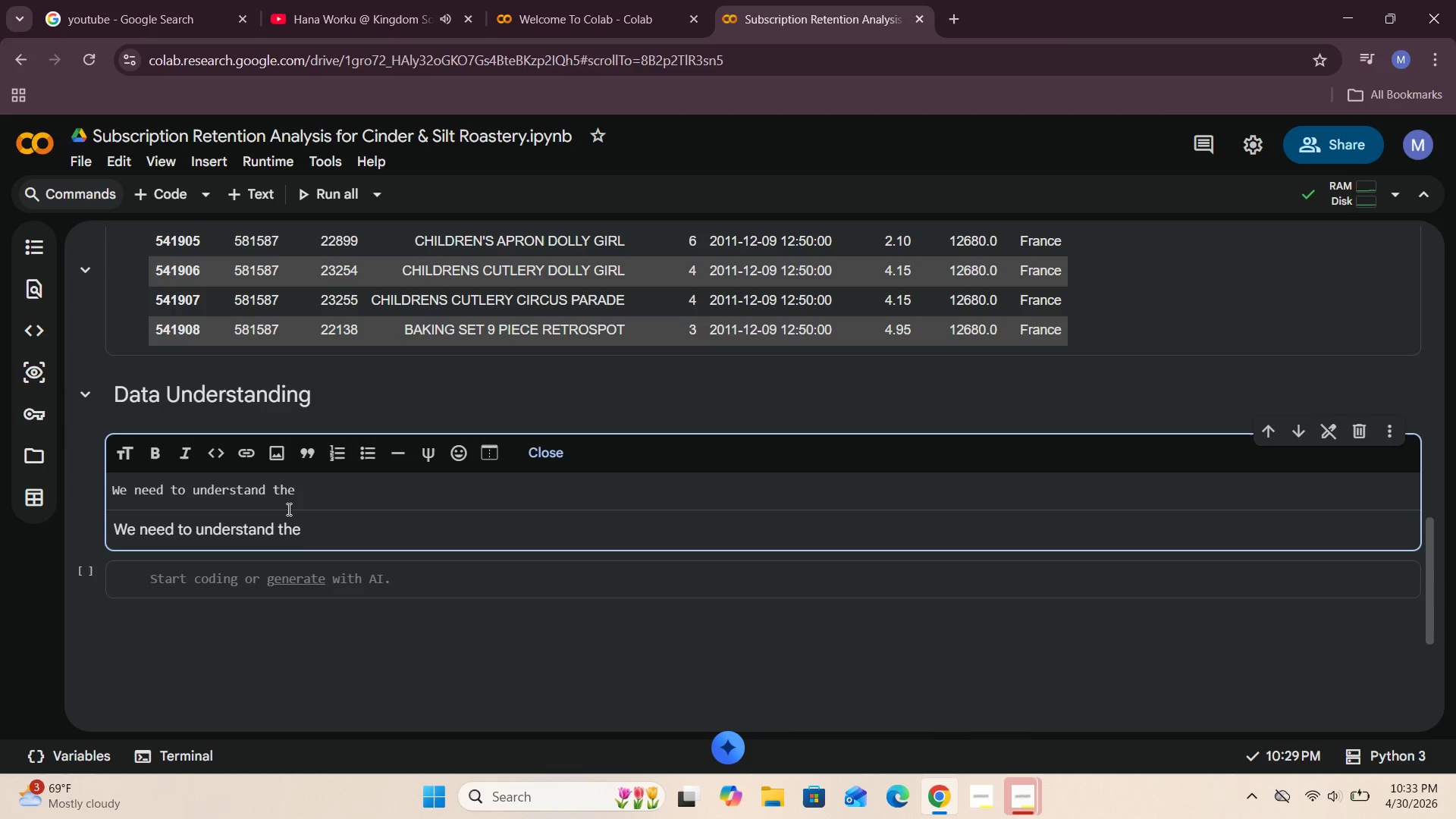 
type(d\\)
key(Backspace)
key(Backspace)
key(Backspace)
type(s)
key(Backspace)
type(data)
 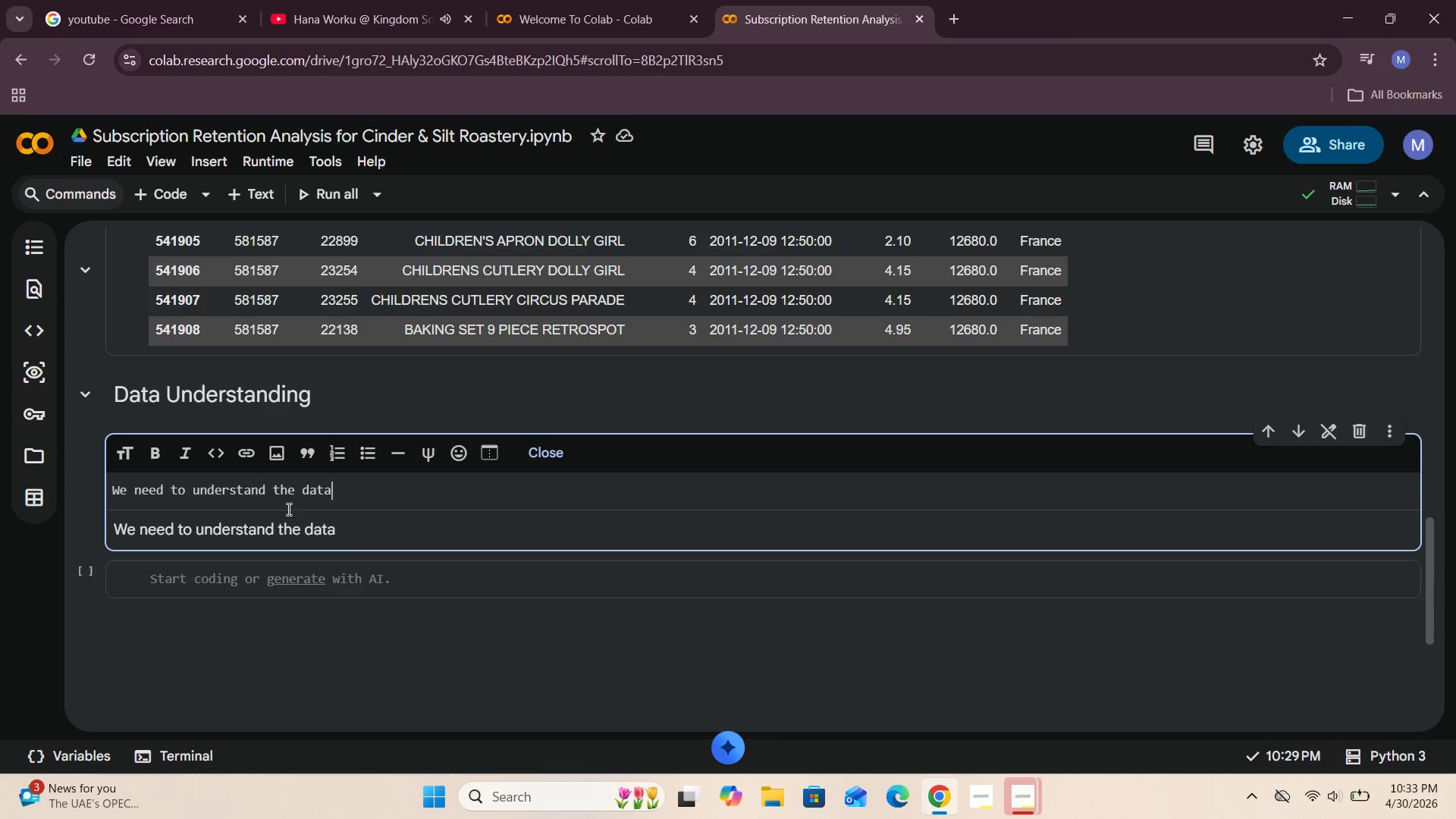 
wait(6.81)
 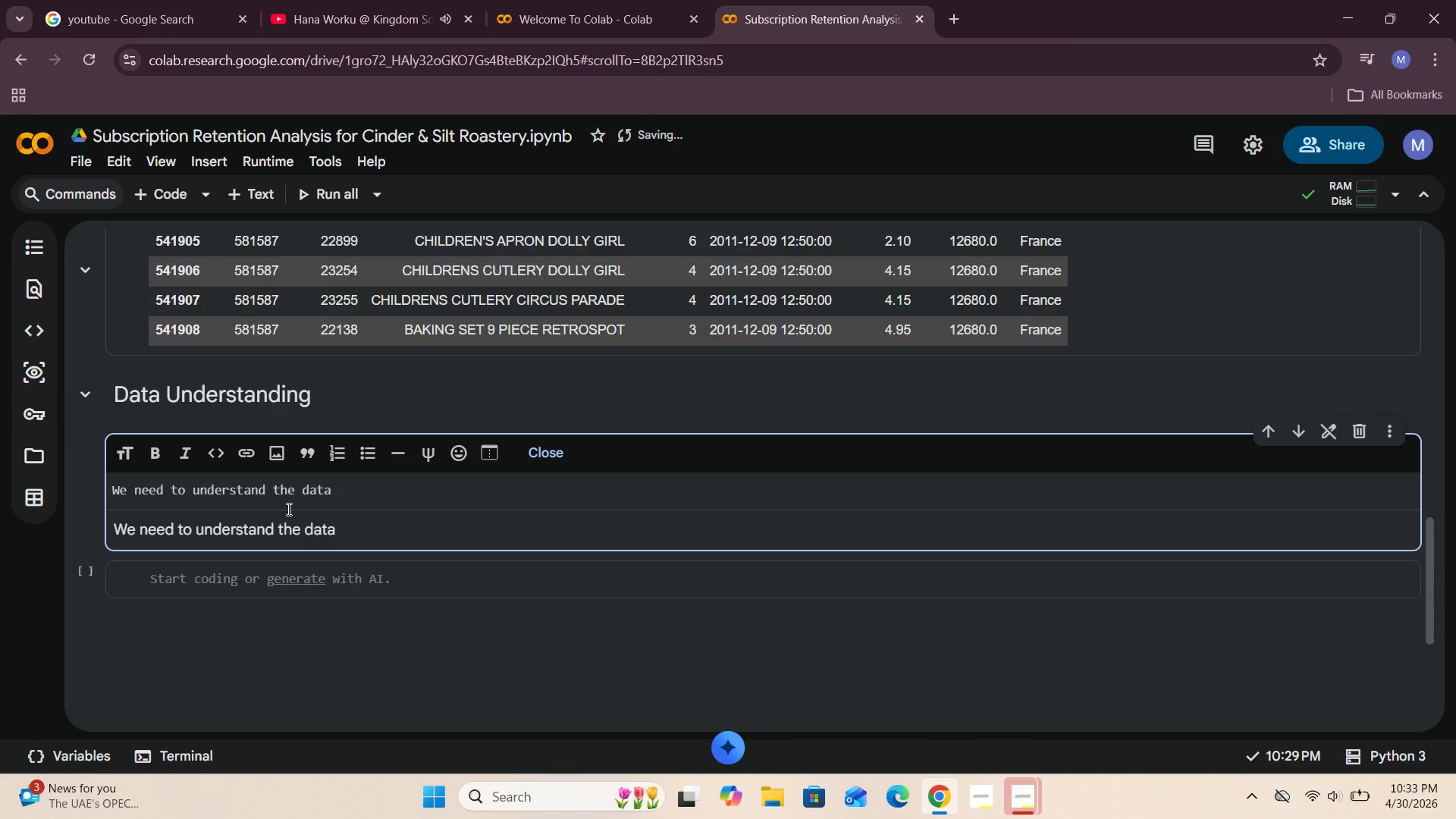 
type( , befor t)
key(Backspace)
key(Backspace)
type(e transforming it into subscription )
key(Backspace)
type(-style model, )
 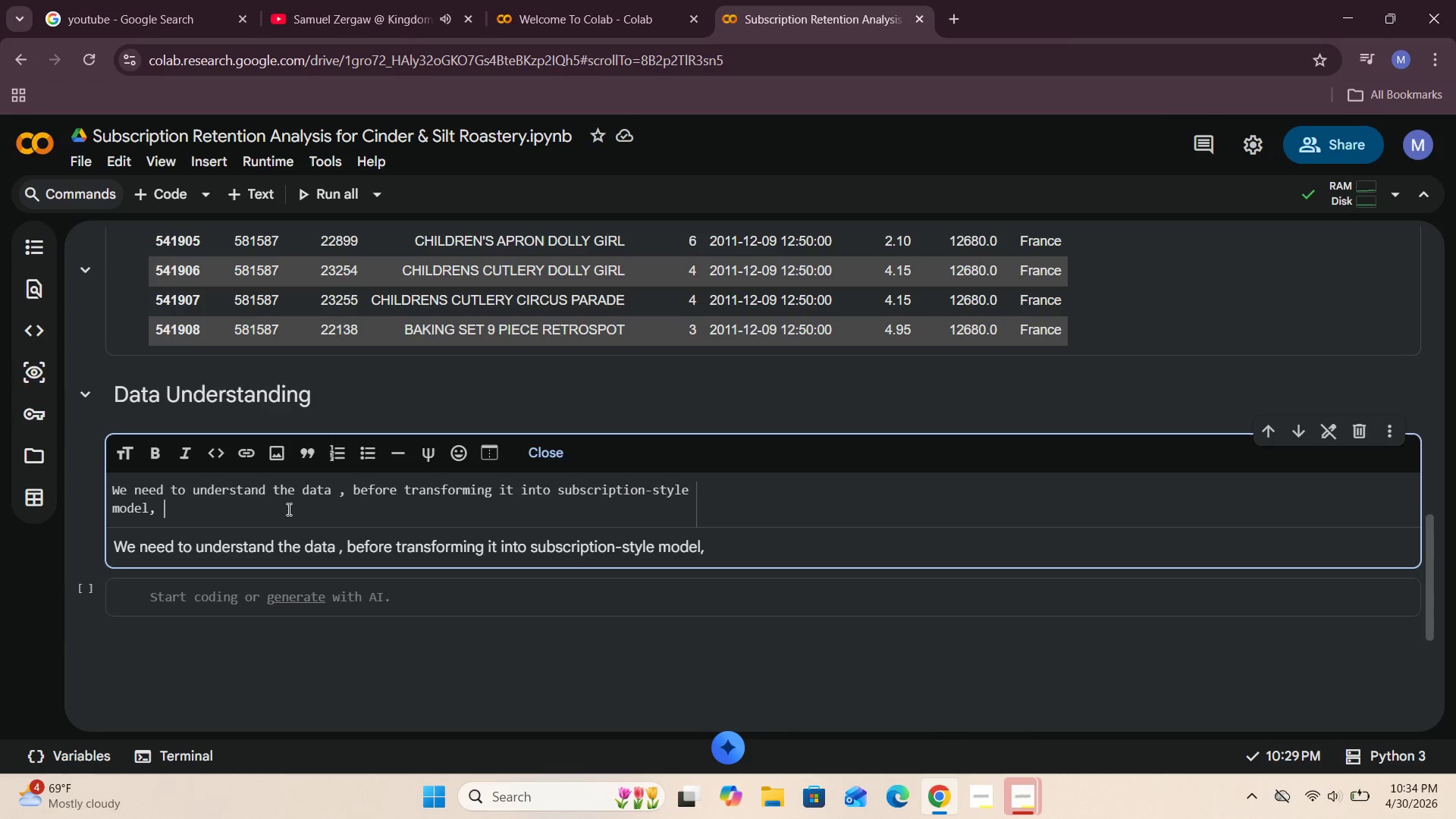 
wait(43.86)
 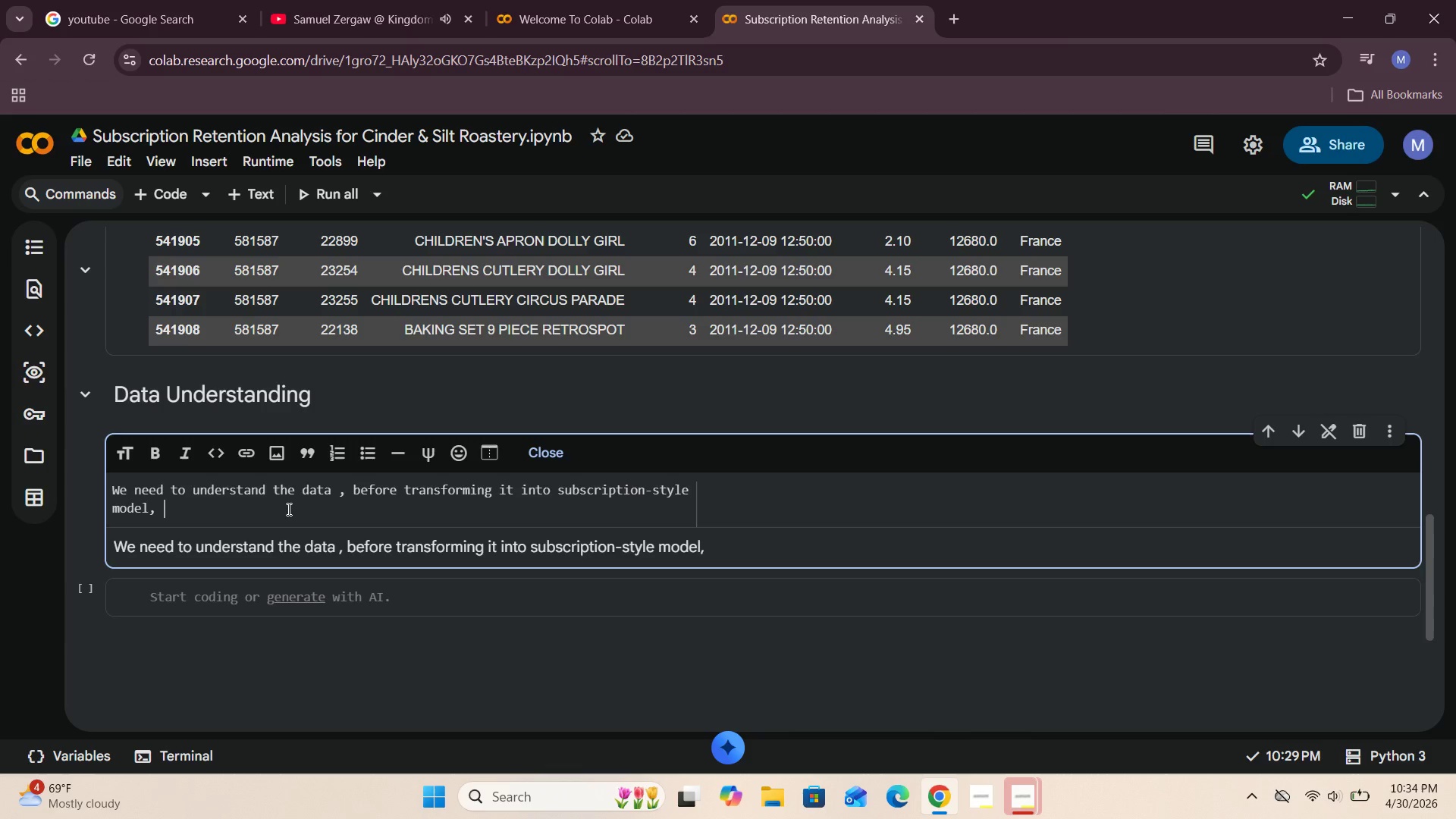 
type(I first )
key(Backspace)
key(Backspace)
key(Backspace)
key(Backspace)
key(Backspace)
key(Backspace)
key(Backspace)
key(Backspace)
type(We need to fit)
key(Backspace)
type(rst check the )
 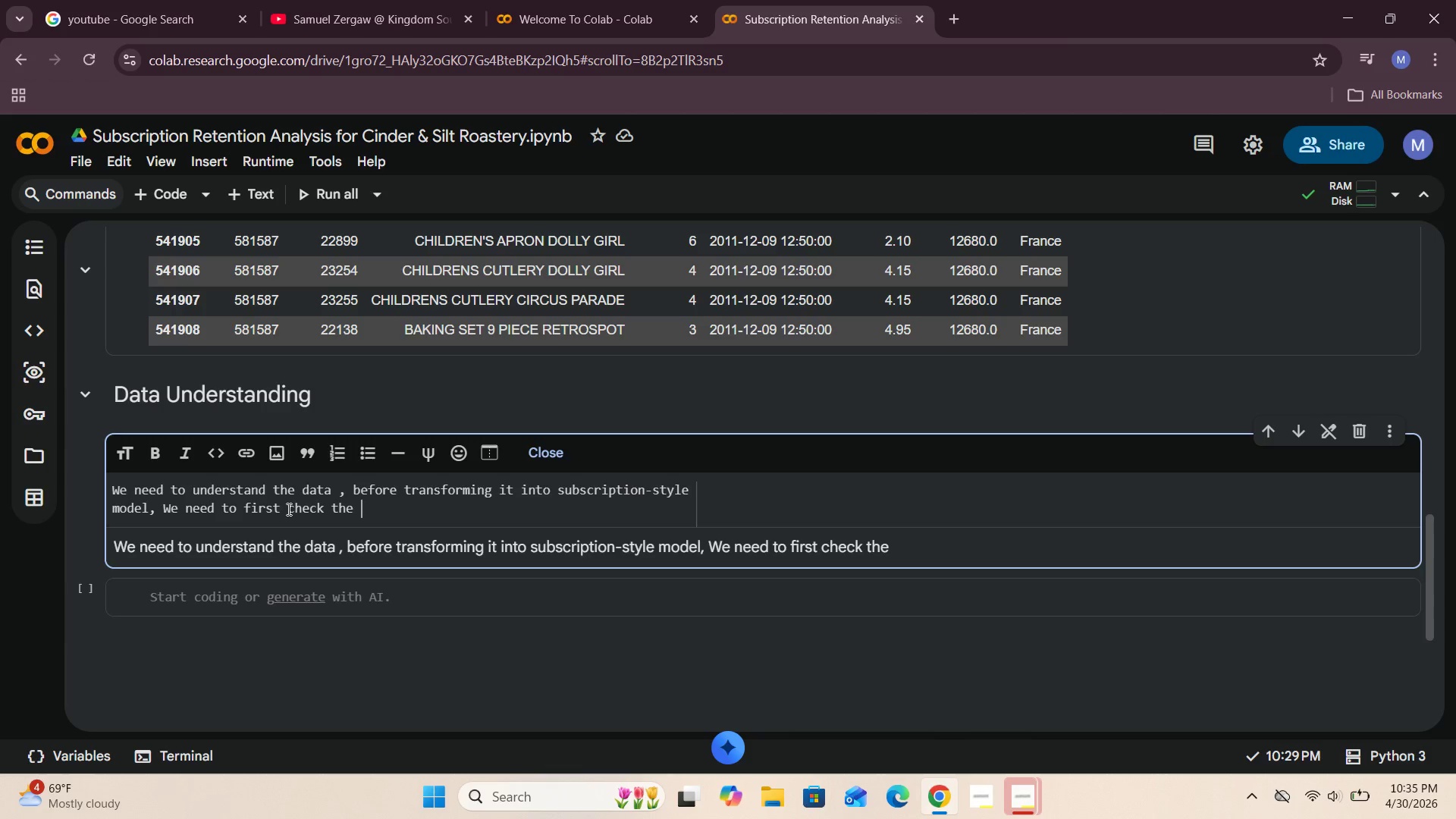 
wait(11.02)
 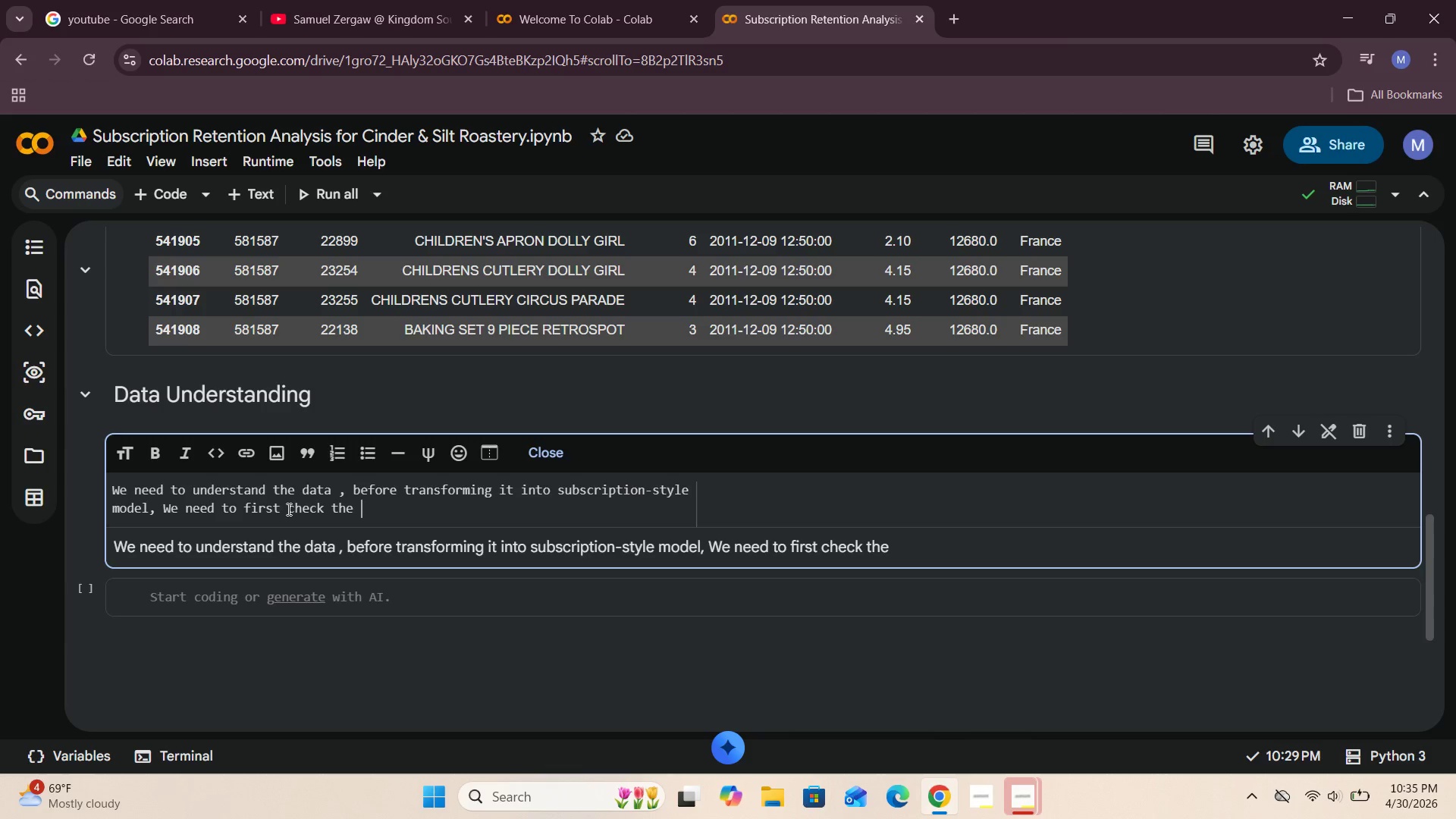 
type(size of the datsaet, the column names, and the data types. )
 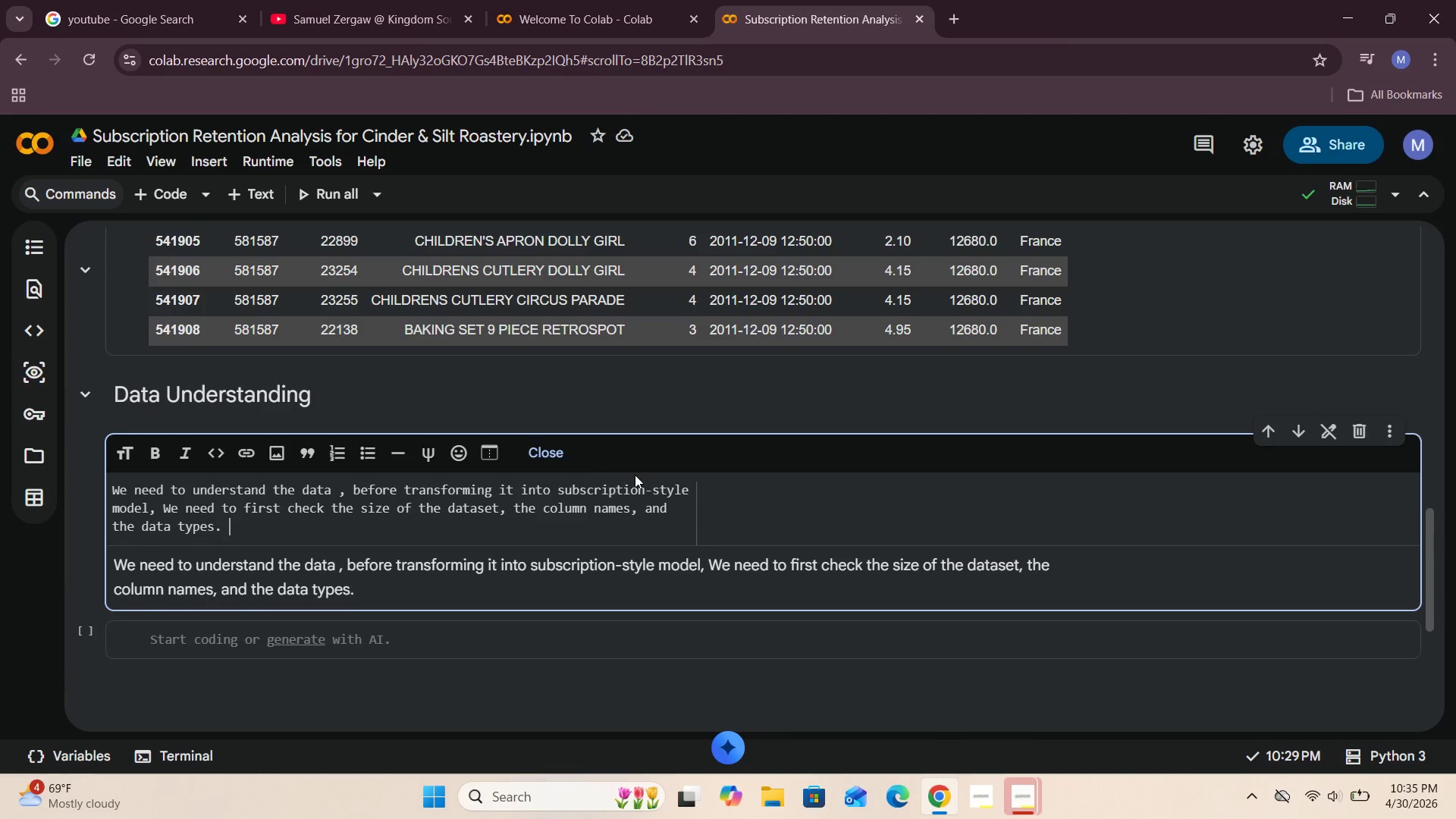 
left_click([550, 454])
 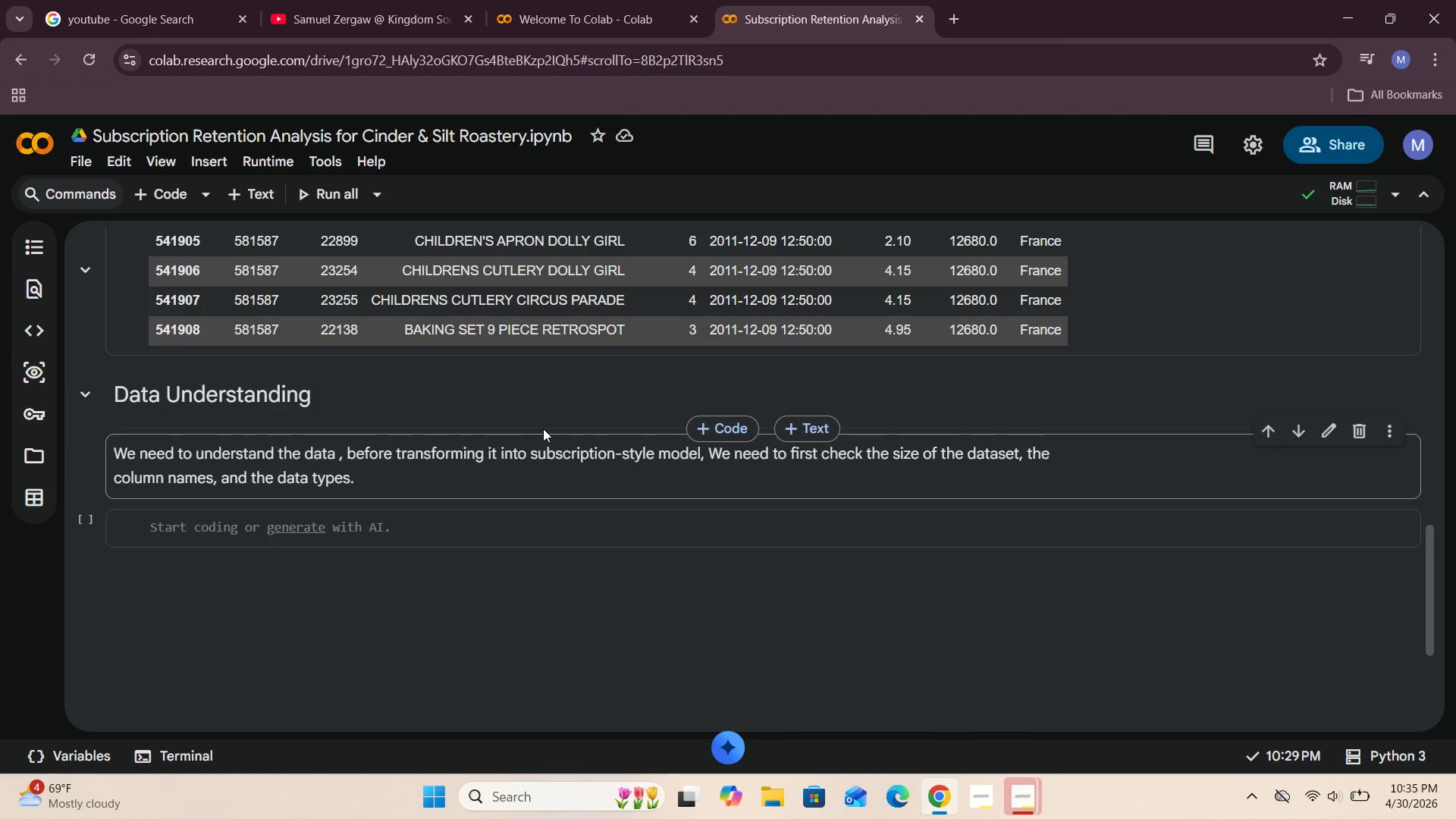 
wait(21.34)
 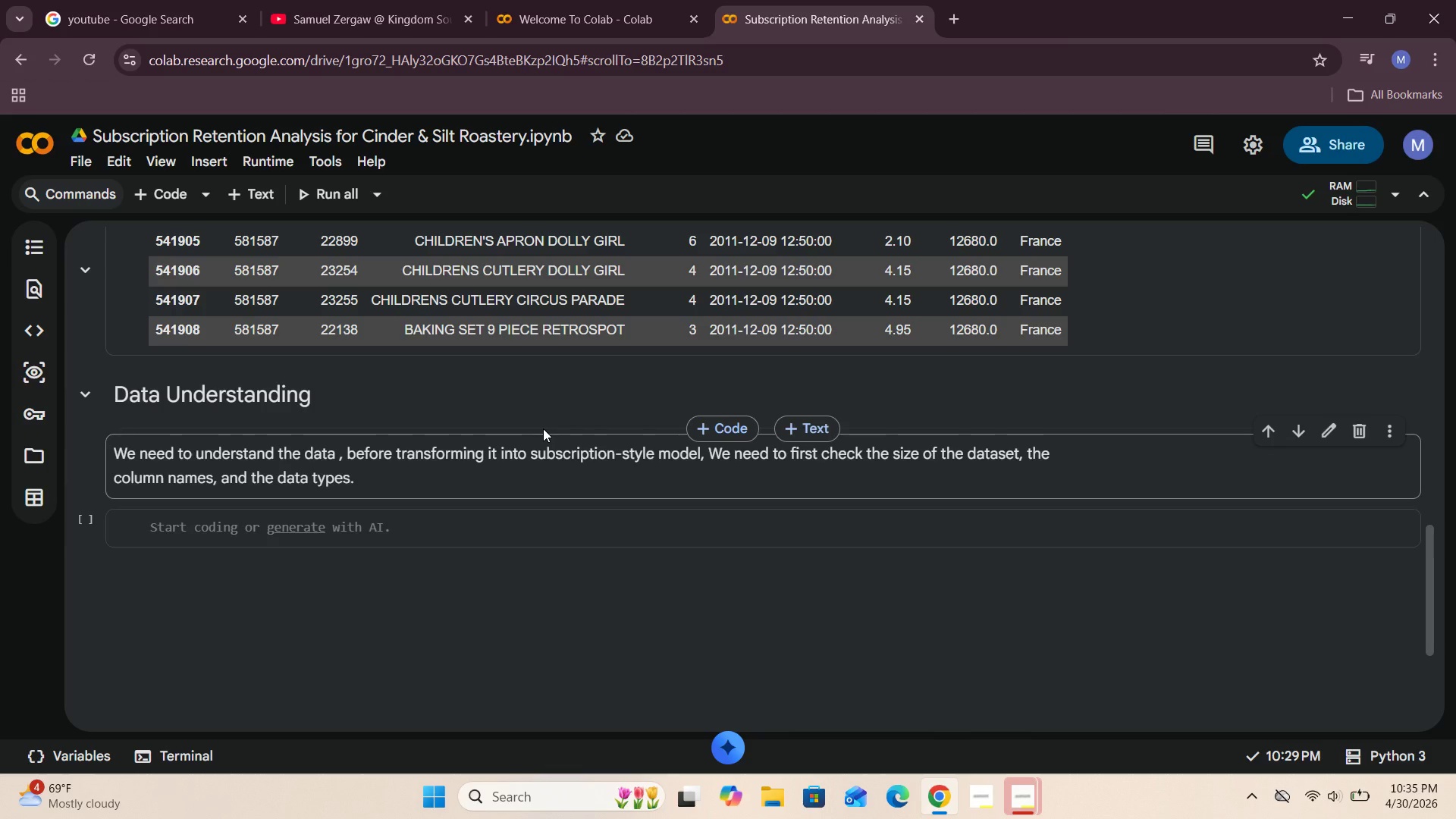 
left_click([197, 533])
 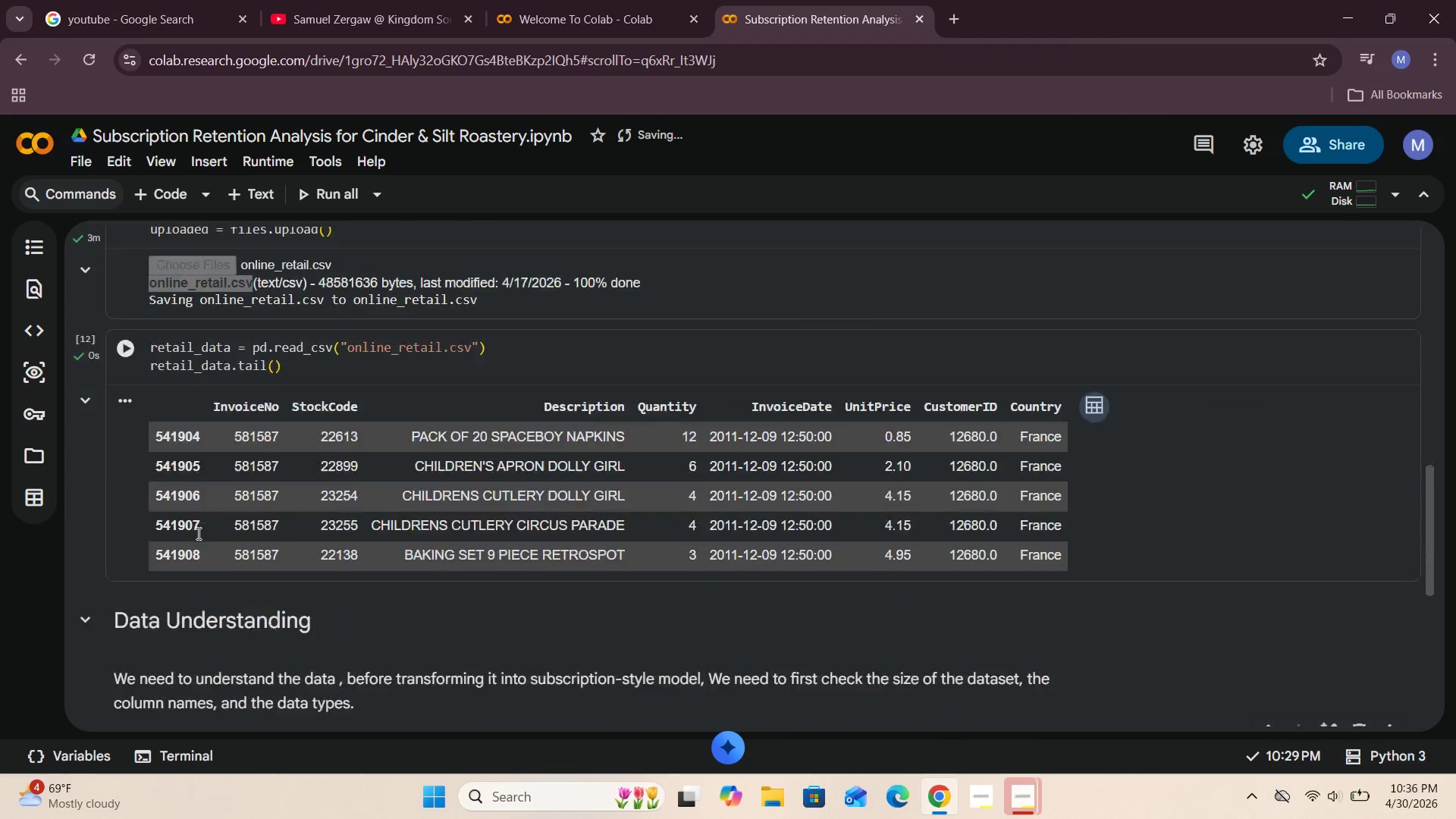 
type(retail_daat)
key(Backspace)
key(Backspace)
key(Backspace)
type(ata,)
key(Backspace)
type(.sah)
key(Backspace)
key(Backspace)
type(hape)
 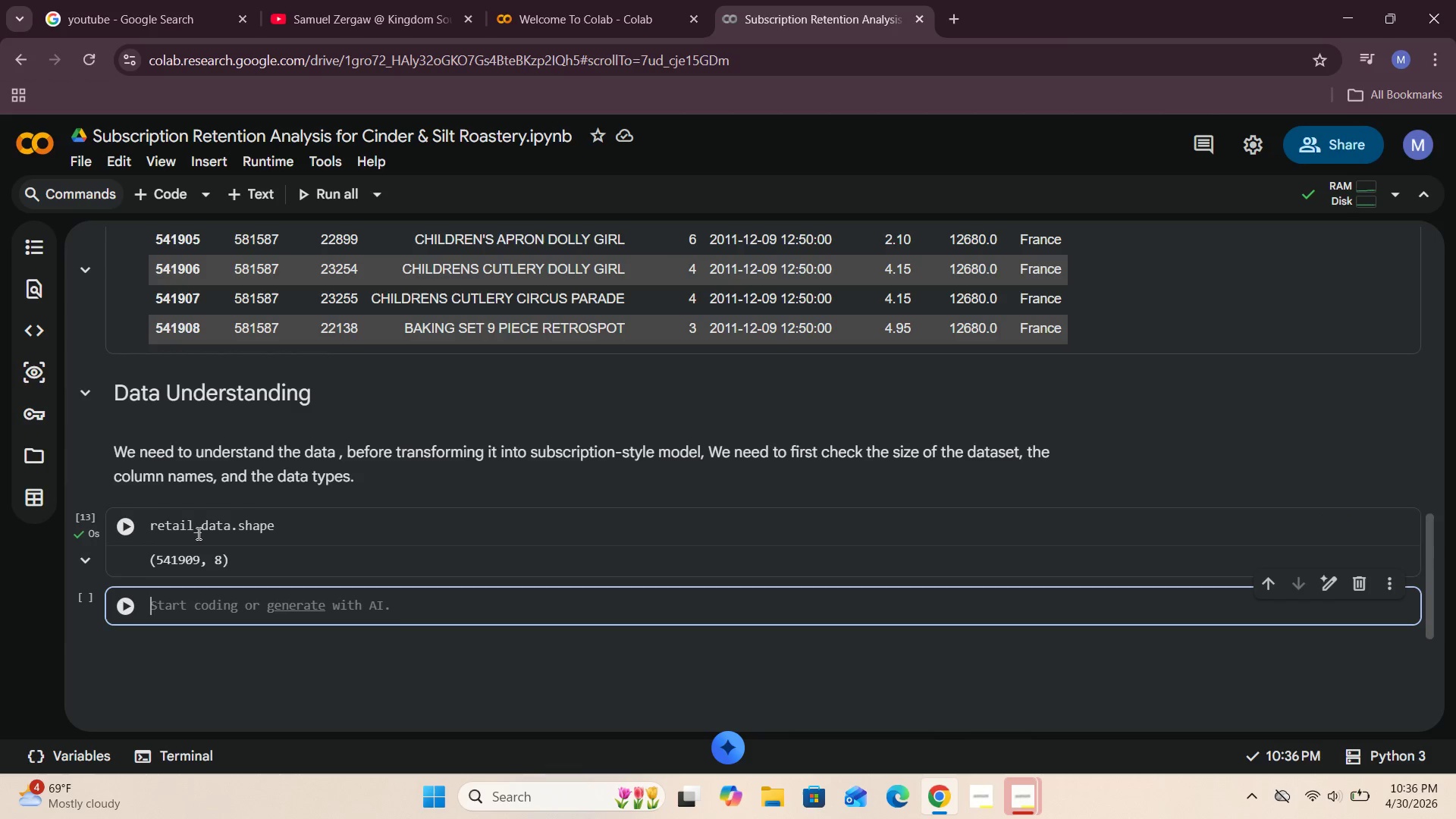 
key(Shift+Enter)
 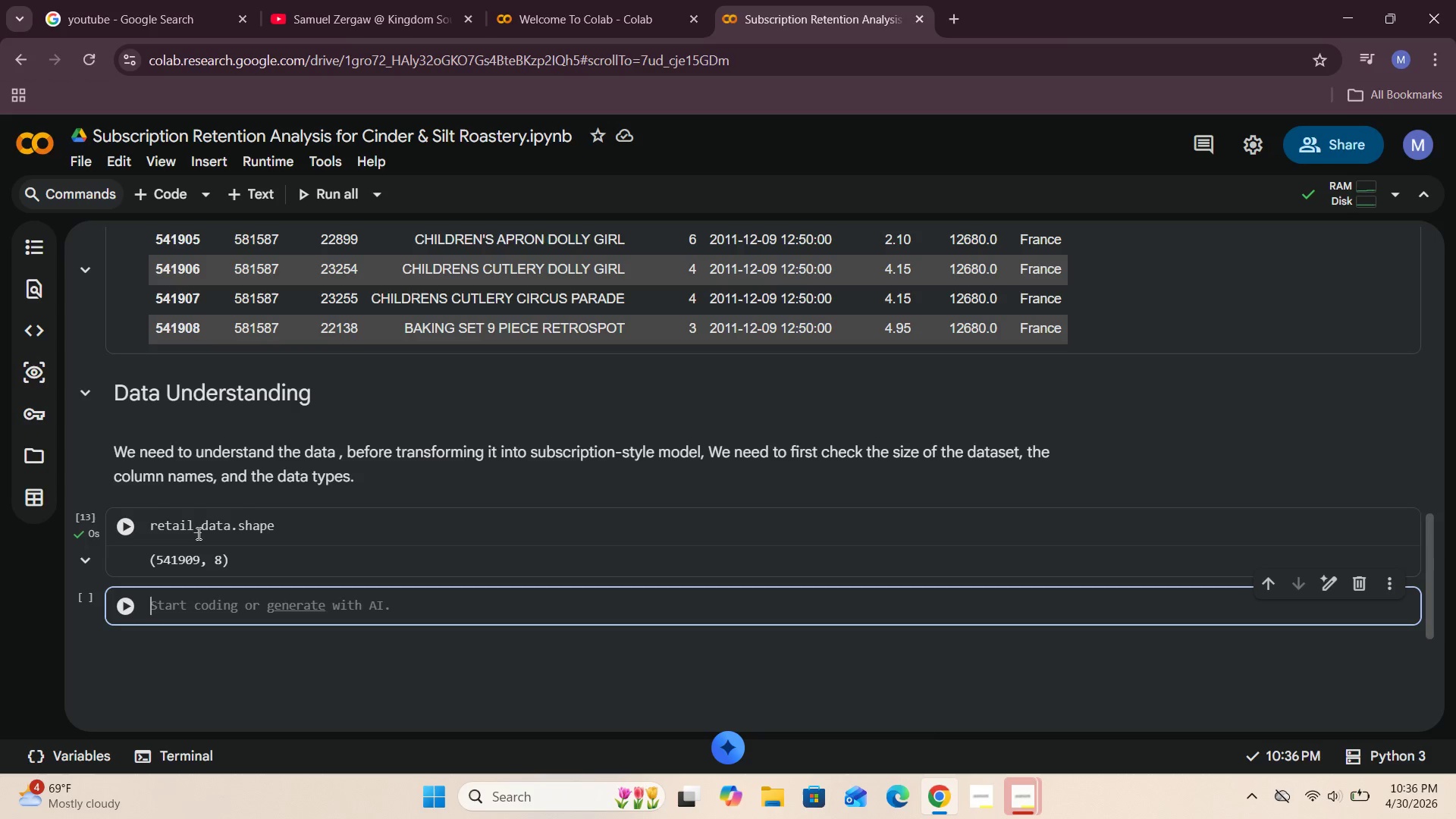 
wait(5.74)
 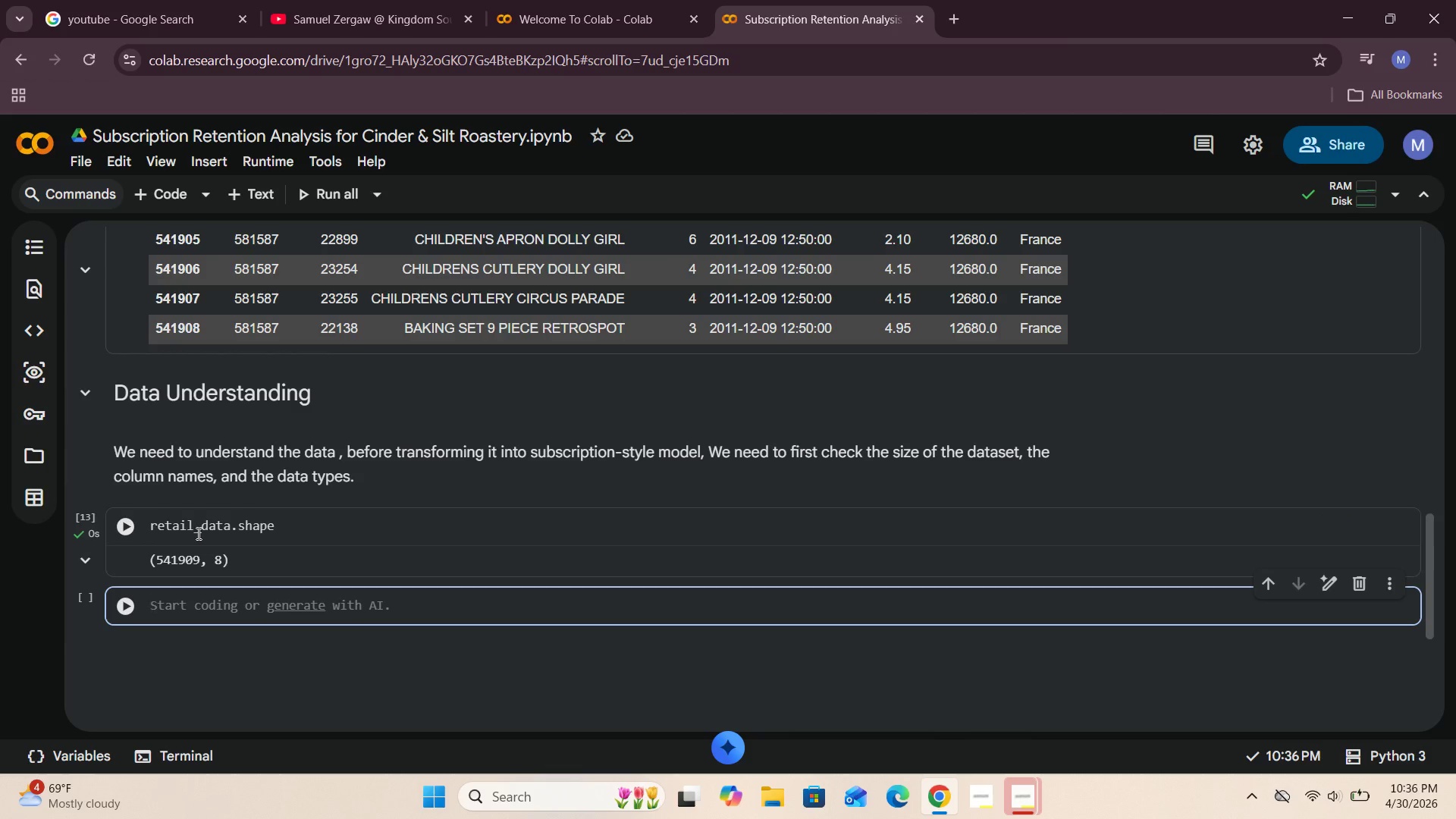 
type(retail_data.info()
 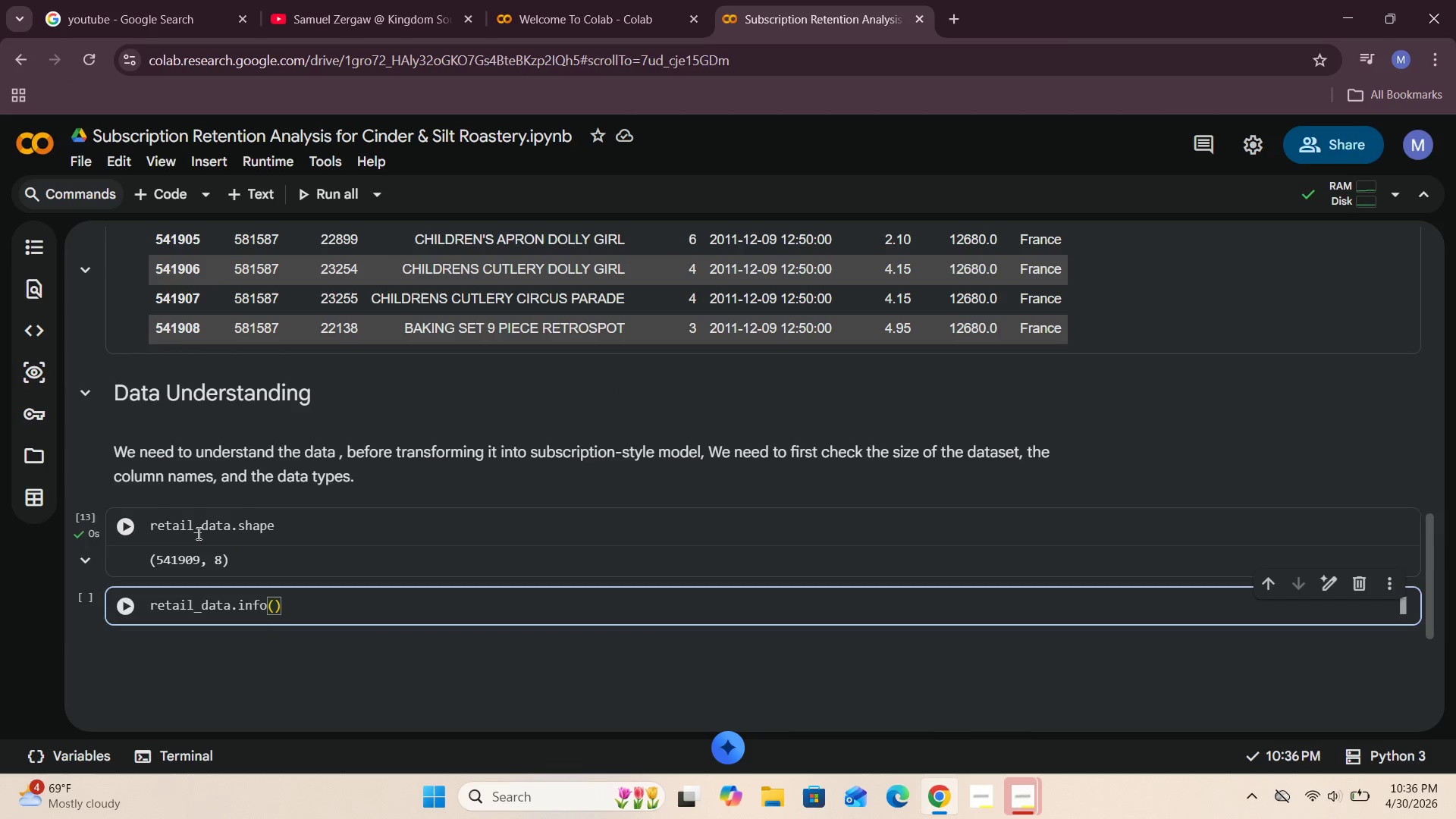 
left_click([122, 614])
 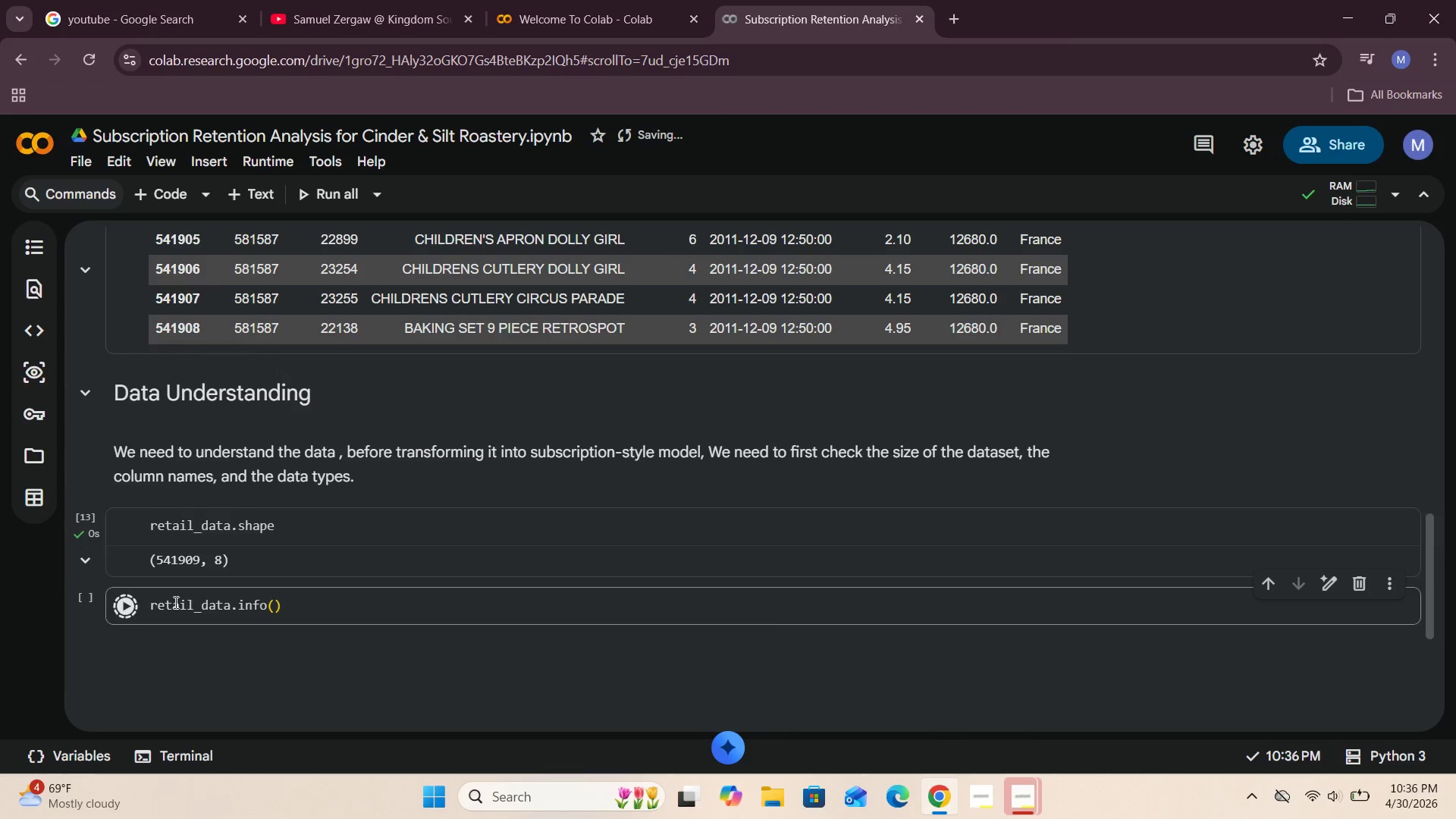 
scroll: coordinate [174, 602], scroll_direction: down, amount: 2.0
 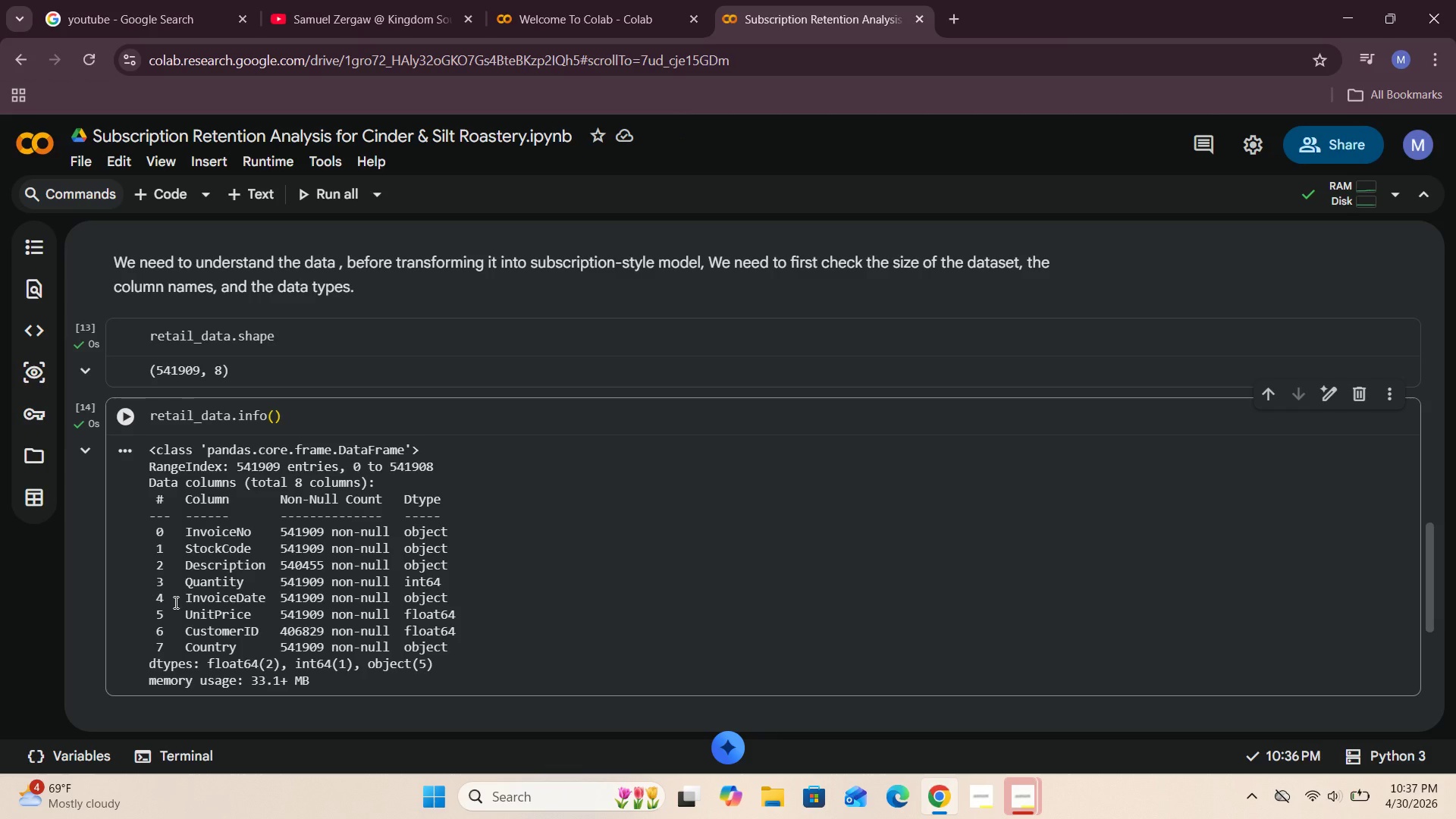 
wait(38.91)
 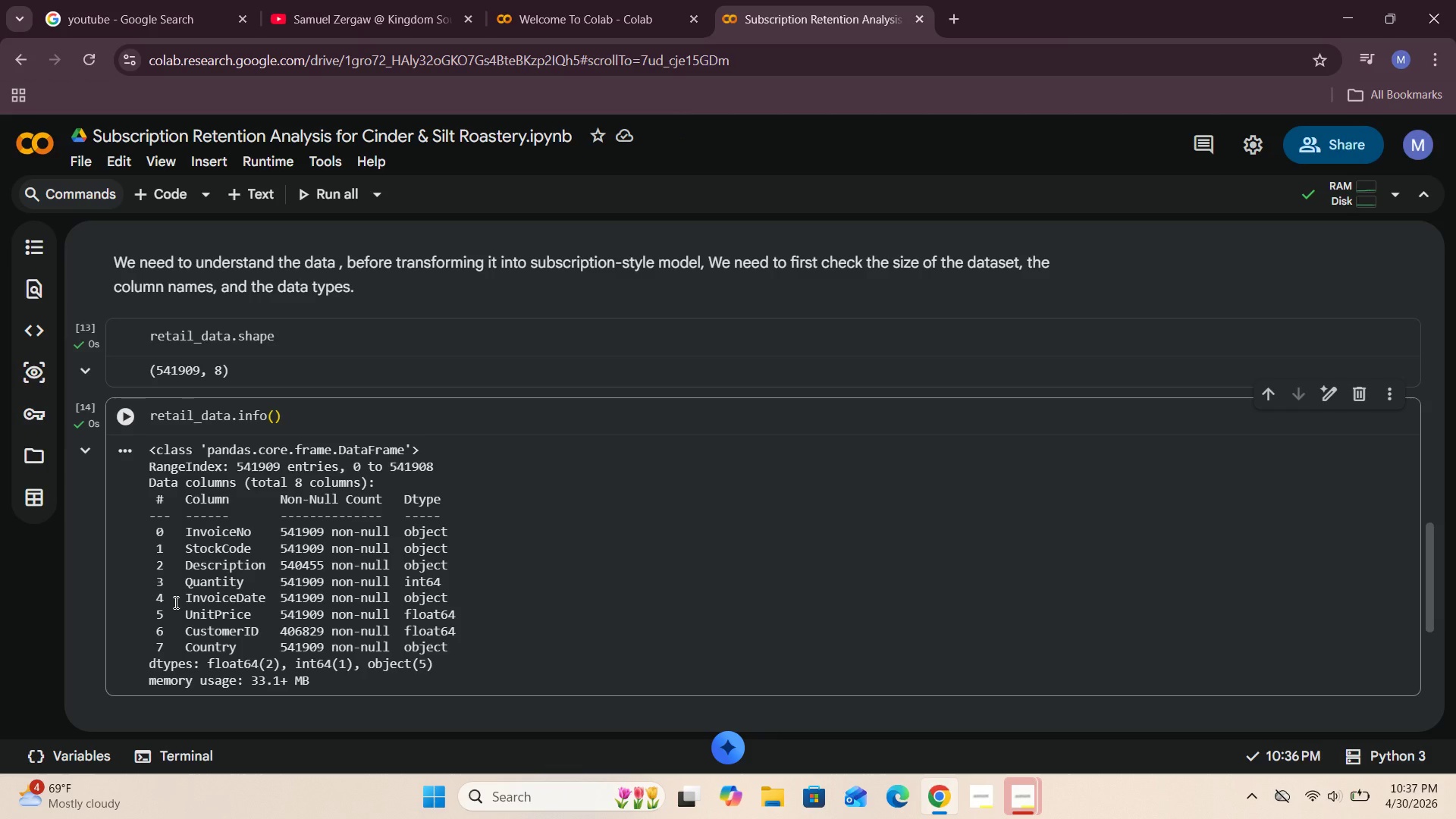 
scroll: coordinate [343, 432], scroll_direction: down, amount: 2.0
 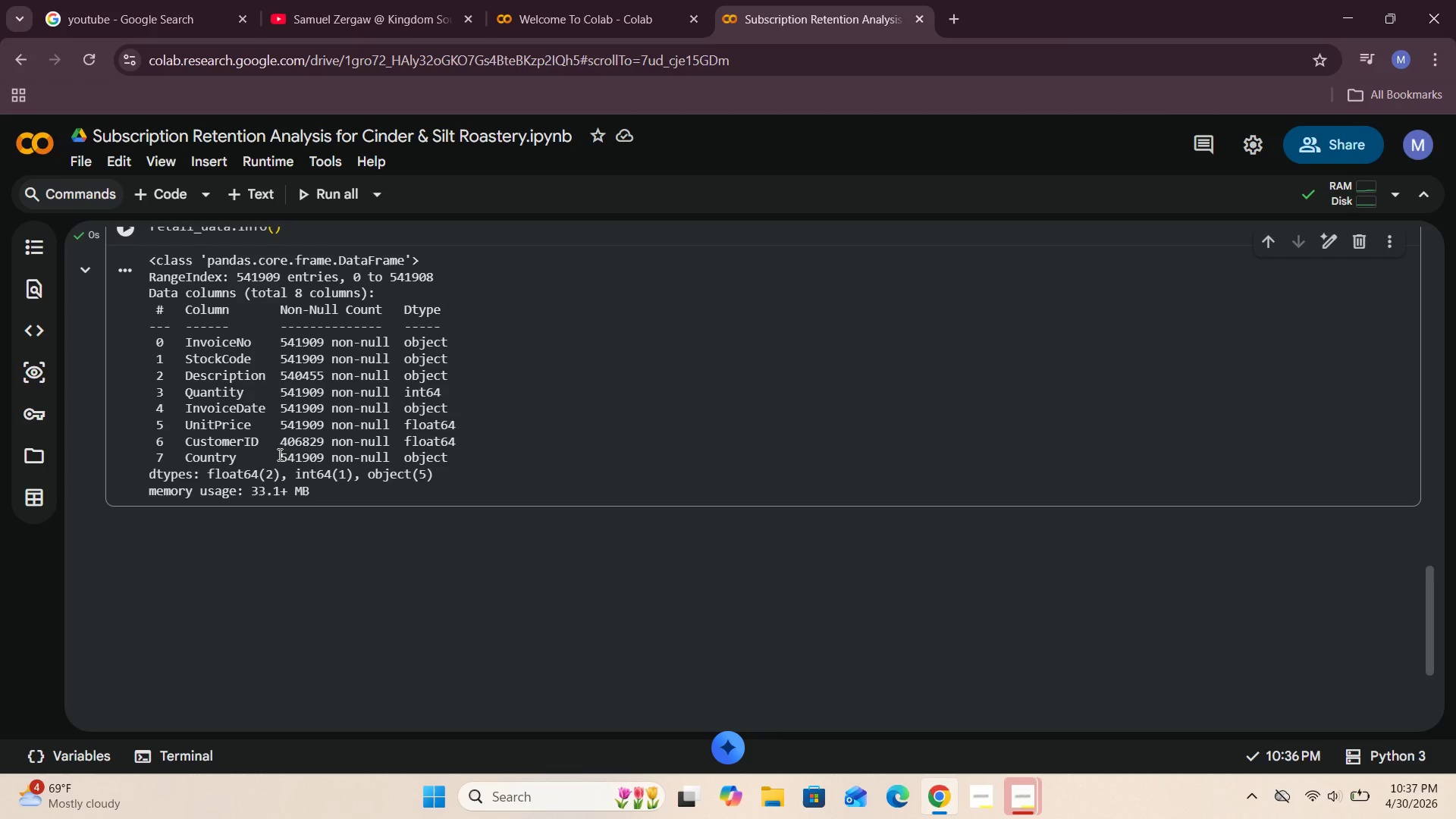 
scroll: coordinate [278, 454], scroll_direction: up, amount: 1.0
 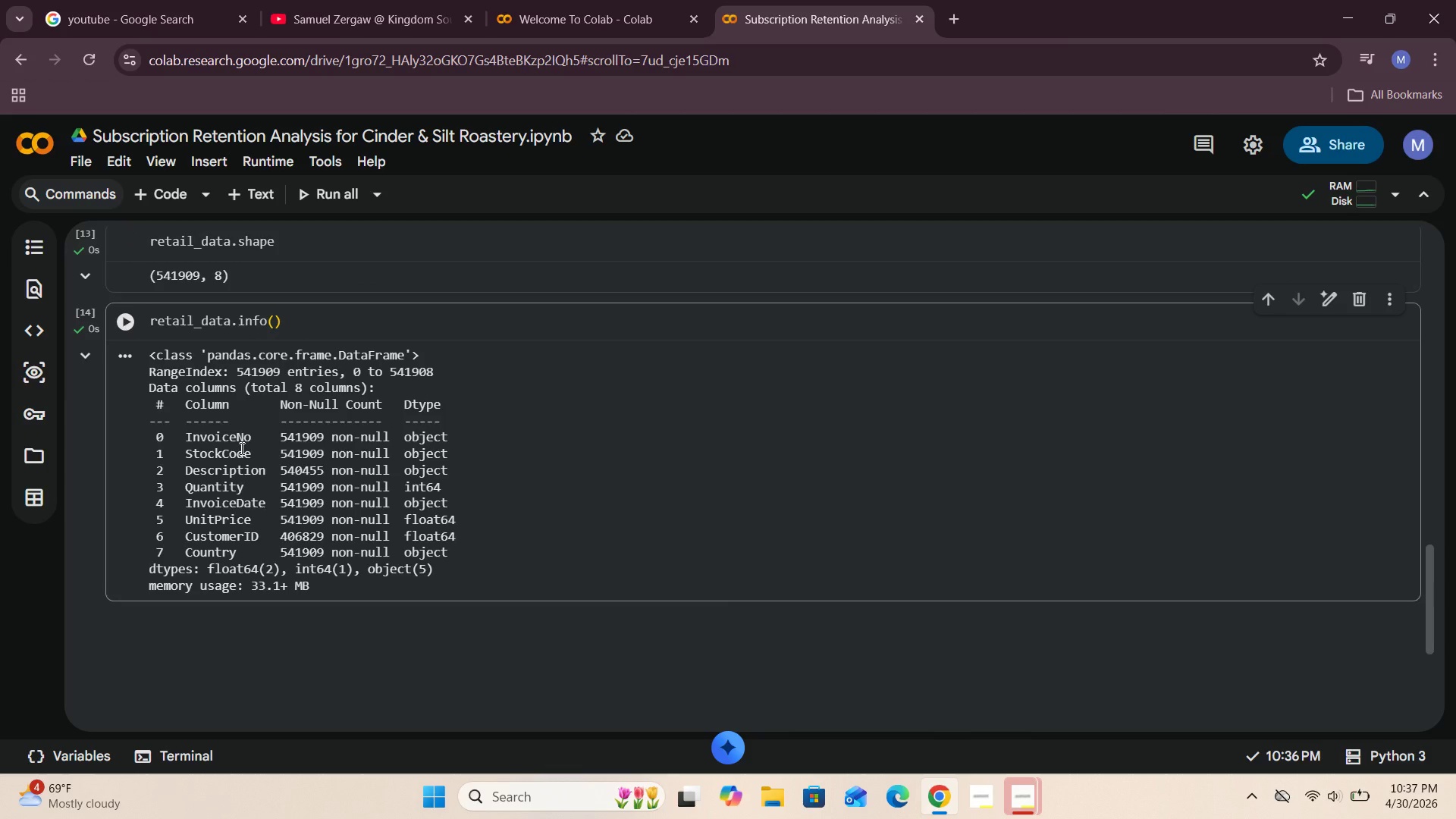 
wait(5.41)
 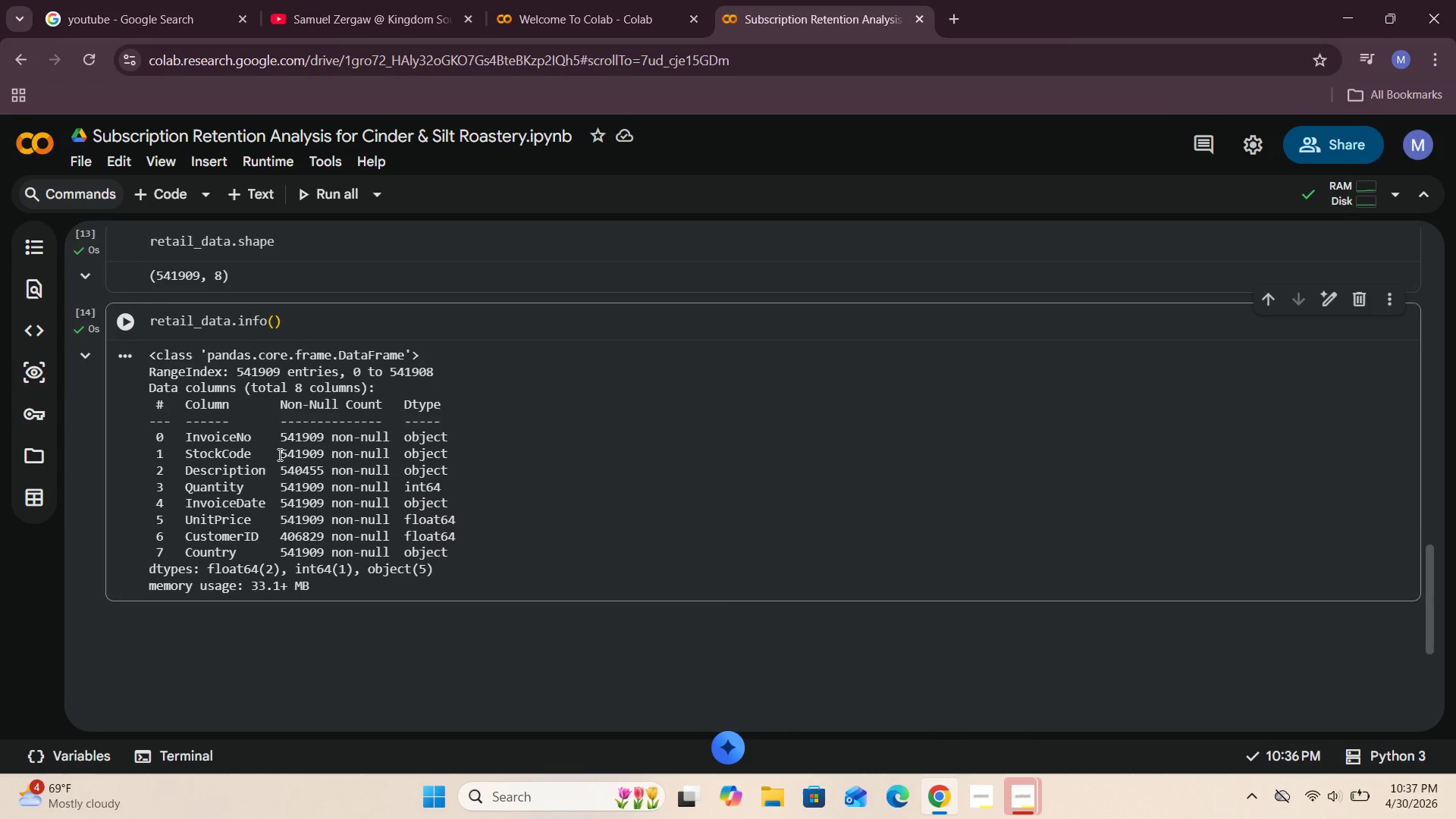 
left_click([155, 195])
 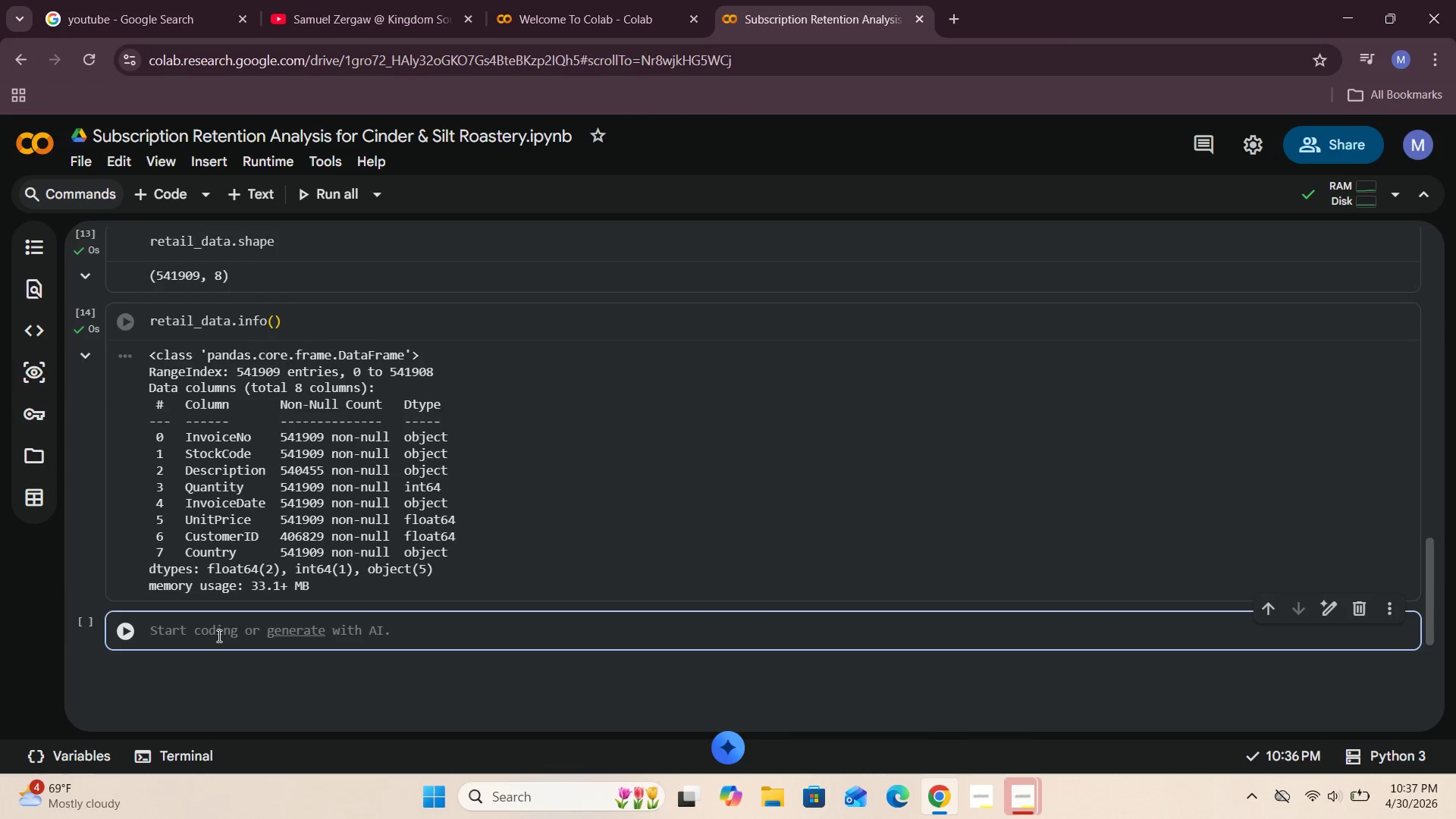 
left_click([218, 635])
 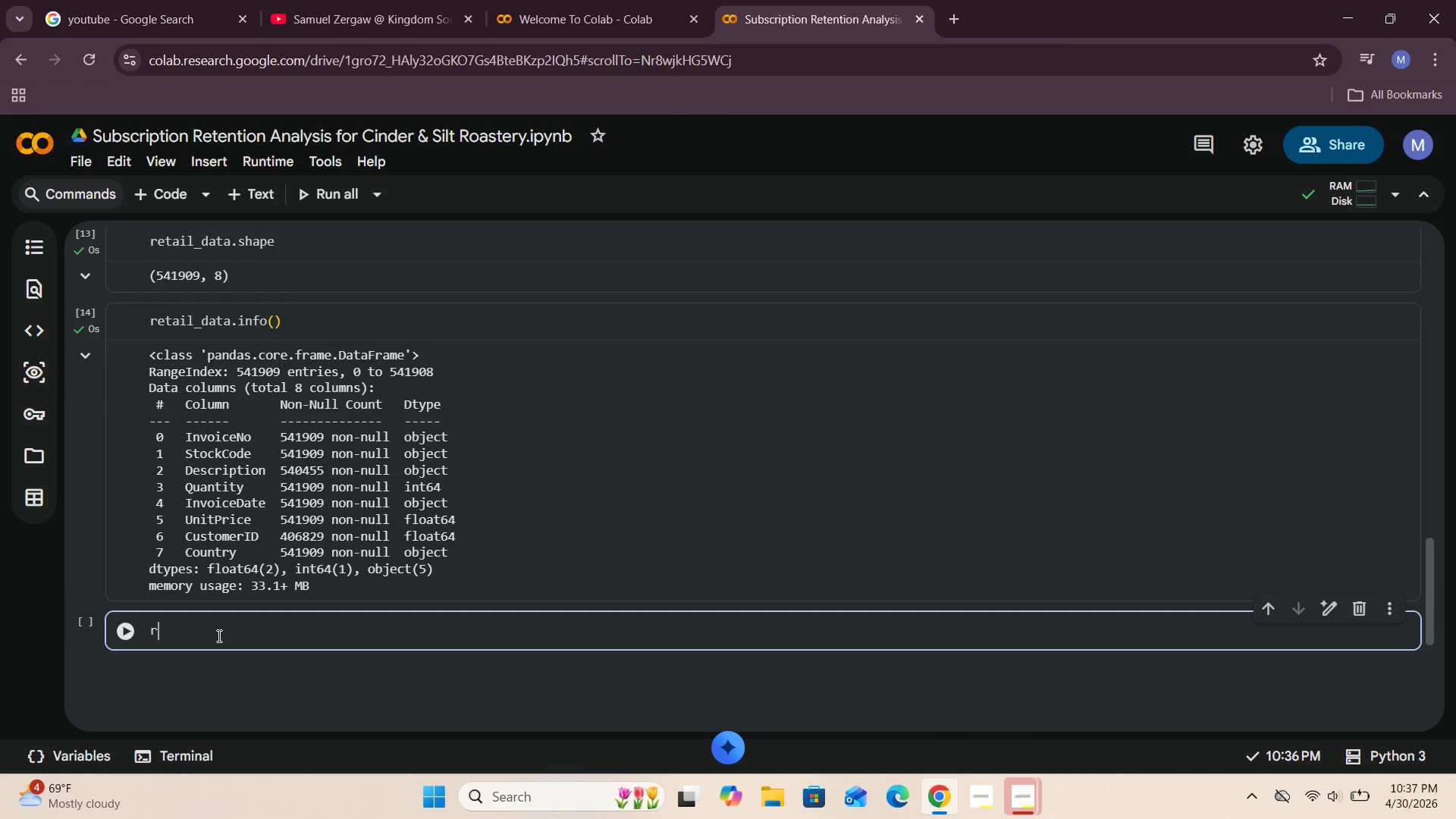 
type(rea)
key(Backspace)
type(tail_data.columns.tolist()
 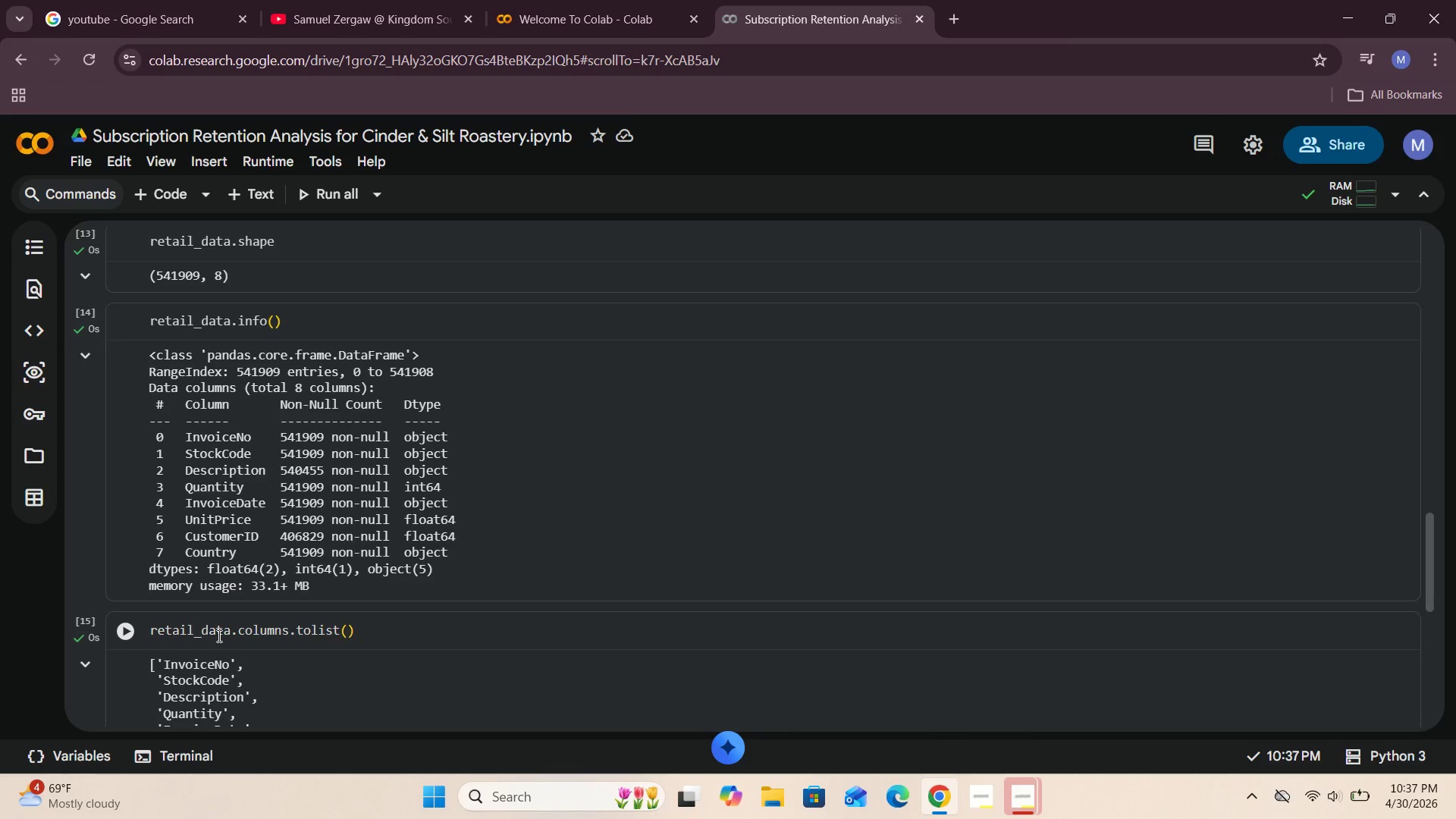 
 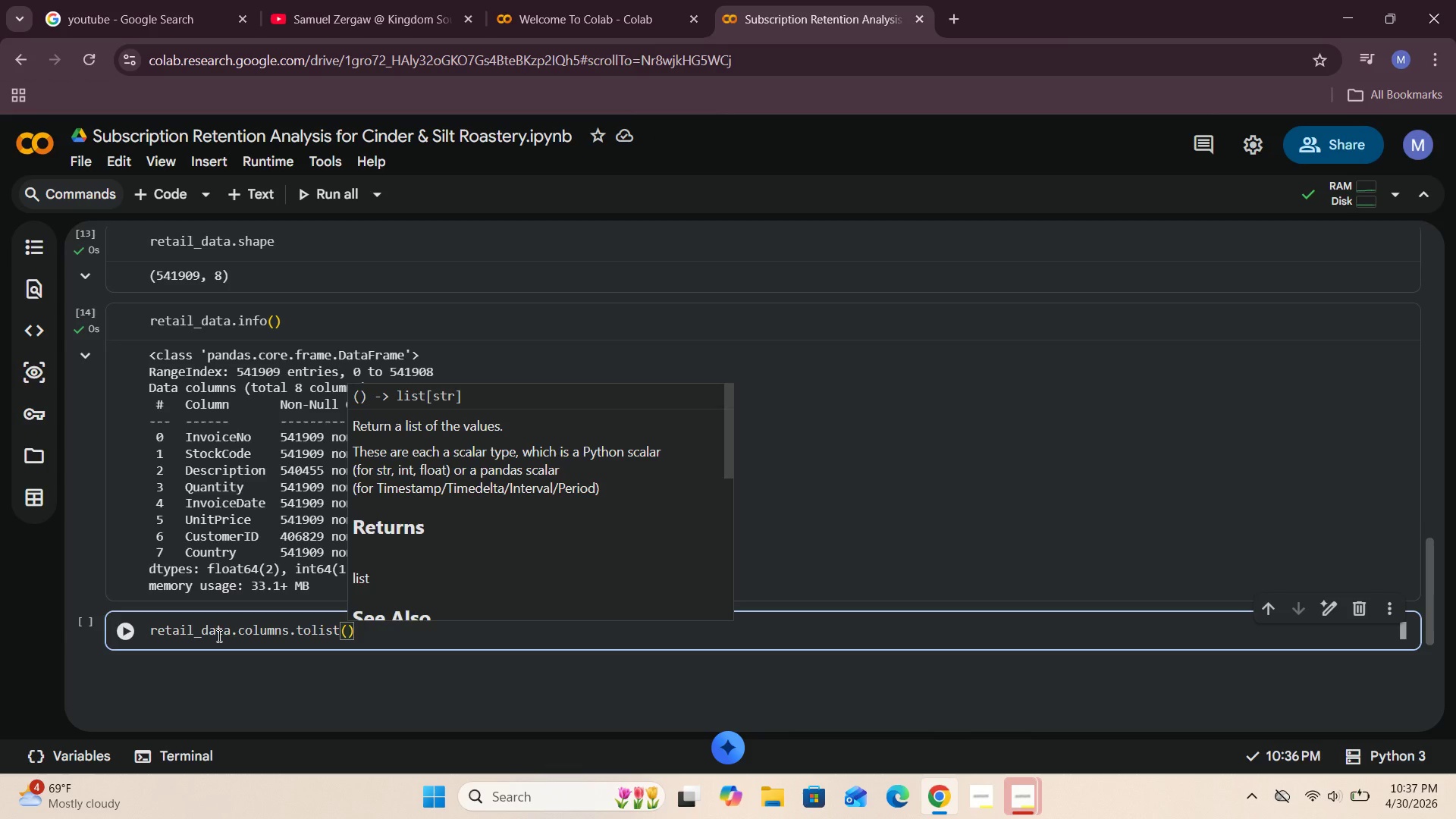 
key(Shift+Enter)
 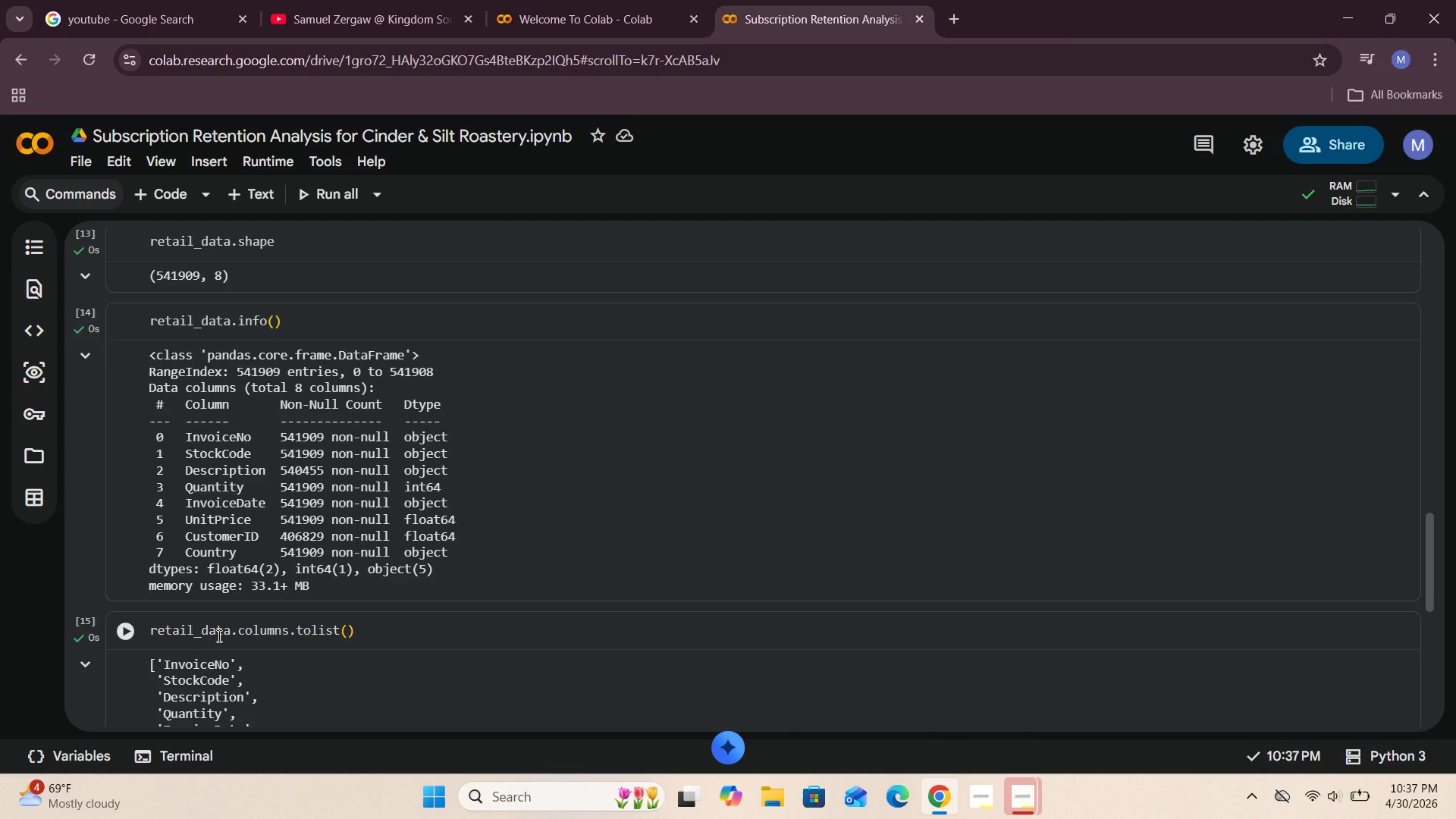 
wait(7.47)
 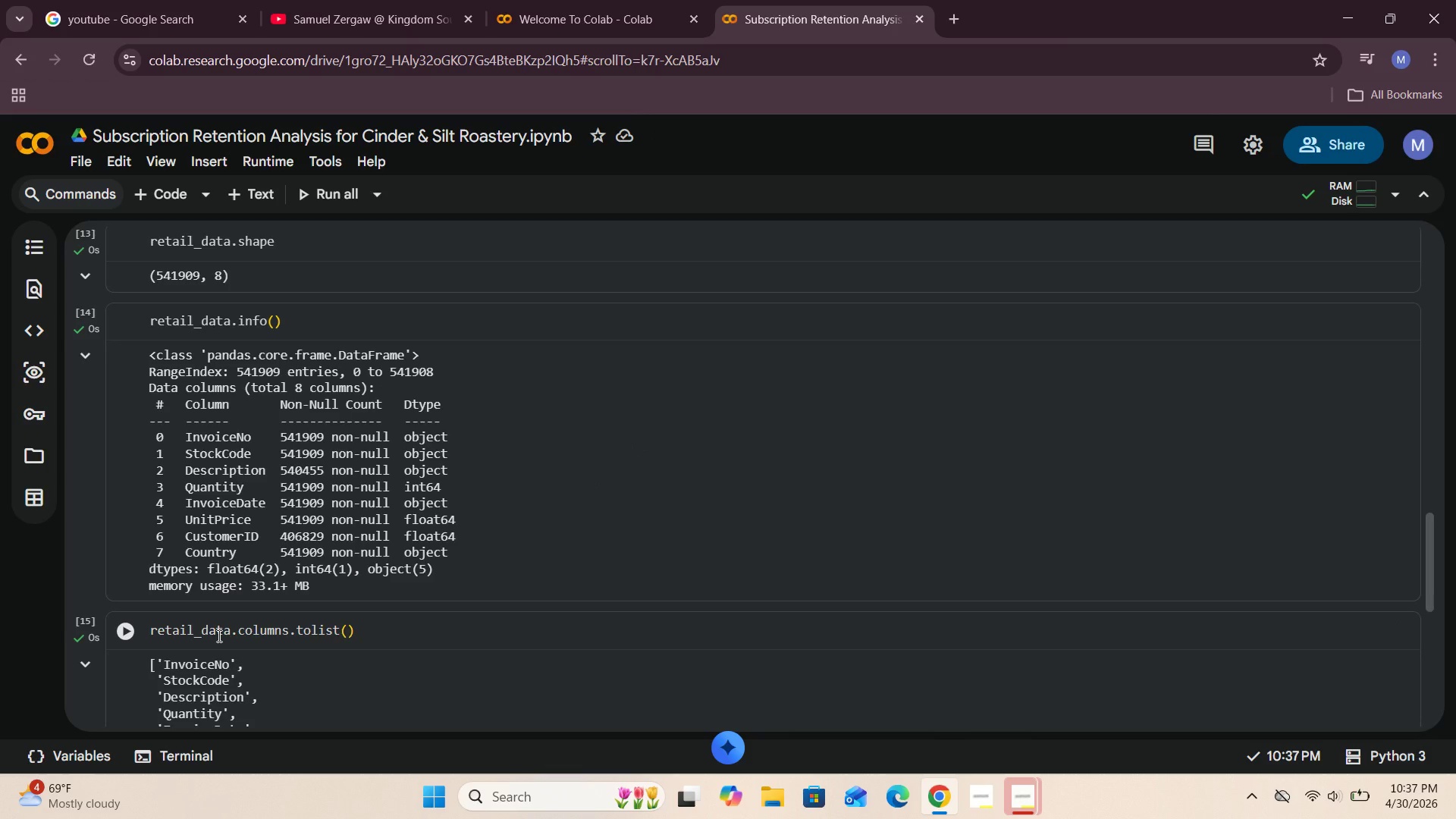 
scroll: coordinate [246, 595], scroll_direction: down, amount: 3.0
 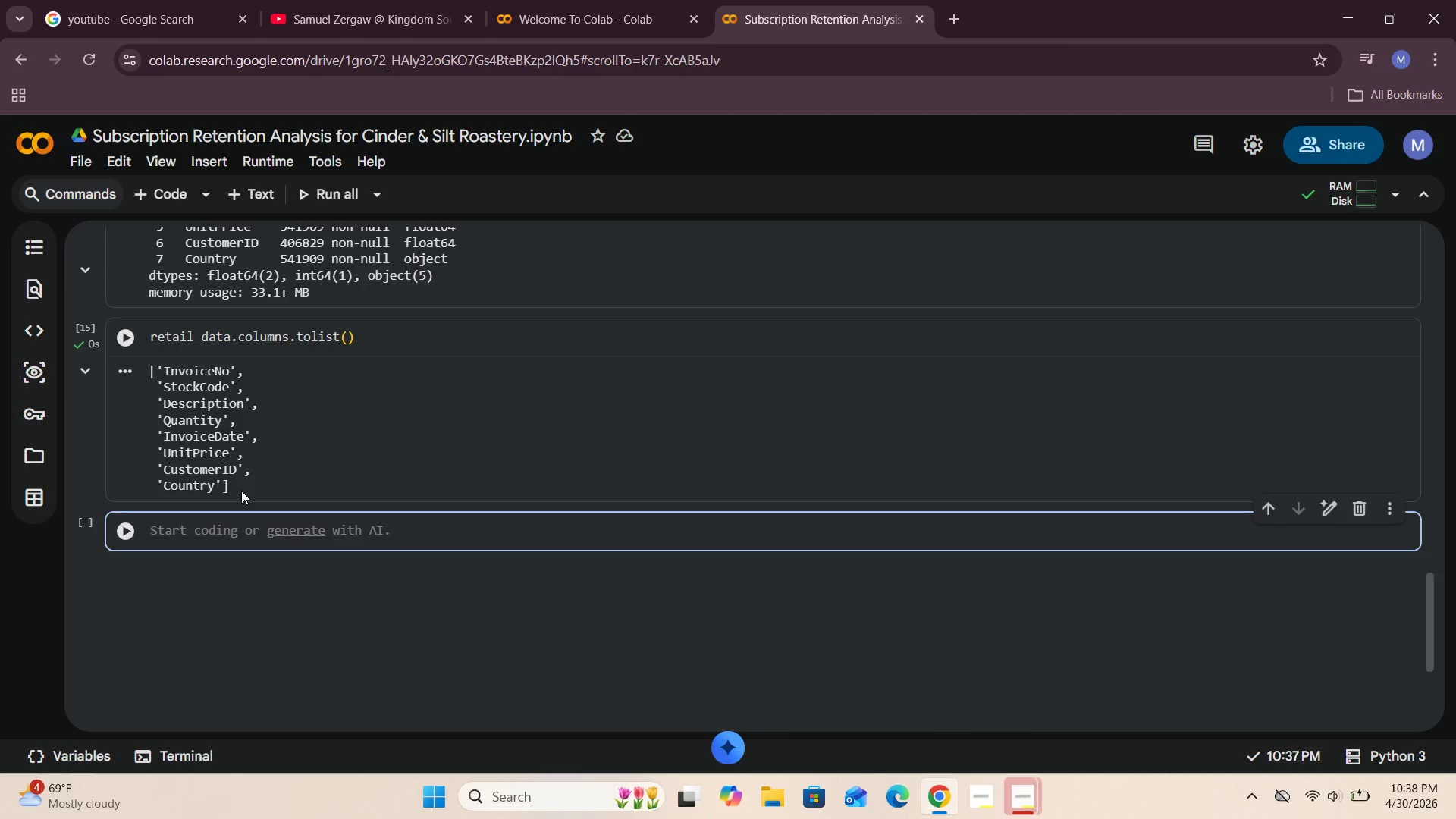 
wait(25.72)
 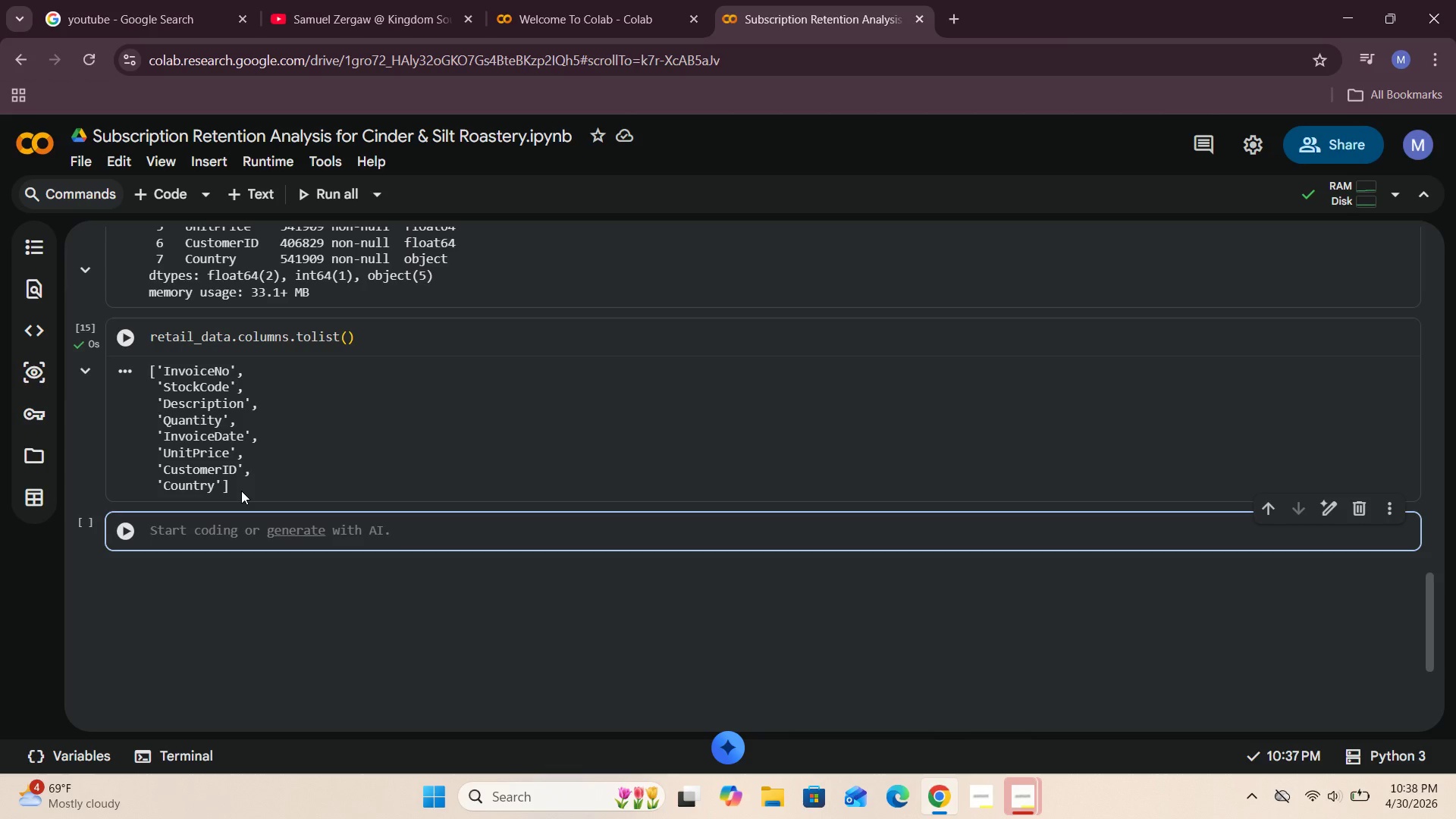 
left_click([200, 559])
 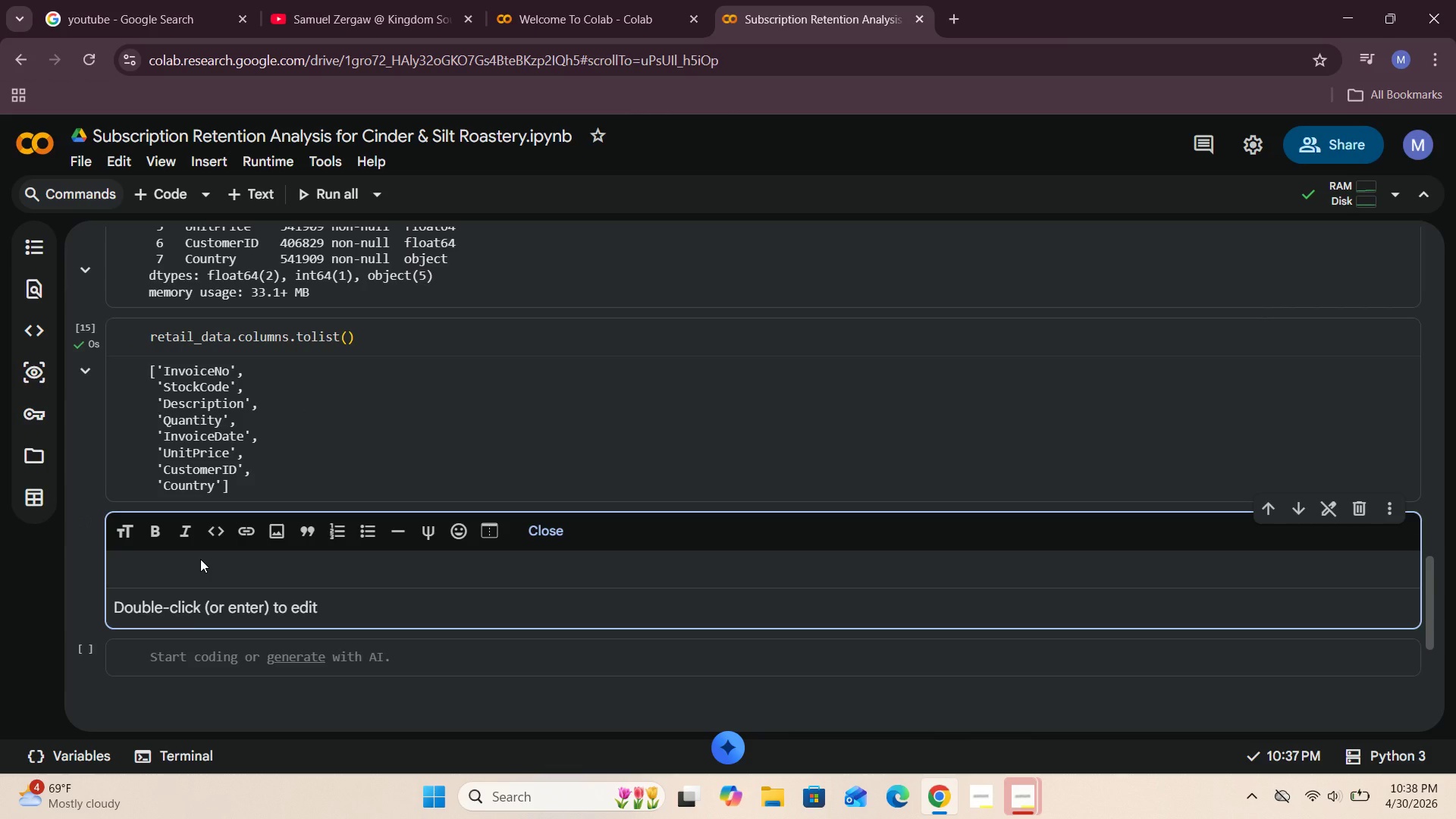 
key(CapsLock)
 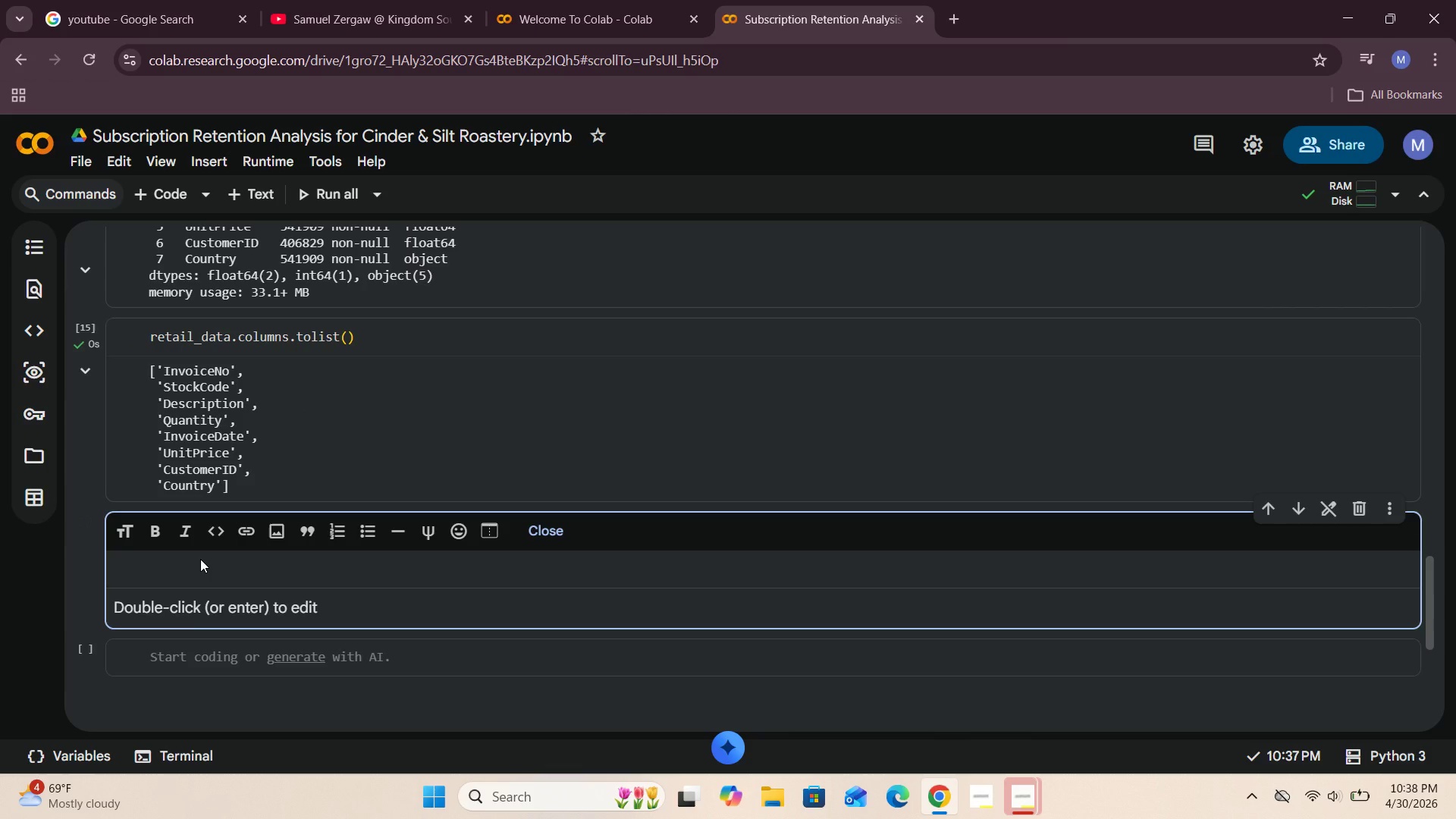 
key(S)
 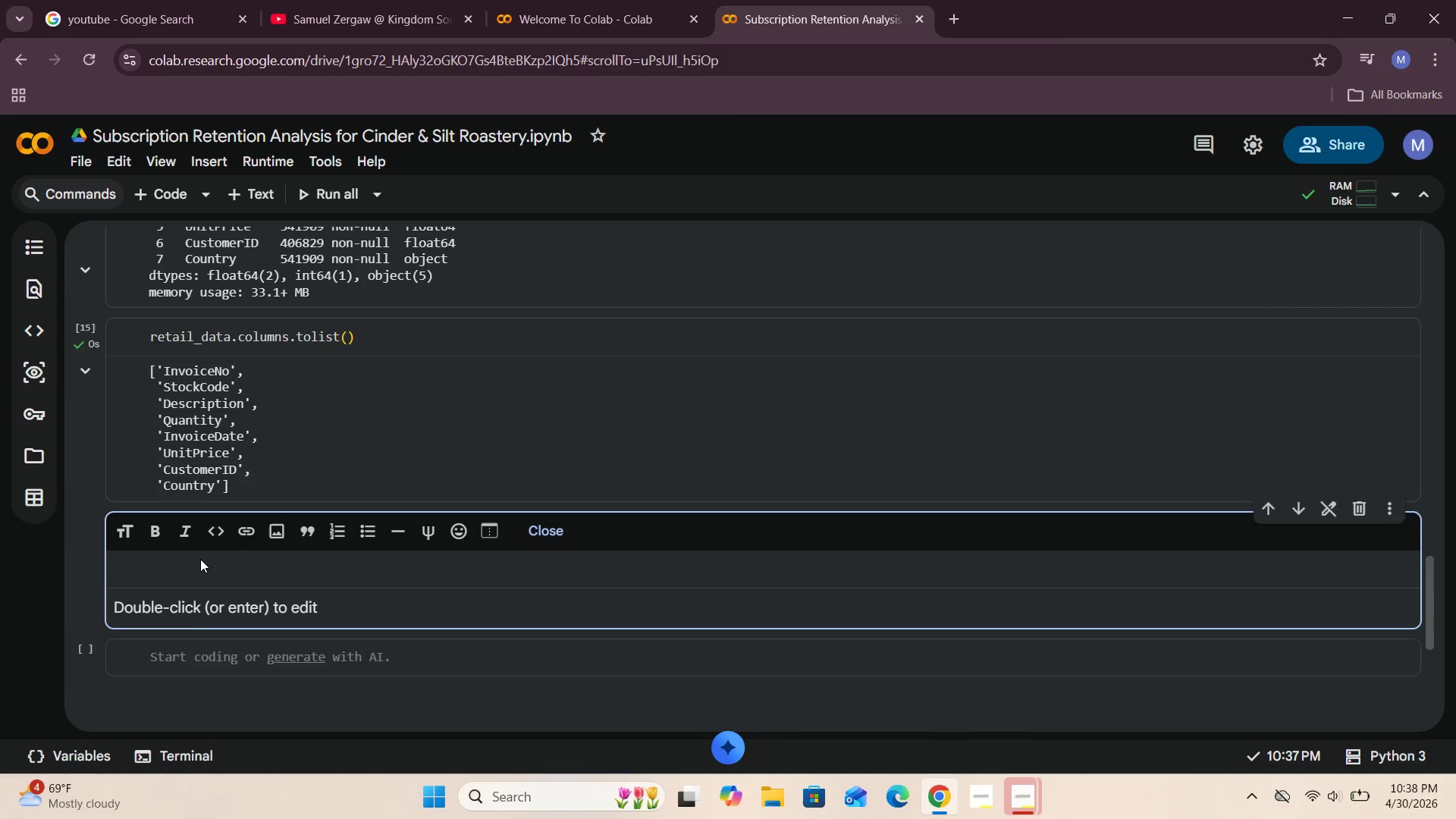 
key(CapsLock)
 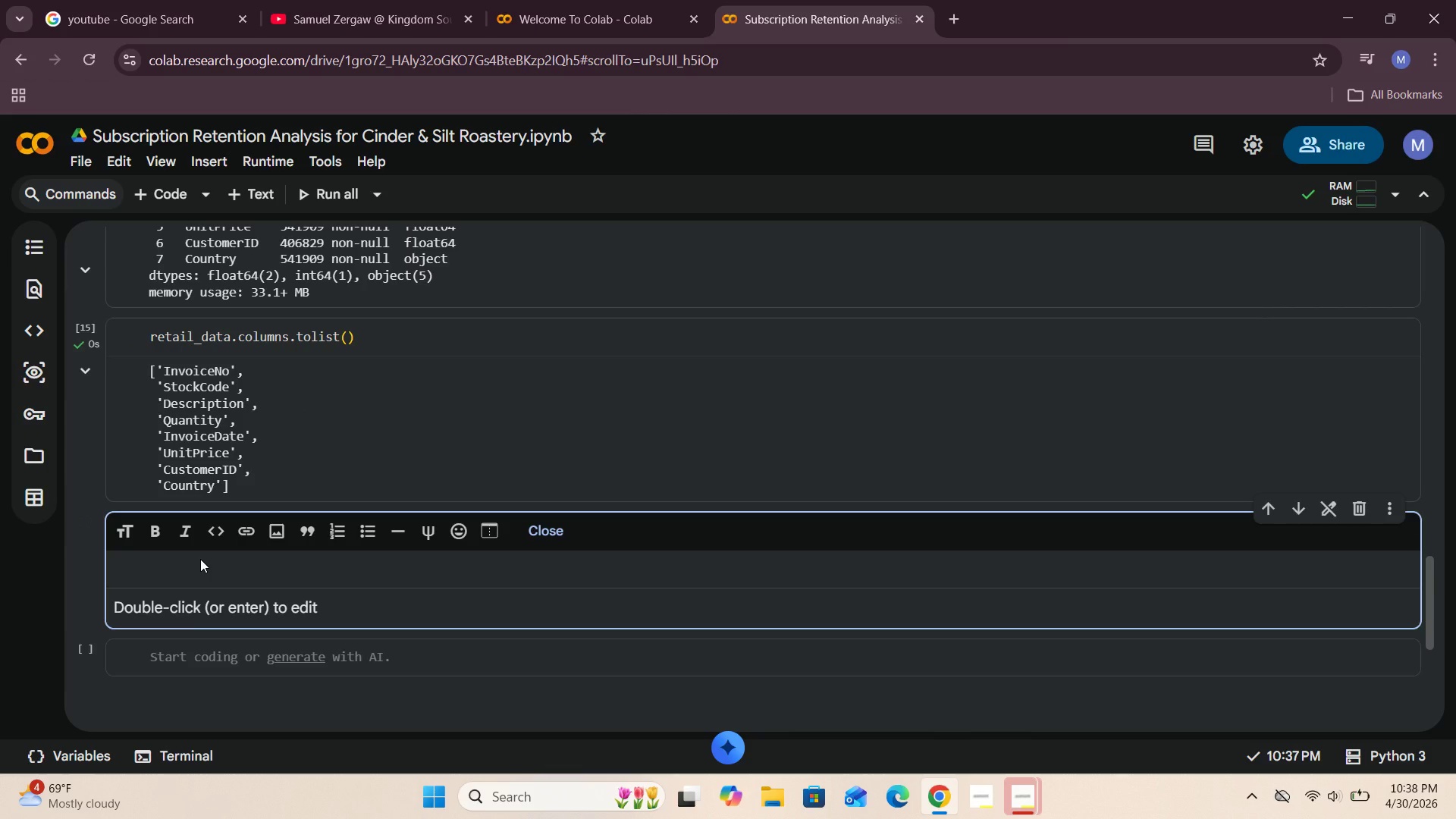 
key(O)
 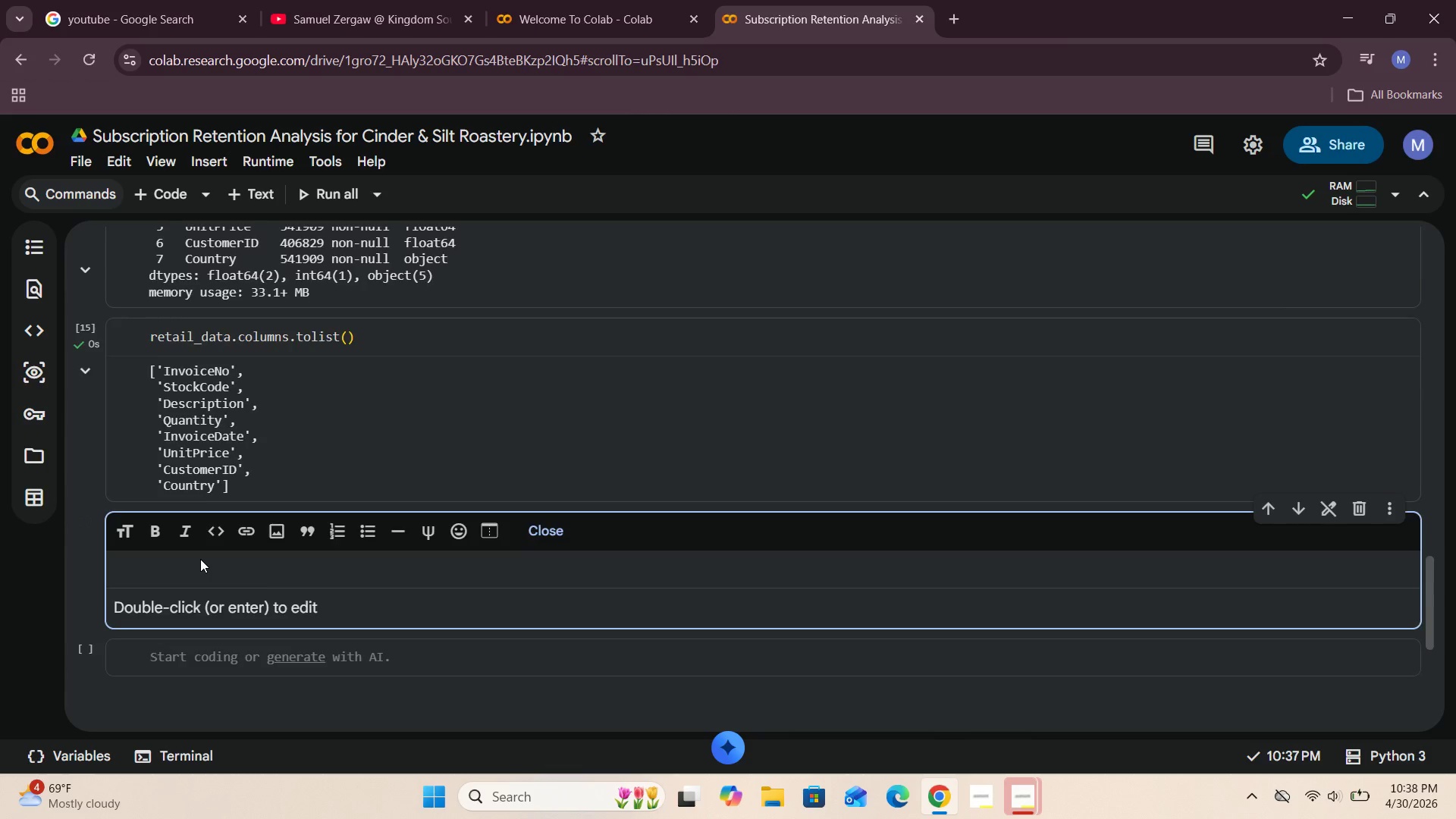 
key(Space)
 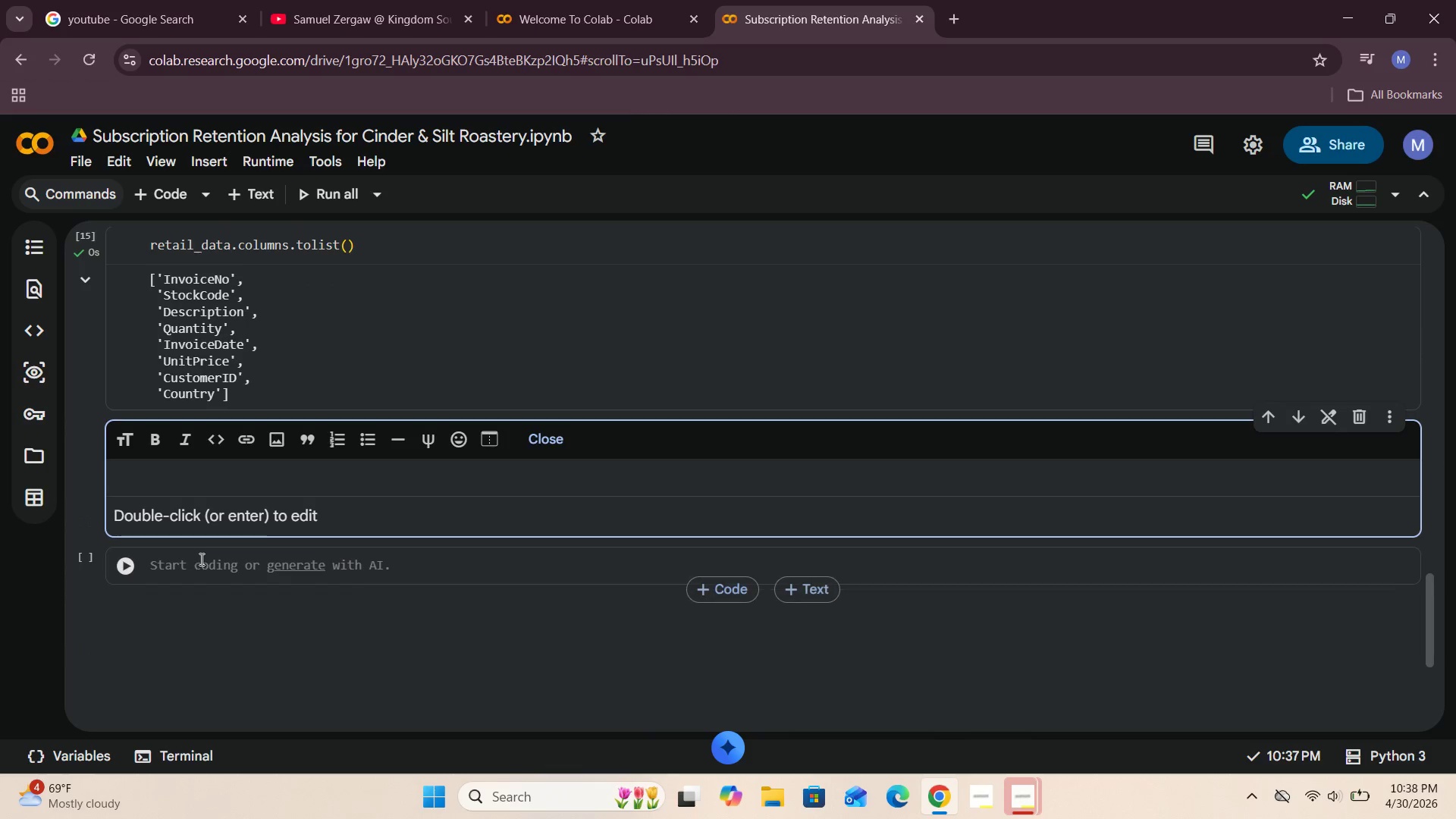 
left_click([201, 480])
 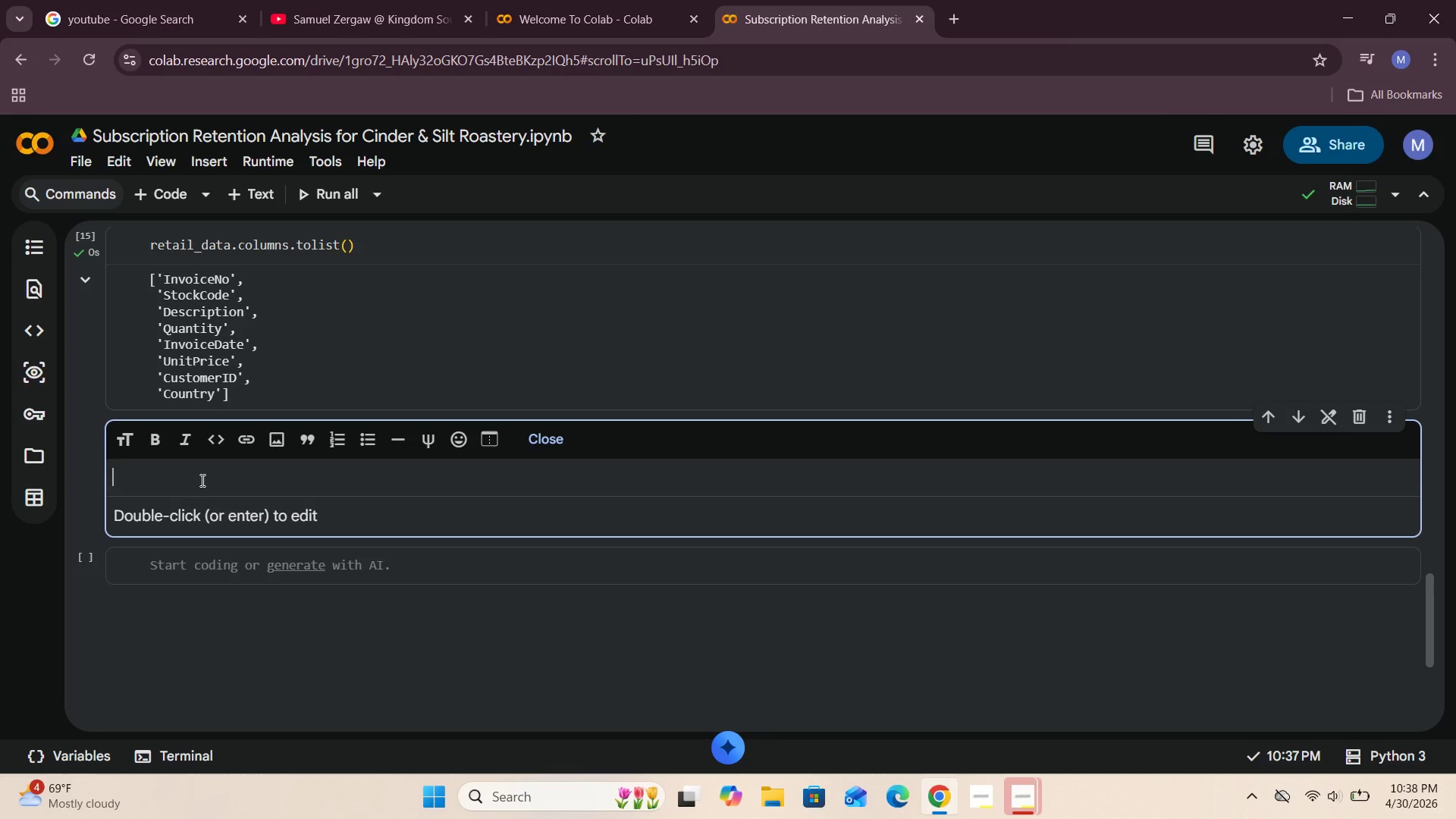 
key(CapsLock)
 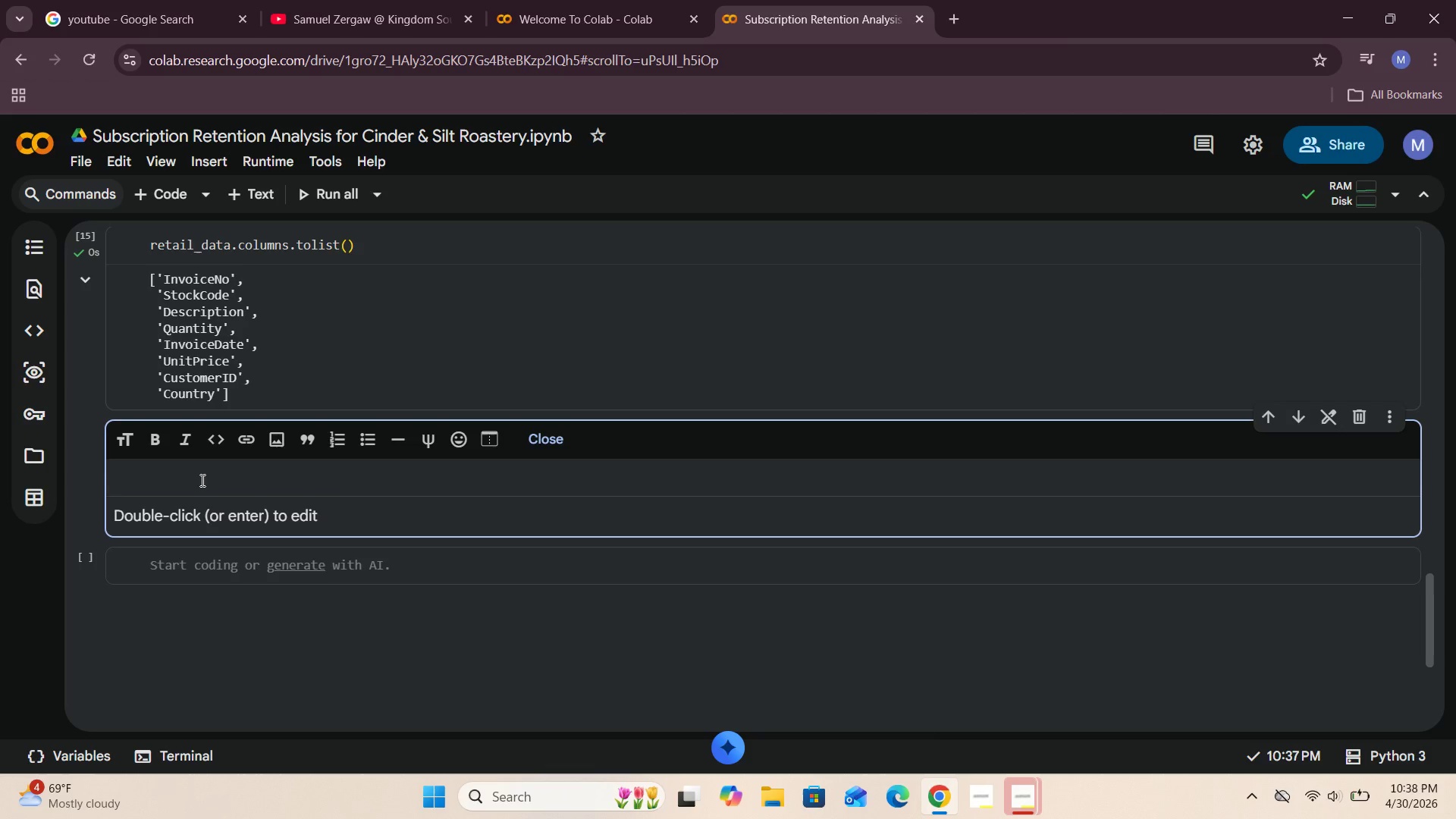 
key(S)
 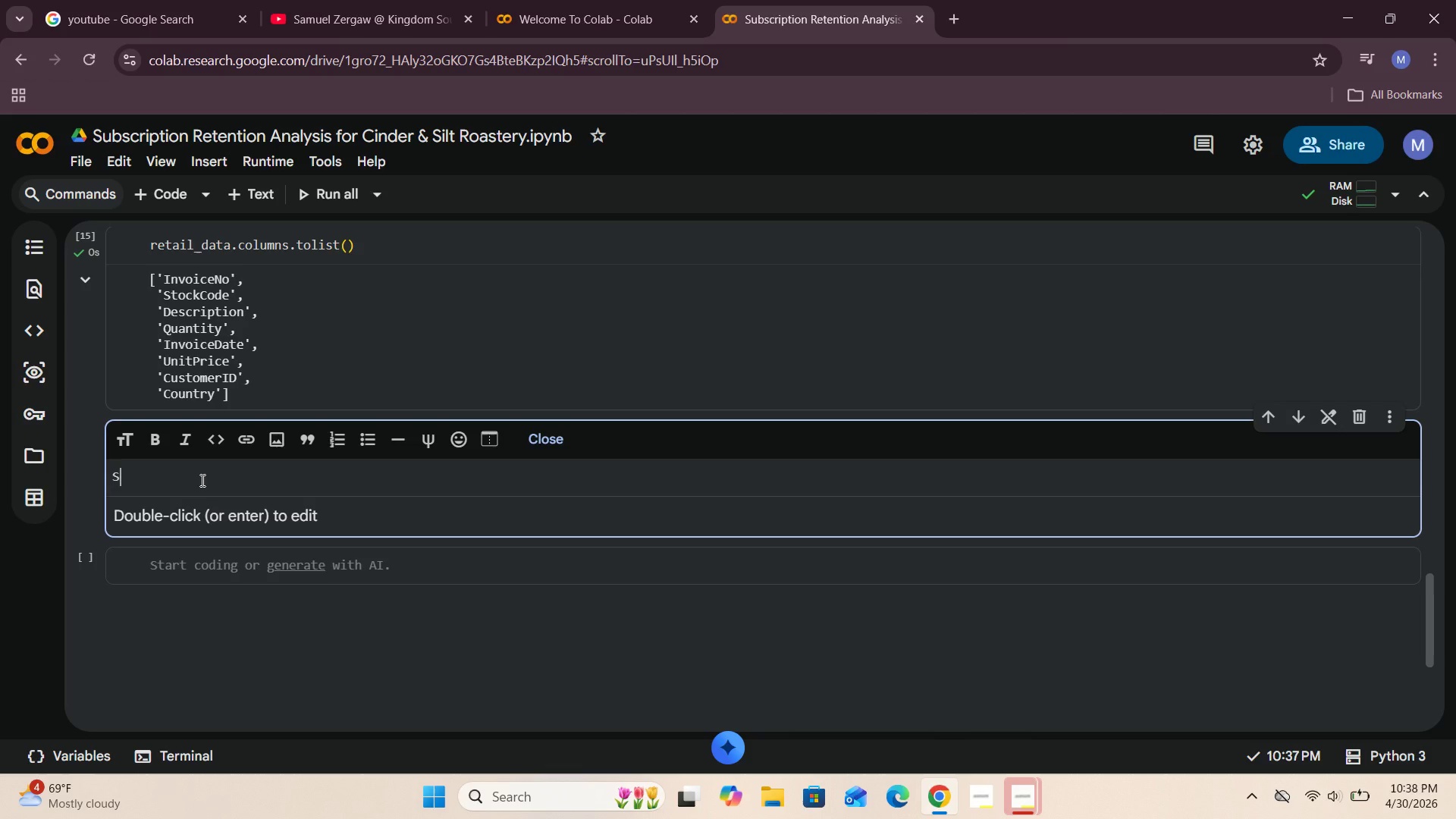 
key(CapsLock)
 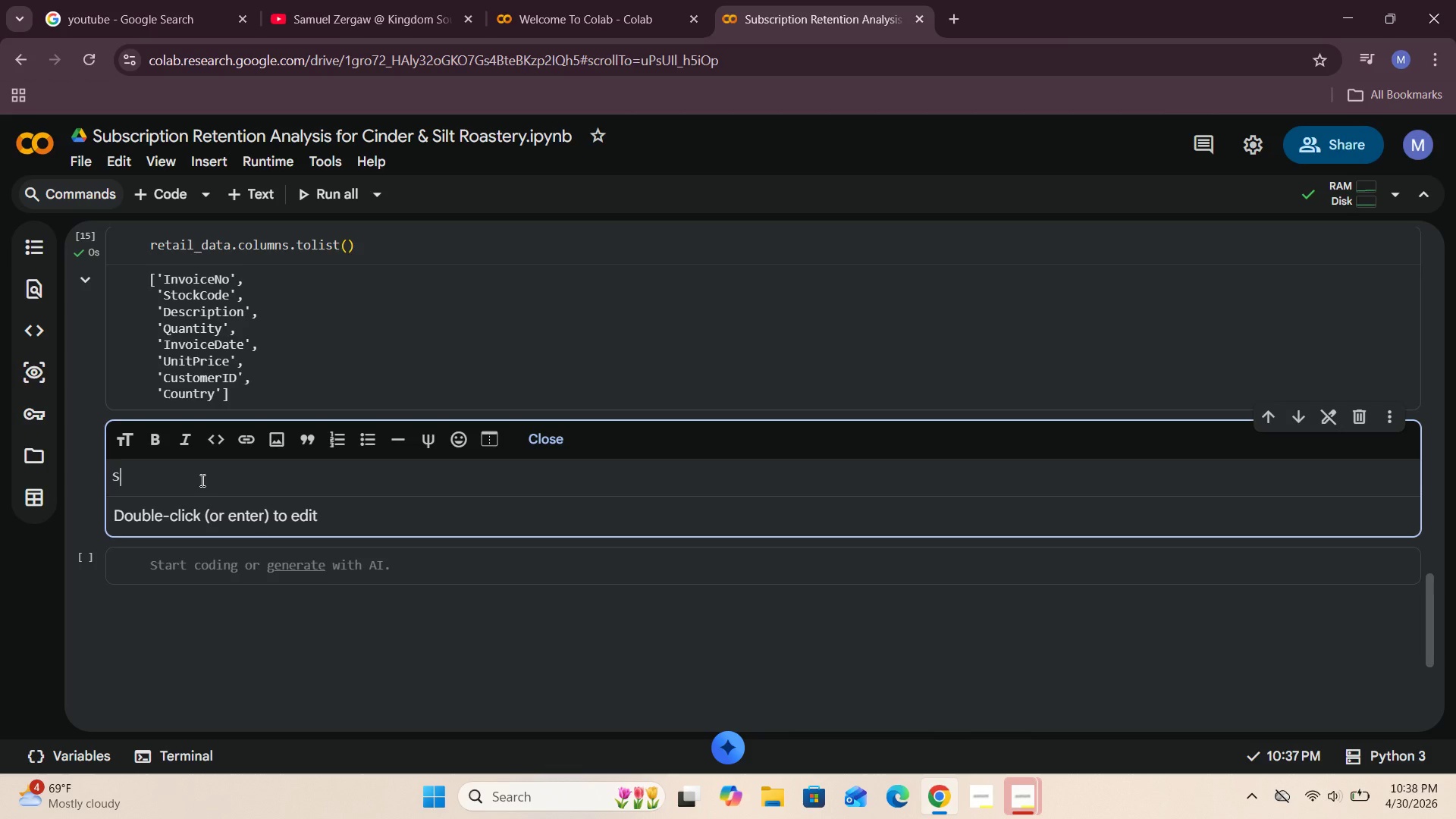 
hold_key(key=O, duration=0.31)
 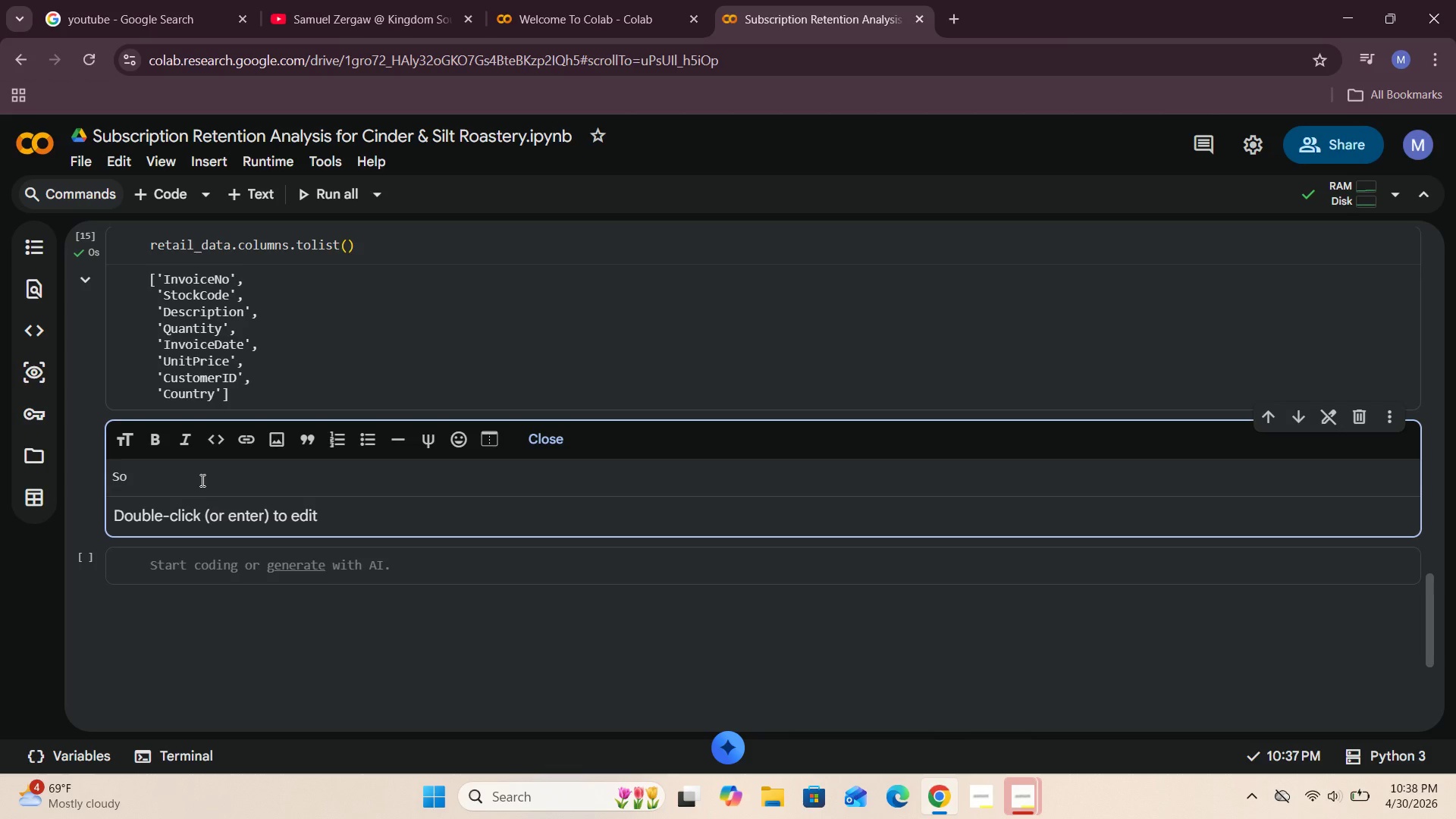 
key(Space)
 